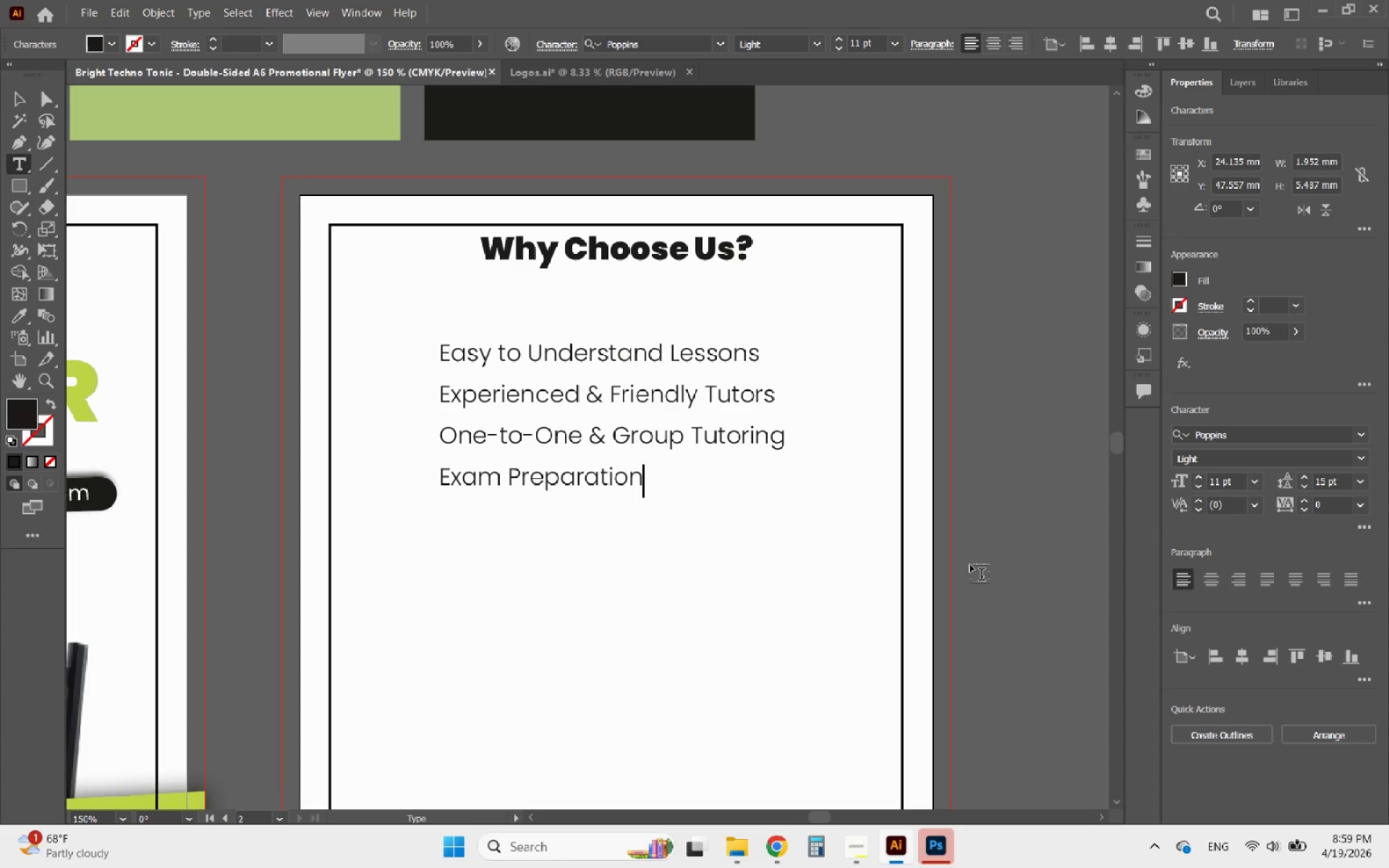 
type( & Home )
 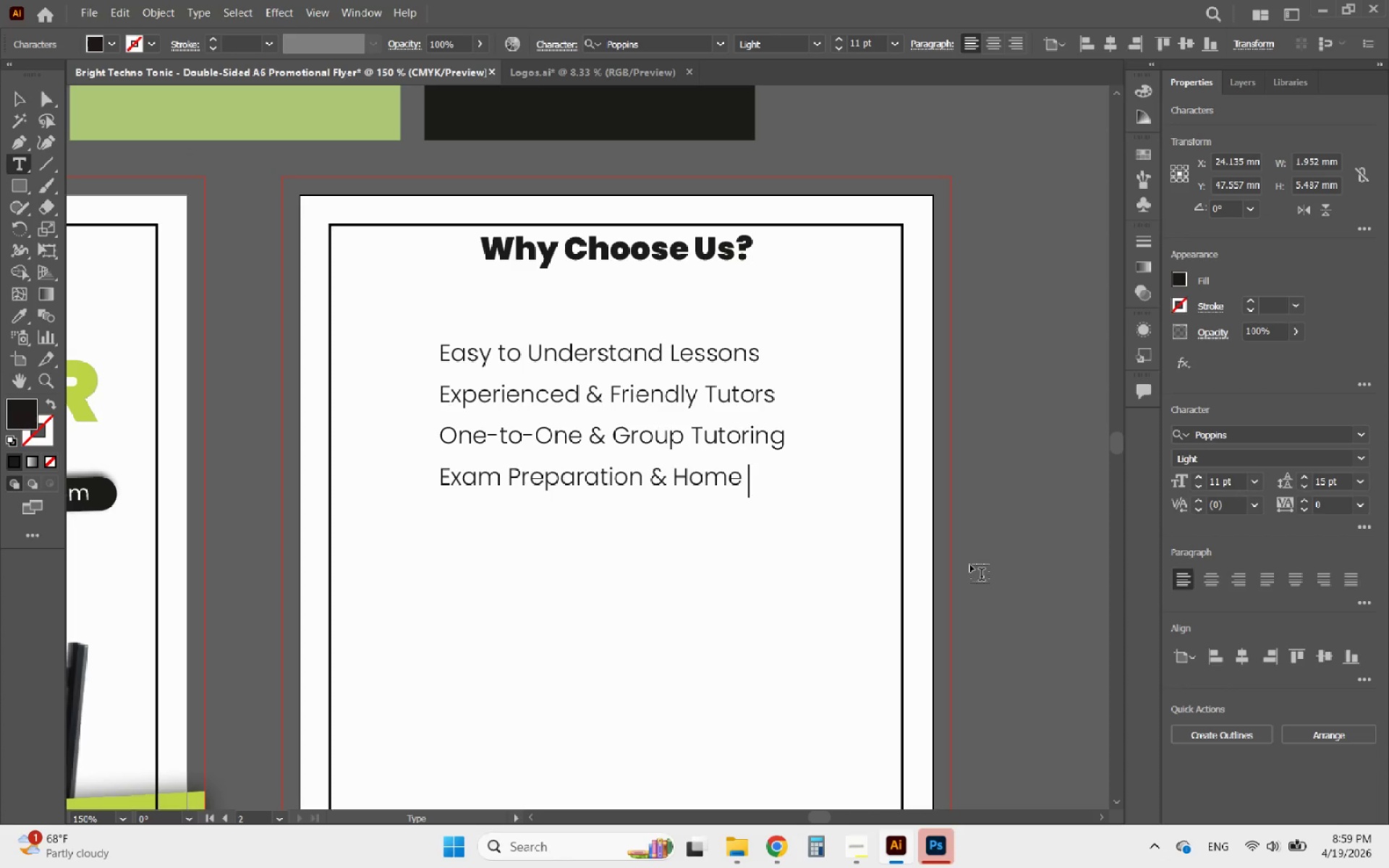 
wait(6.31)
 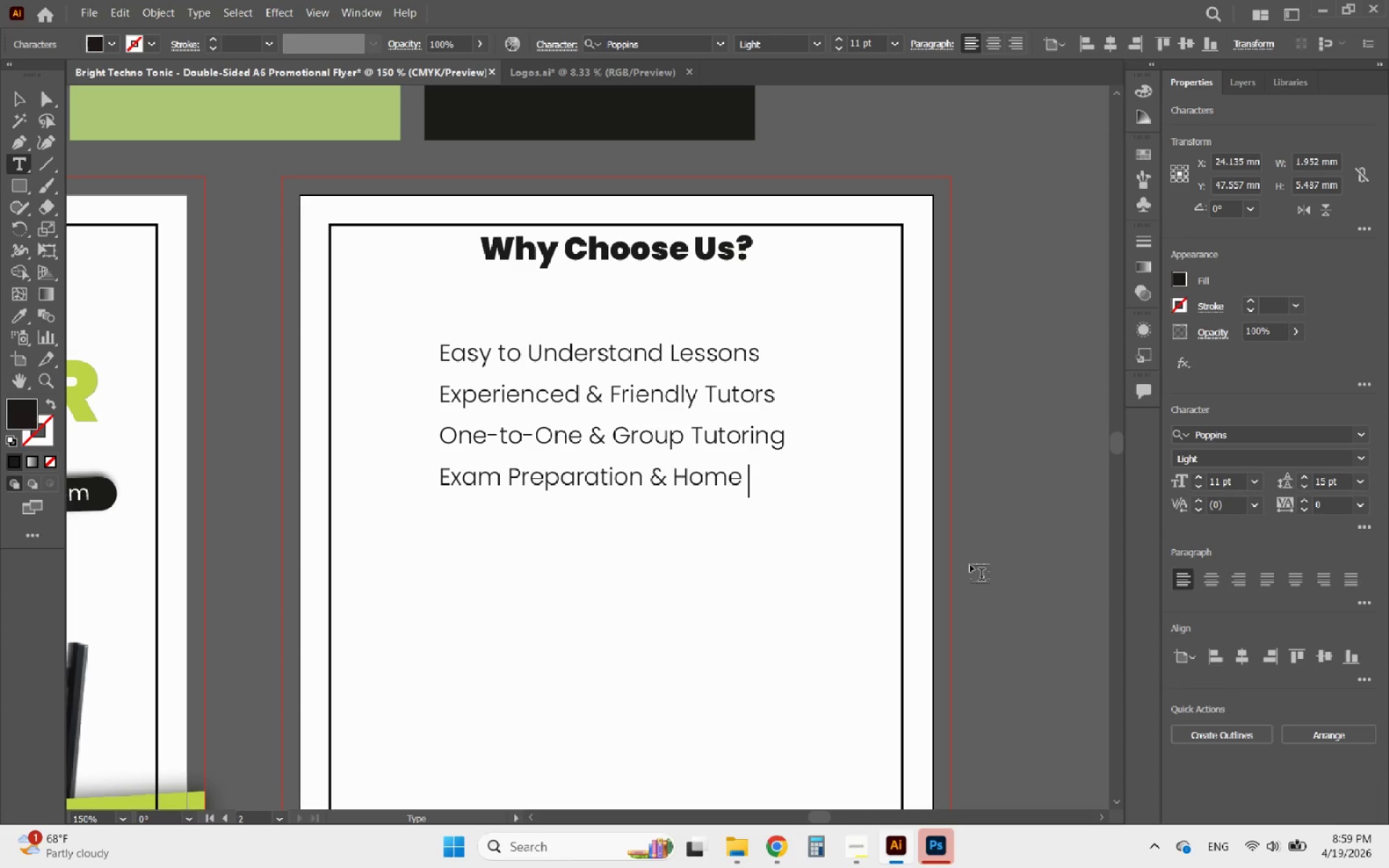 
key(Backspace)
type(work Help)
 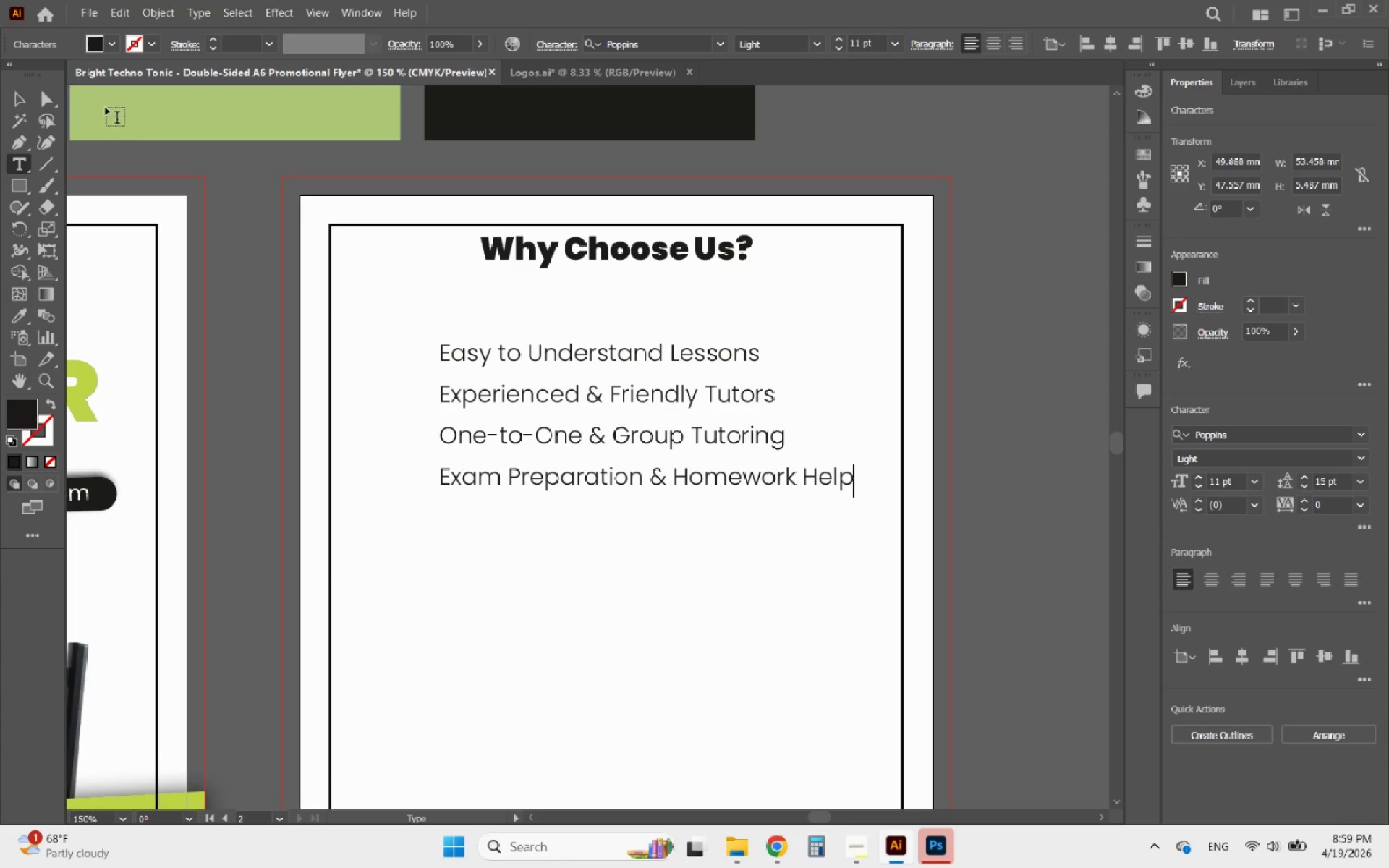 
left_click([22, 104])
 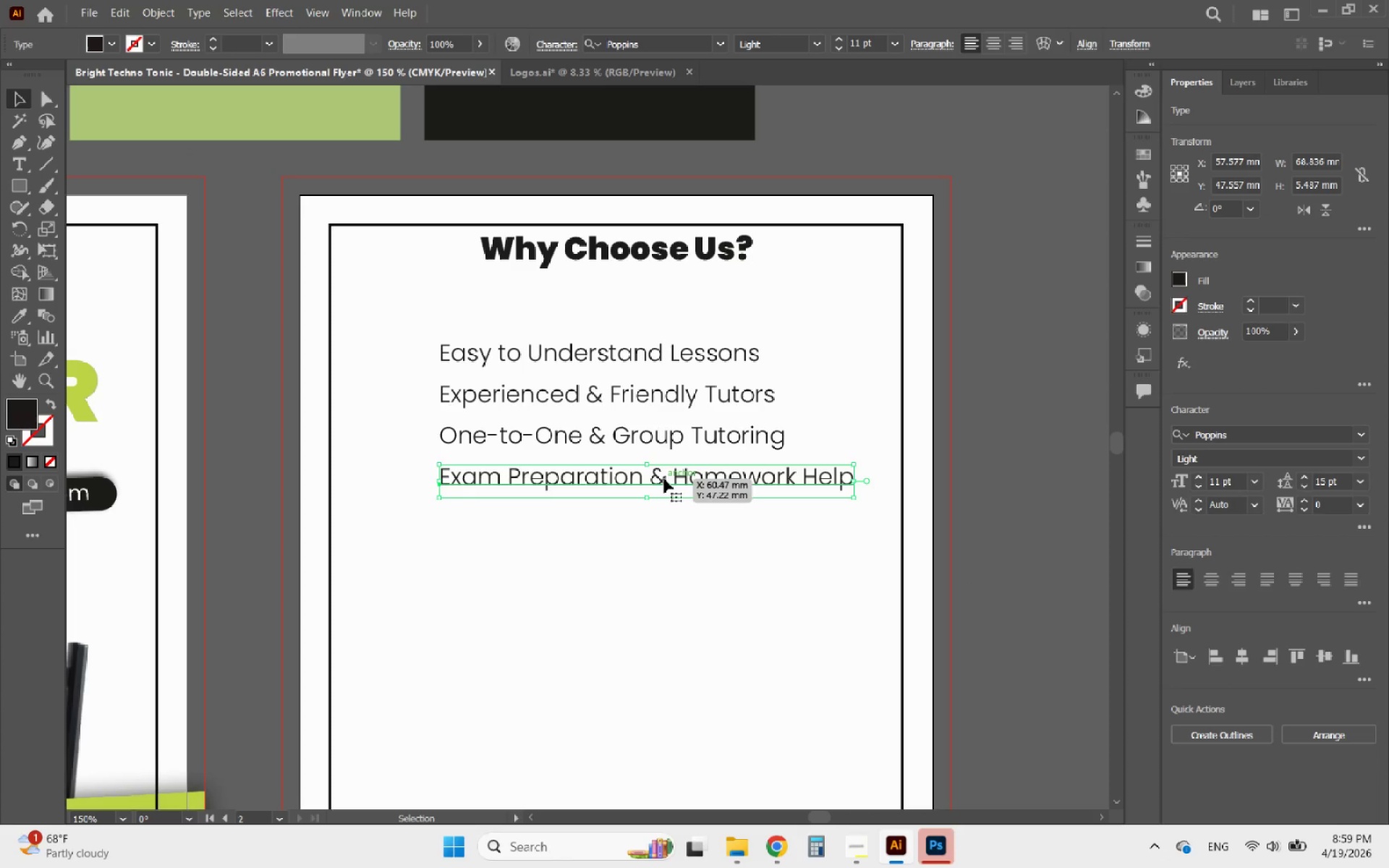 
hold_key(key=AltLeft, duration=1.12)
left_click_drag(start_coordinate=[664, 479], to_coordinate=[662, 522])
 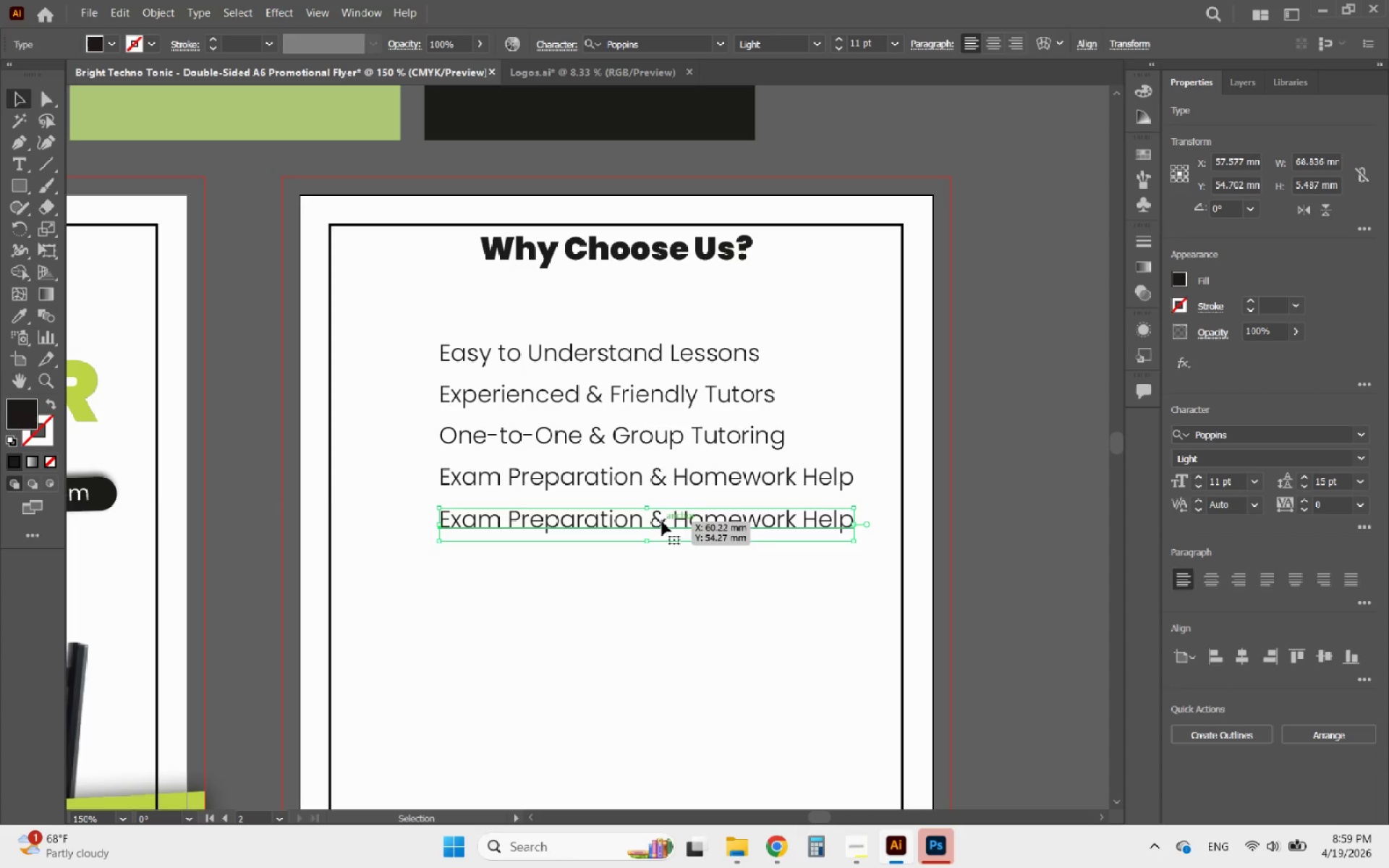 
hold_key(key=ShiftLeft, duration=0.77)
 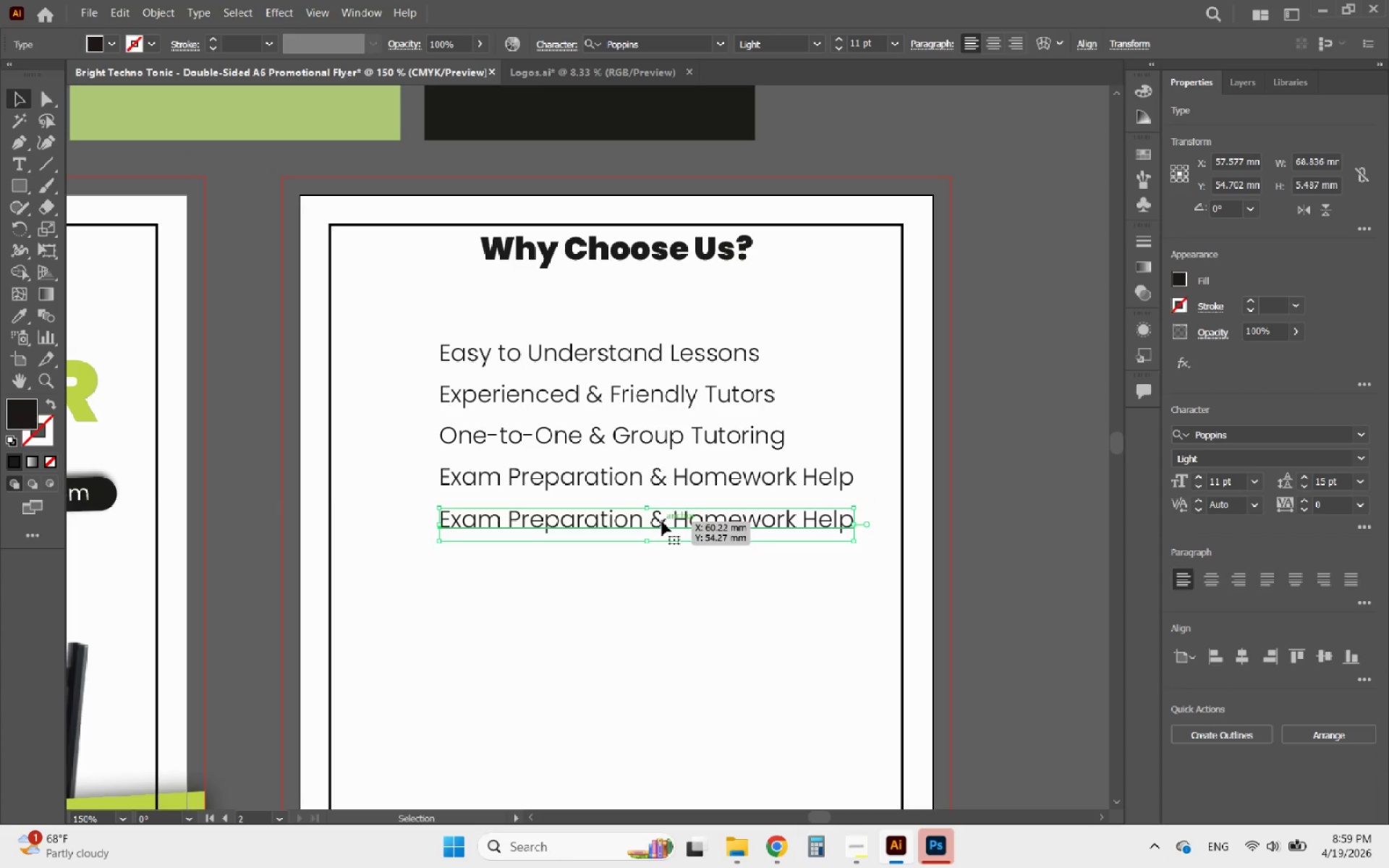 
double_click([662, 522])
 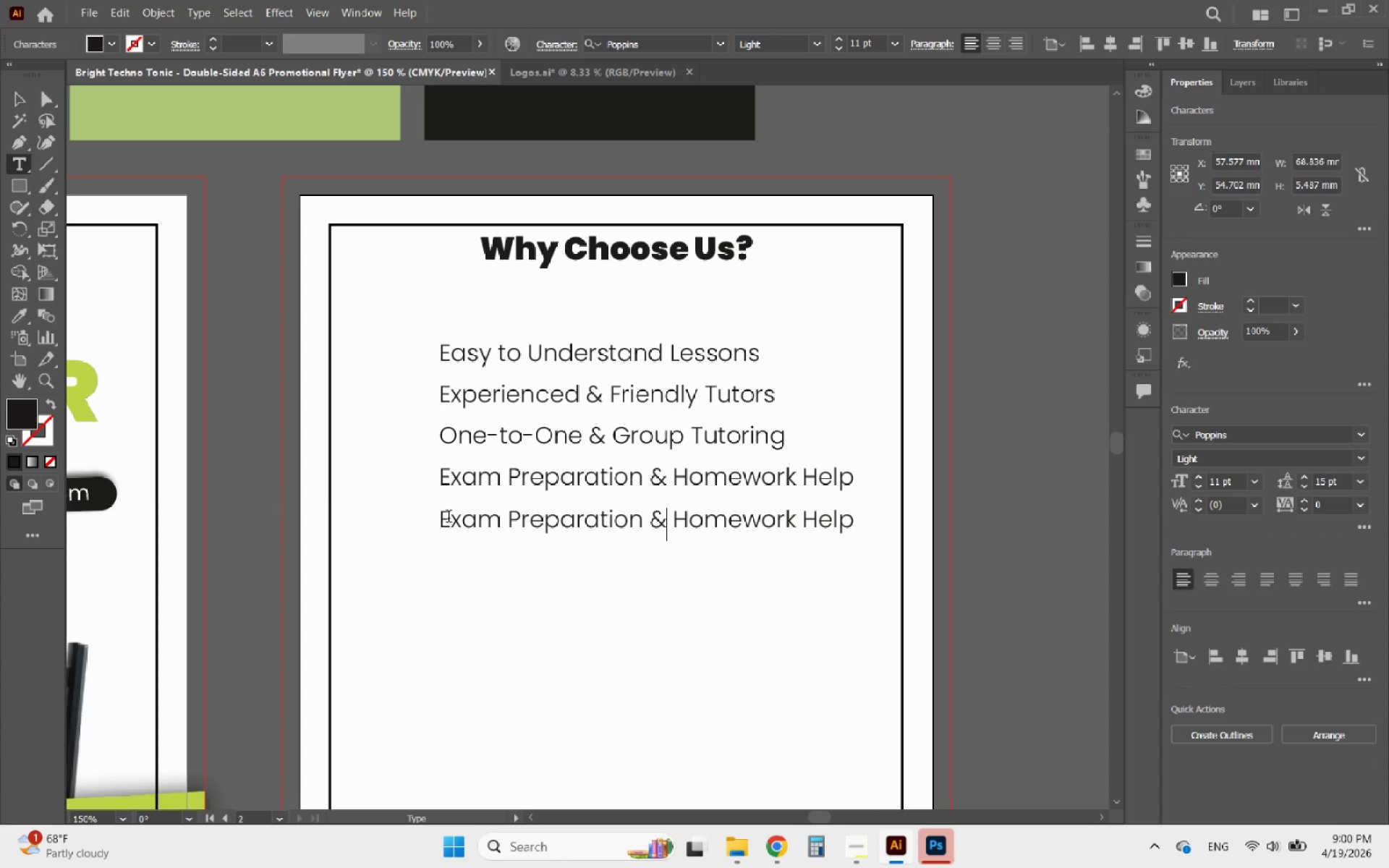 
left_click_drag(start_coordinate=[444, 518], to_coordinate=[1022, 556])
 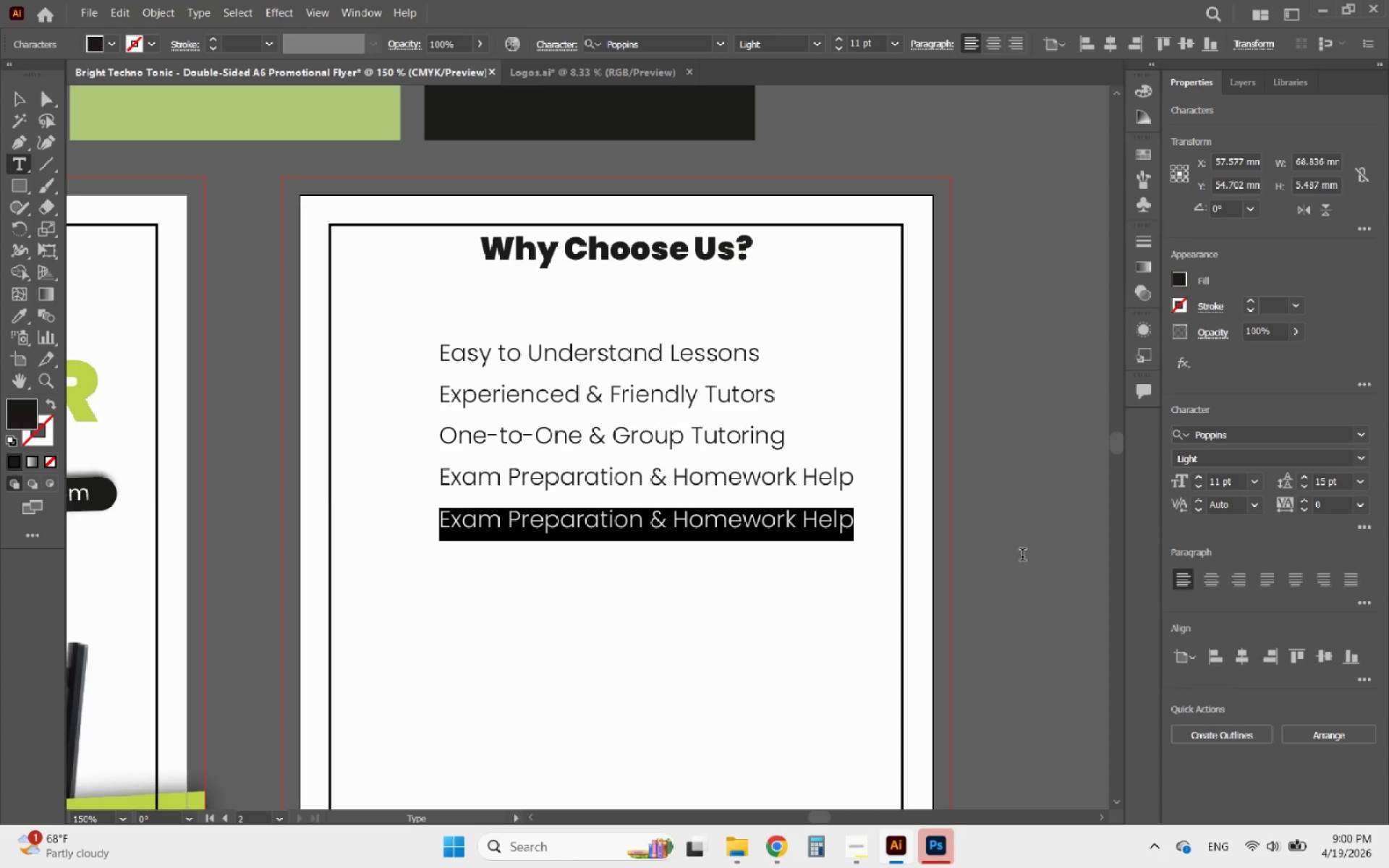 
type(Affordable Price )
 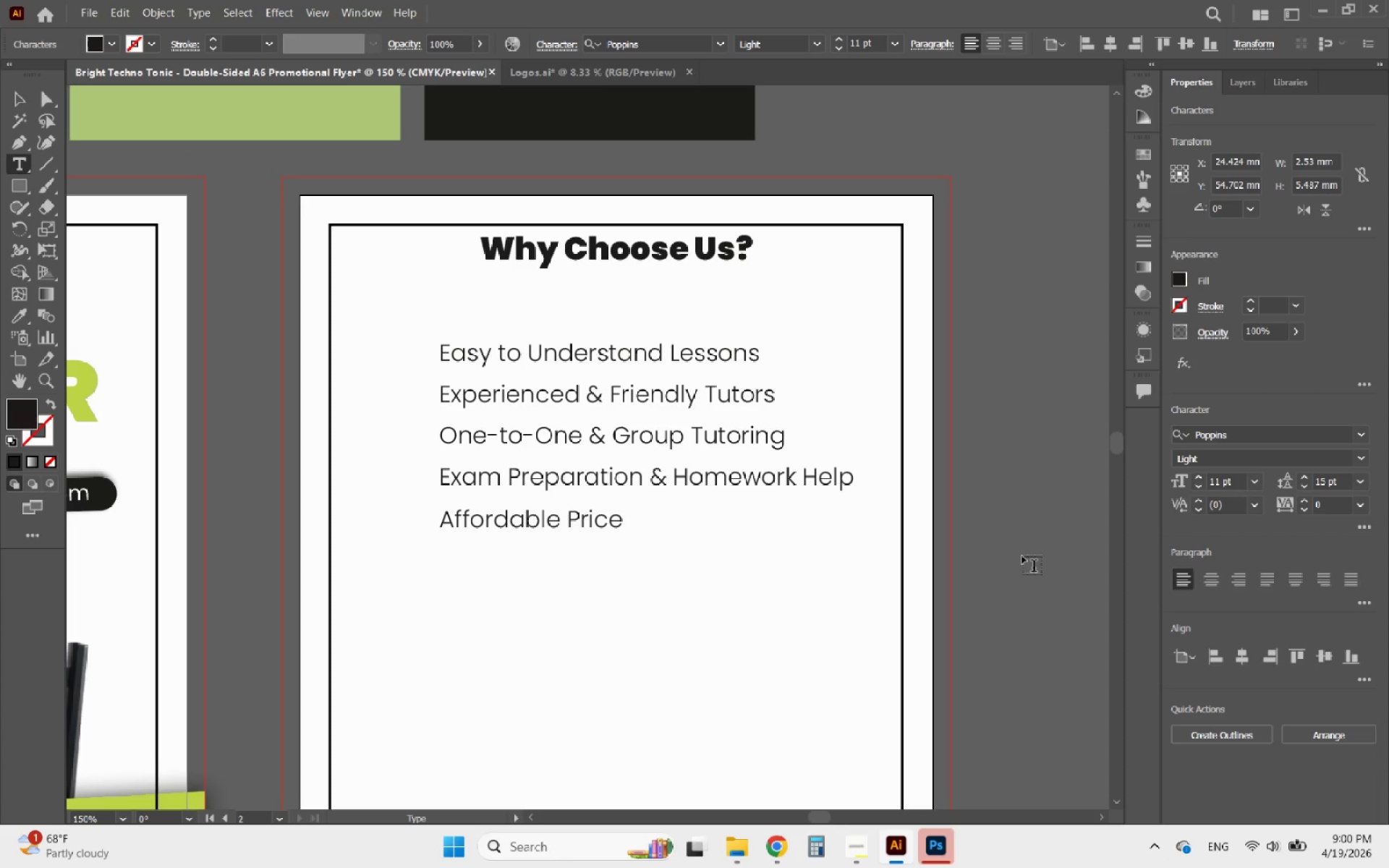 
wait(7.34)
 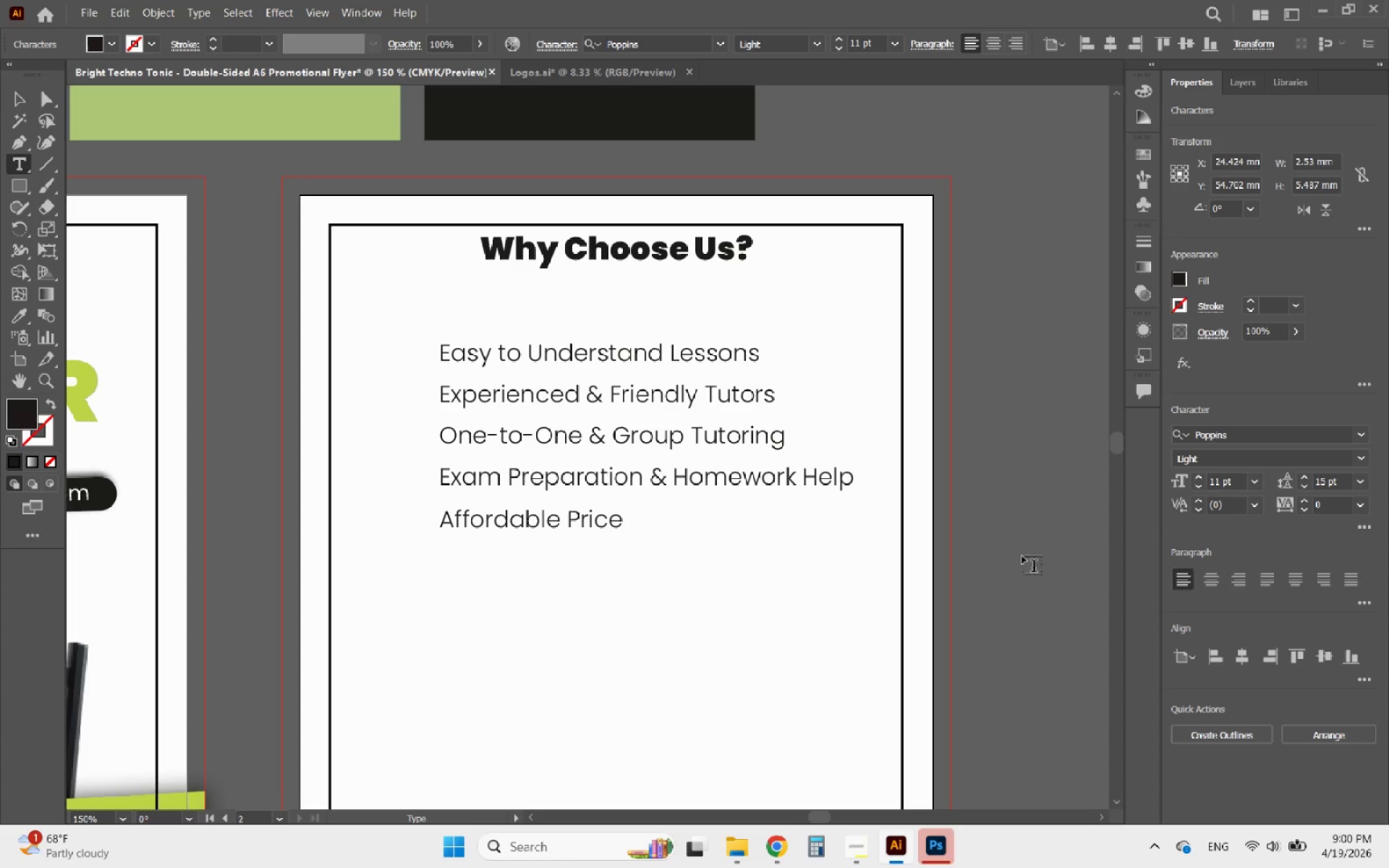 
type(for Everyone)
 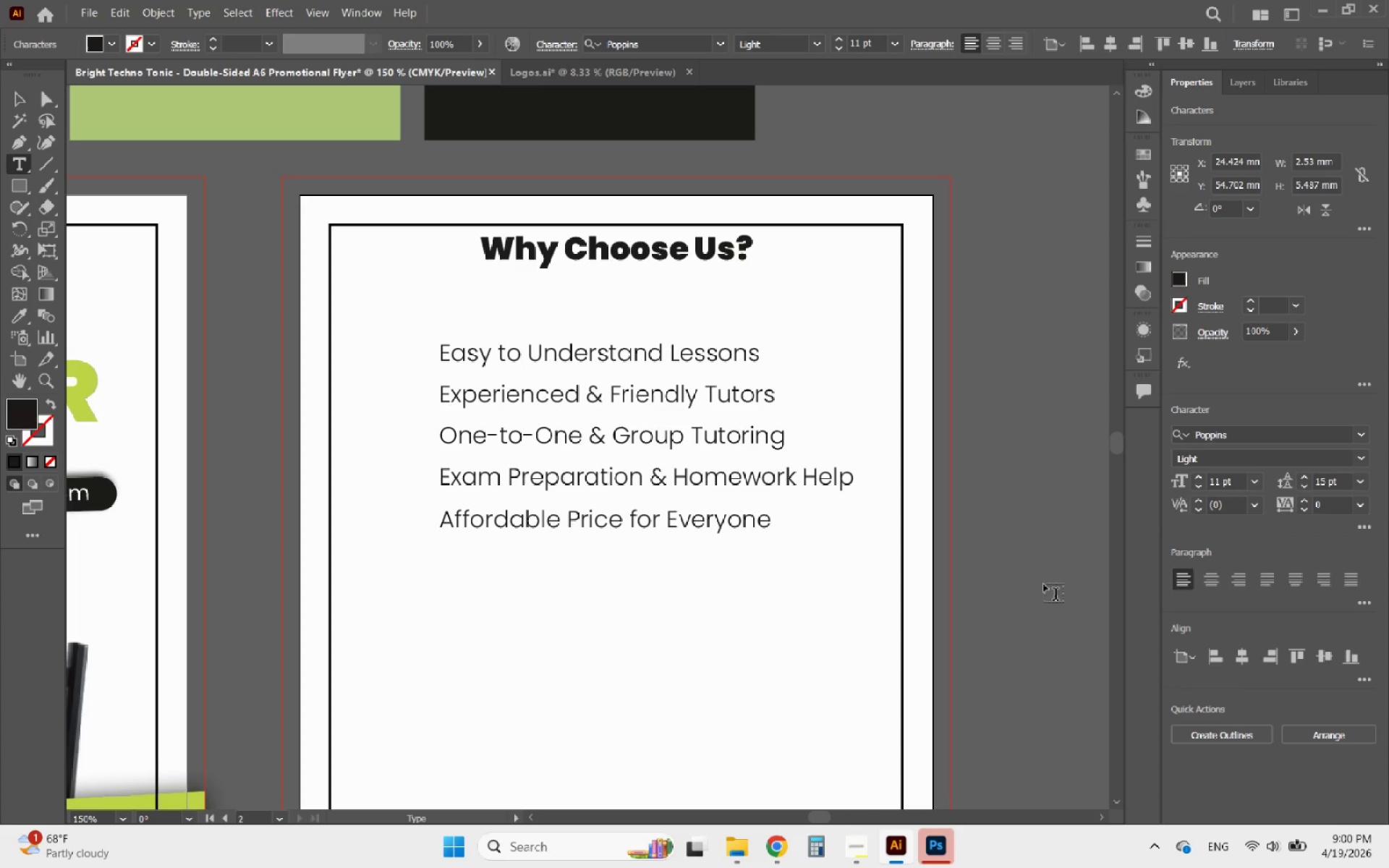 
wait(10.69)
 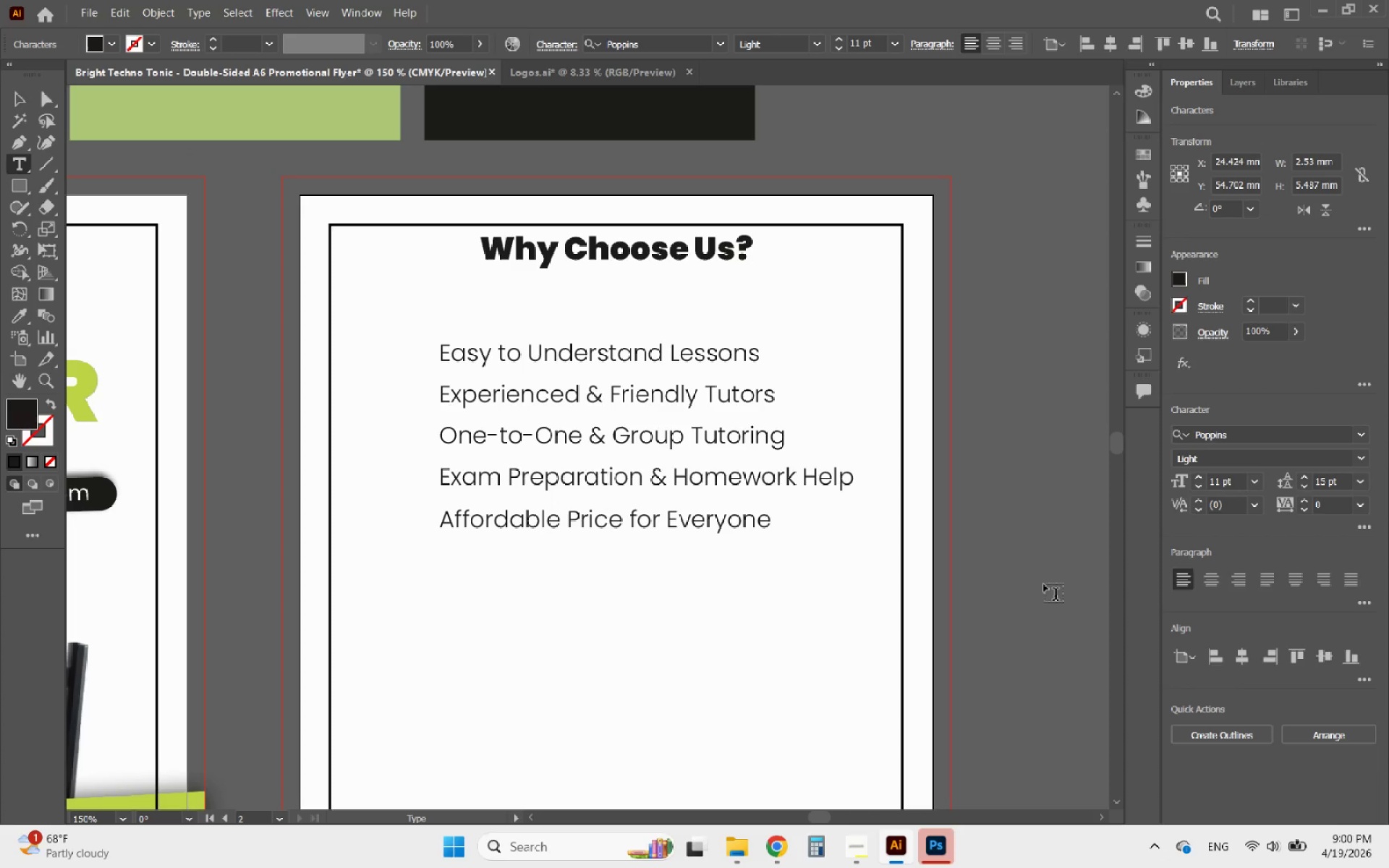 
left_click([17, 98])
 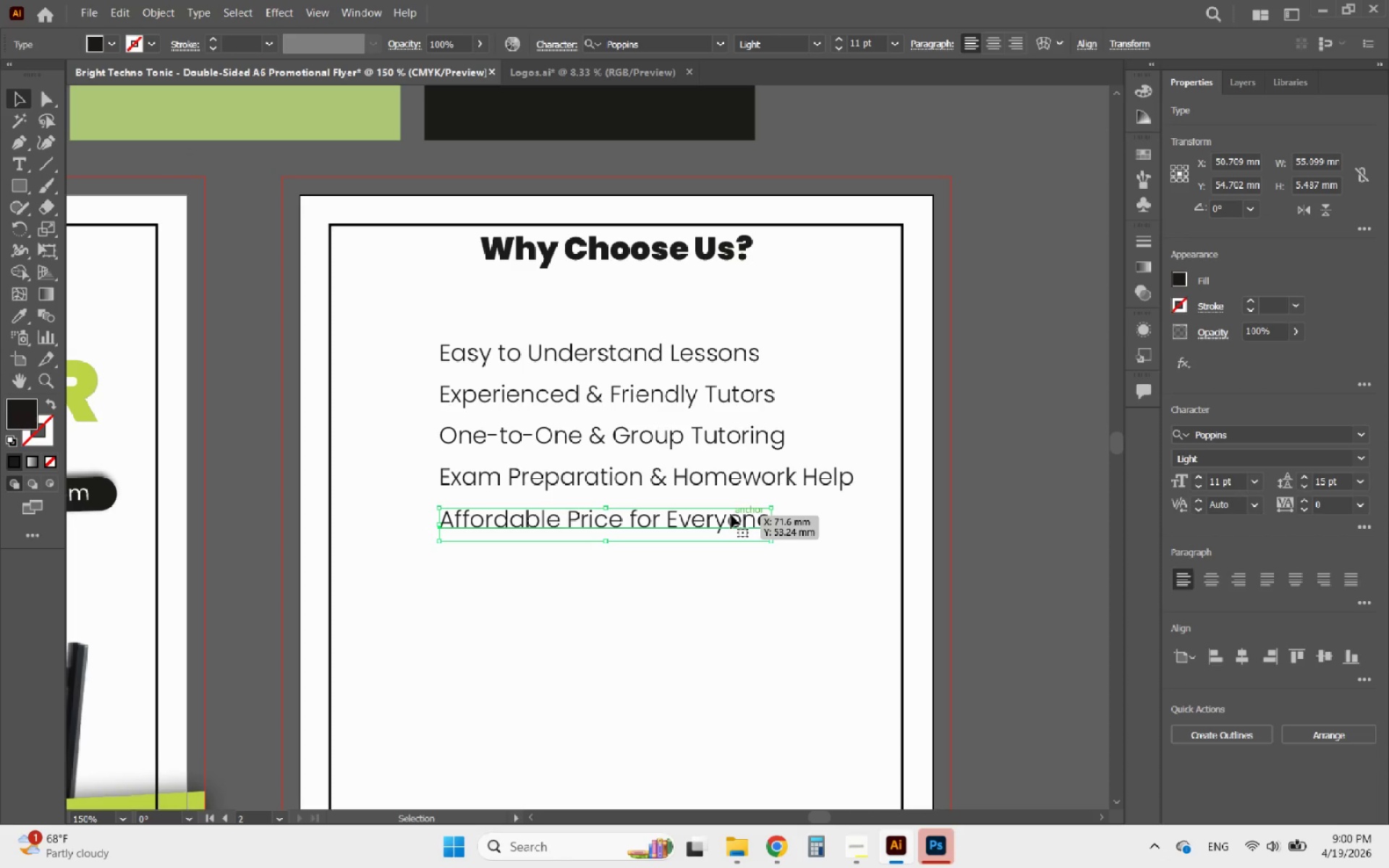 
hold_key(key=AltLeft, duration=2.91)
left_click_drag(start_coordinate=[731, 514], to_coordinate=[741, 553])
 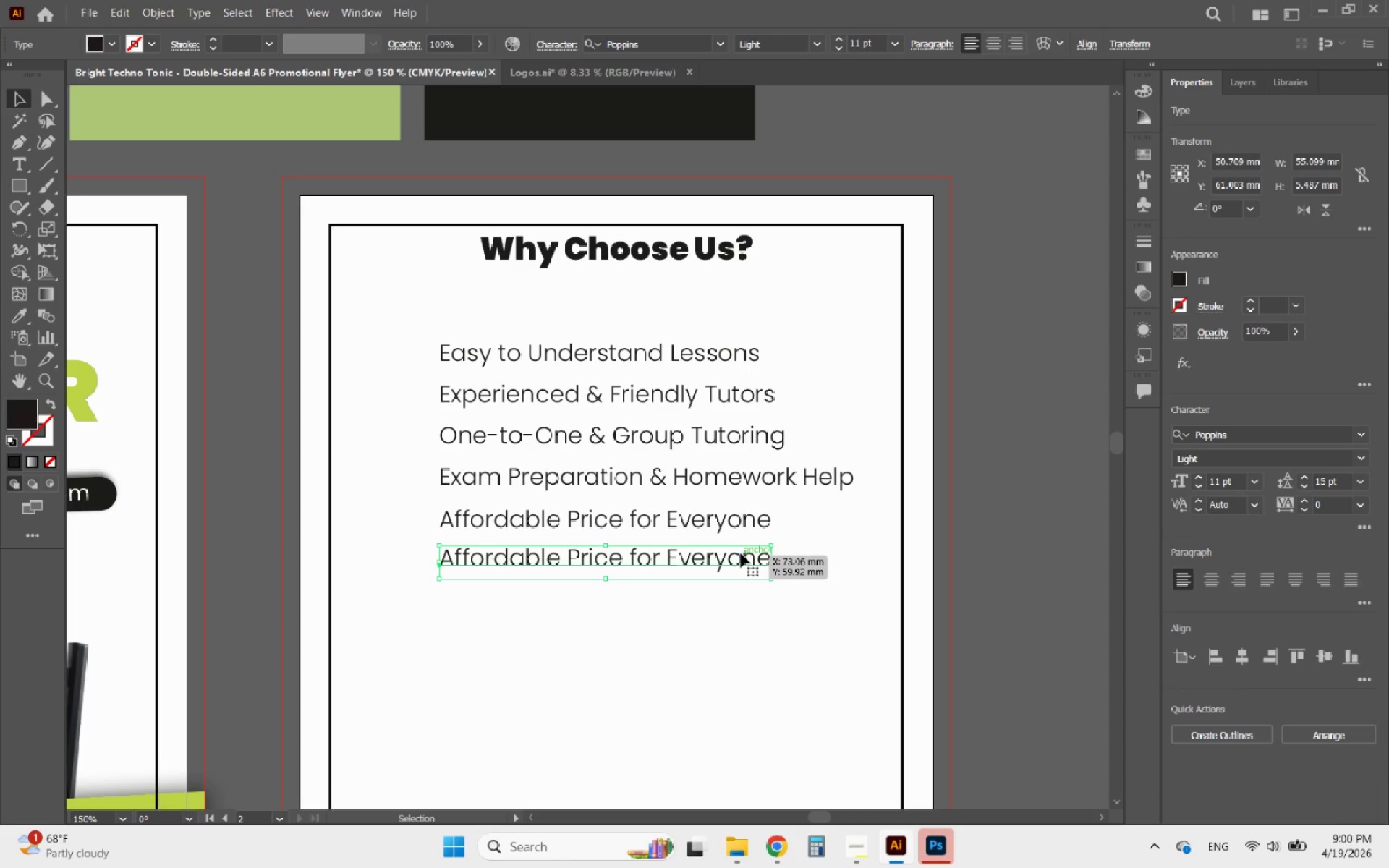 
hold_key(key=ShiftLeft, duration=2.56)
 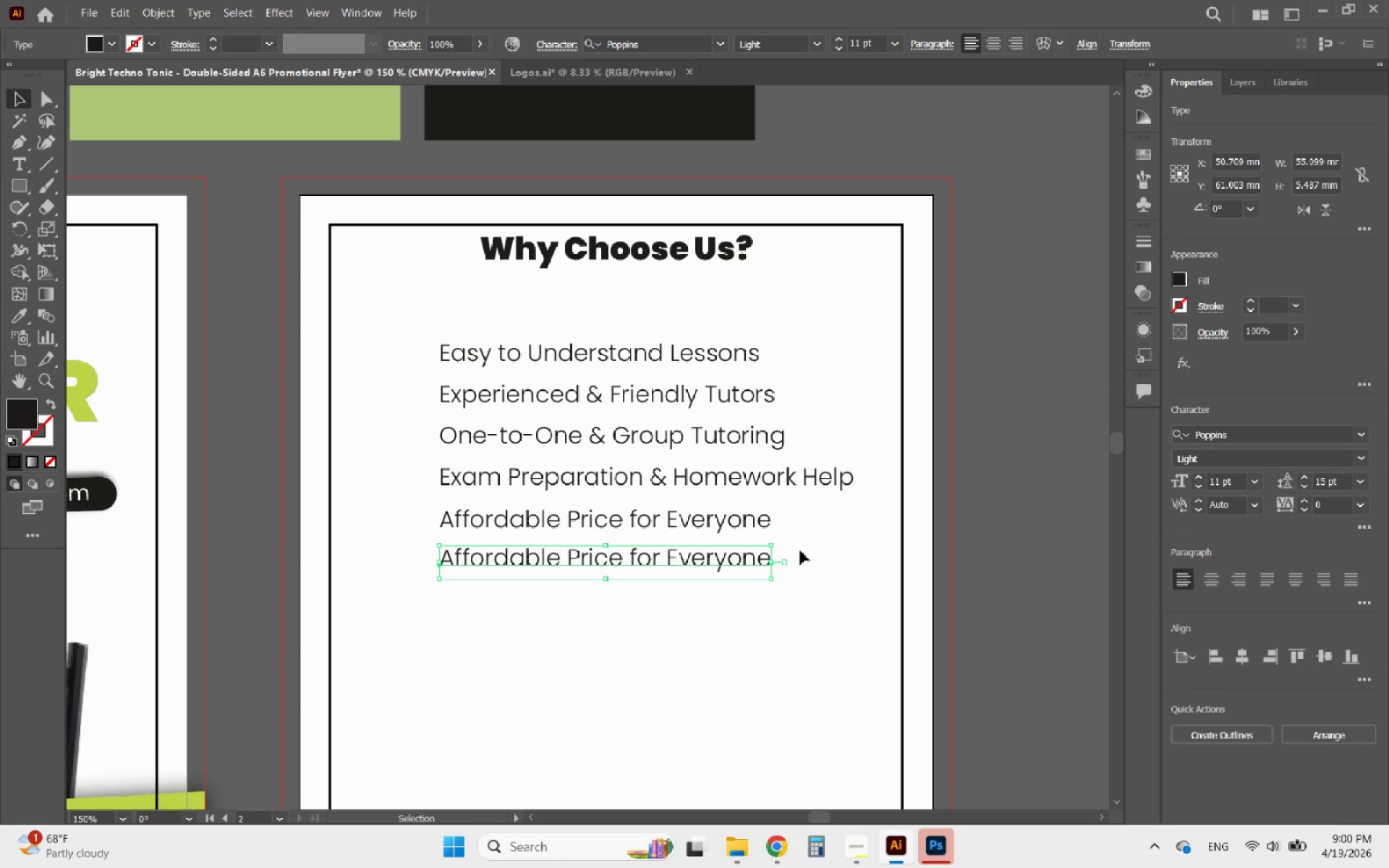 
double_click([758, 563])
 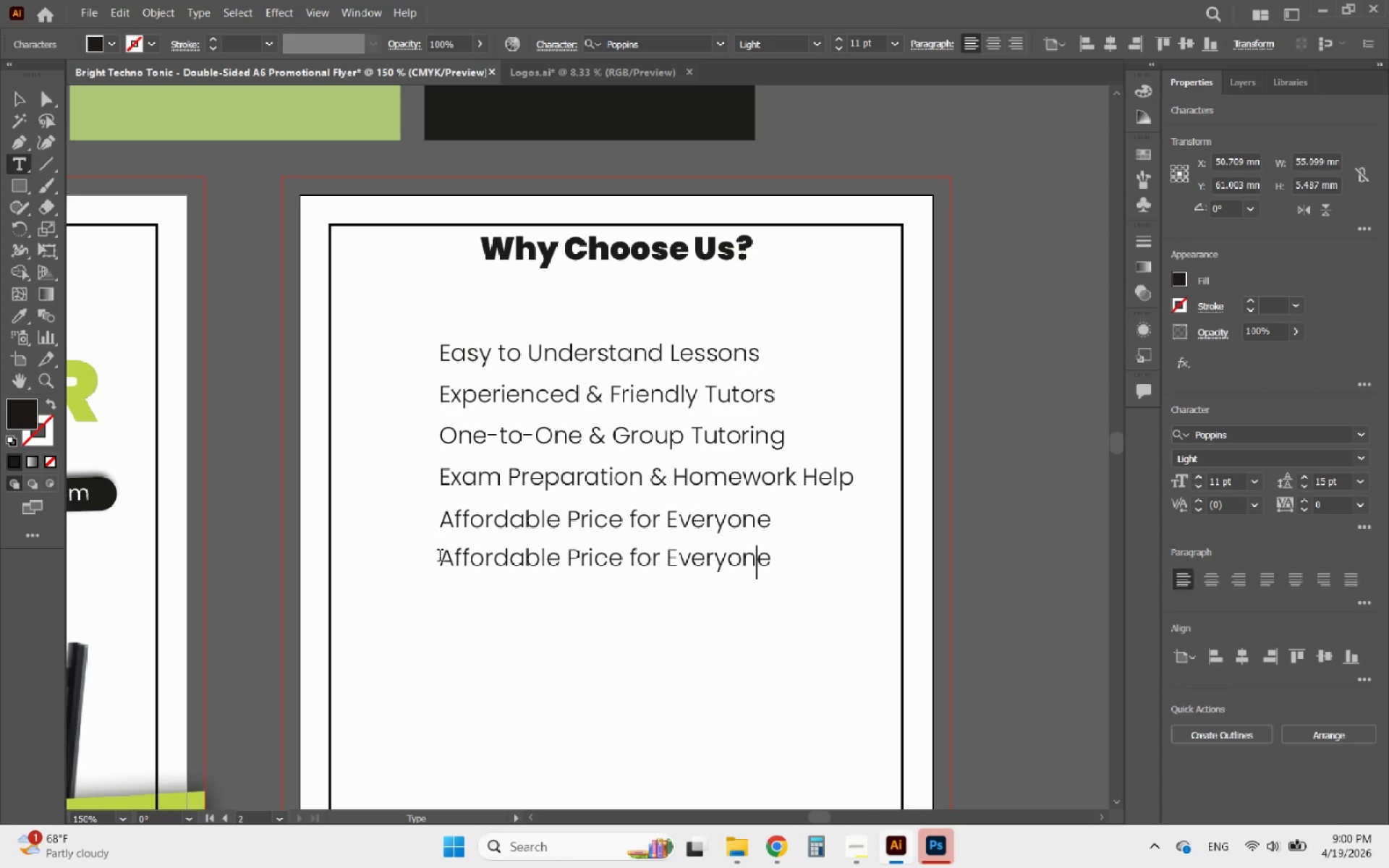 
left_click_drag(start_coordinate=[440, 557], to_coordinate=[855, 582])
 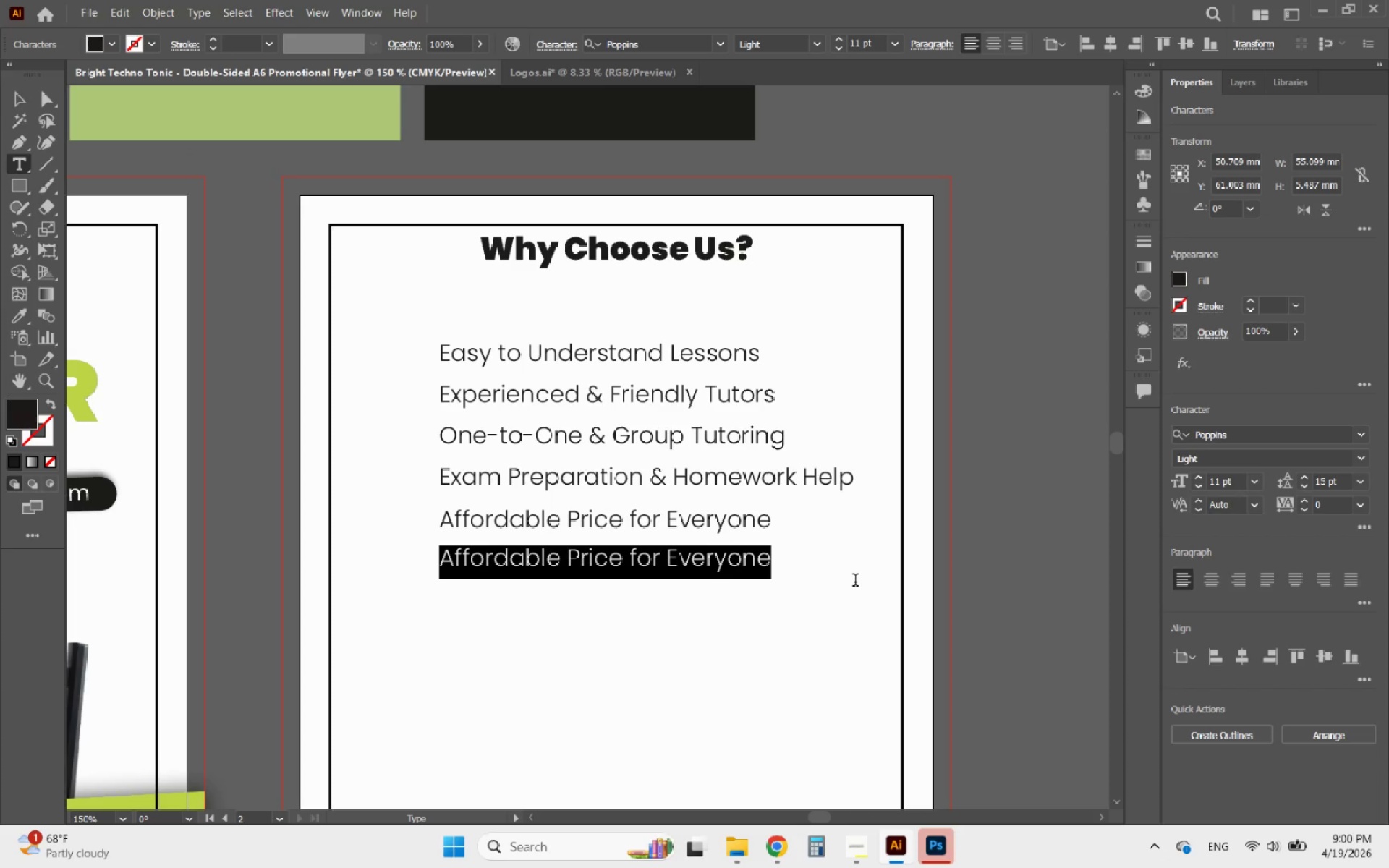 
wait(8.23)
 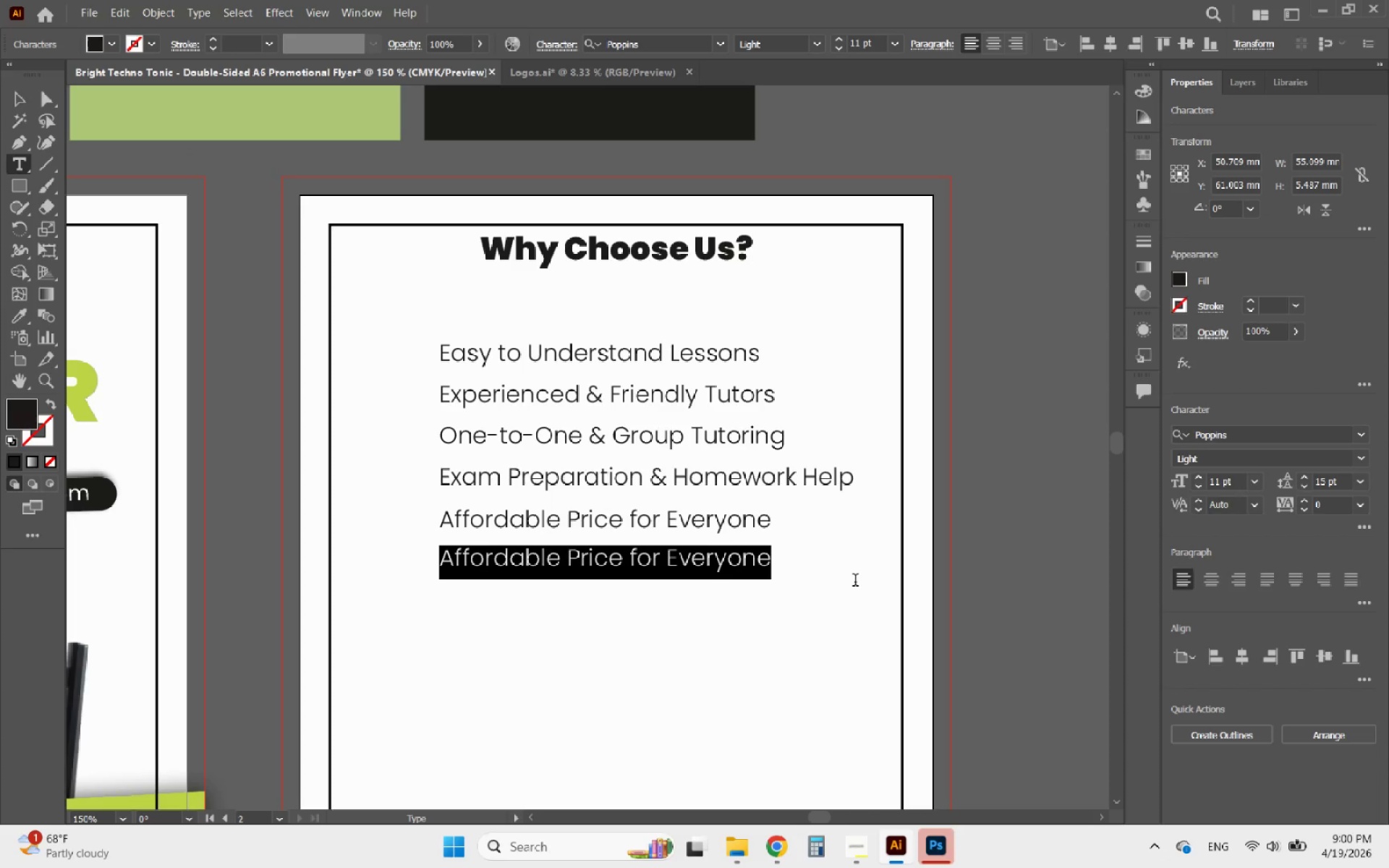 
type(Special Focus )
 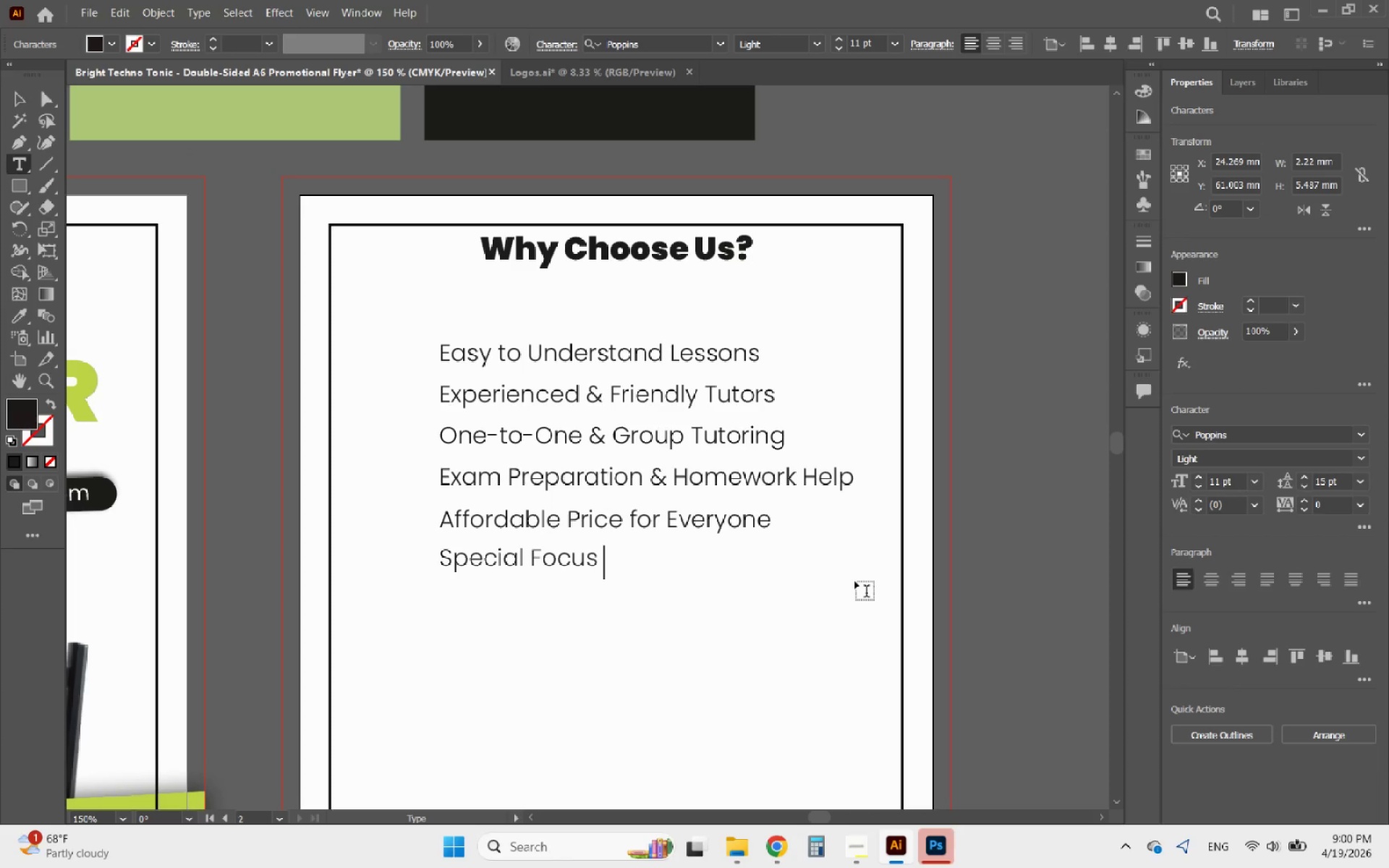 
wait(11.61)
 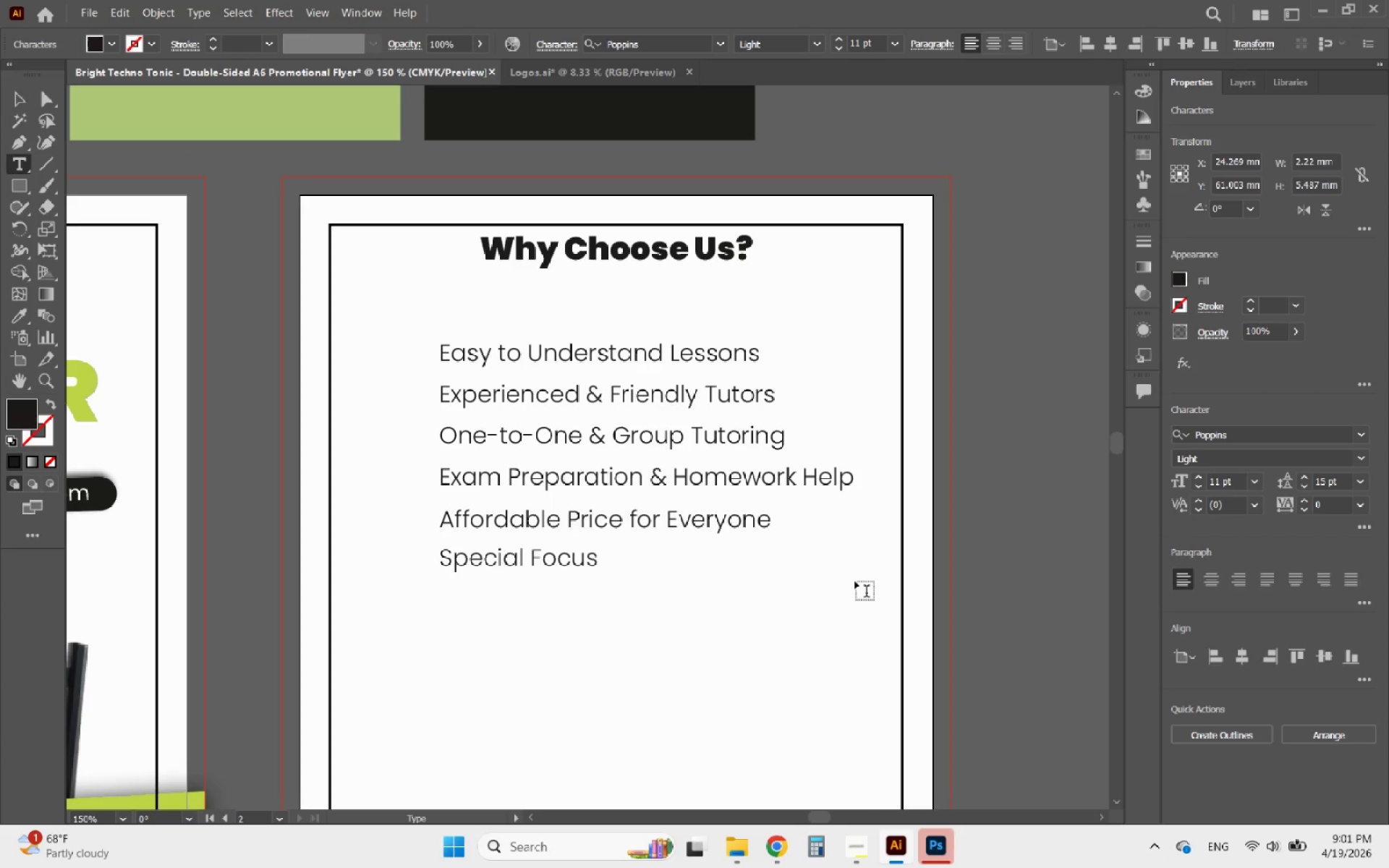 
type(fi)
key(Backspace)
type(or )
 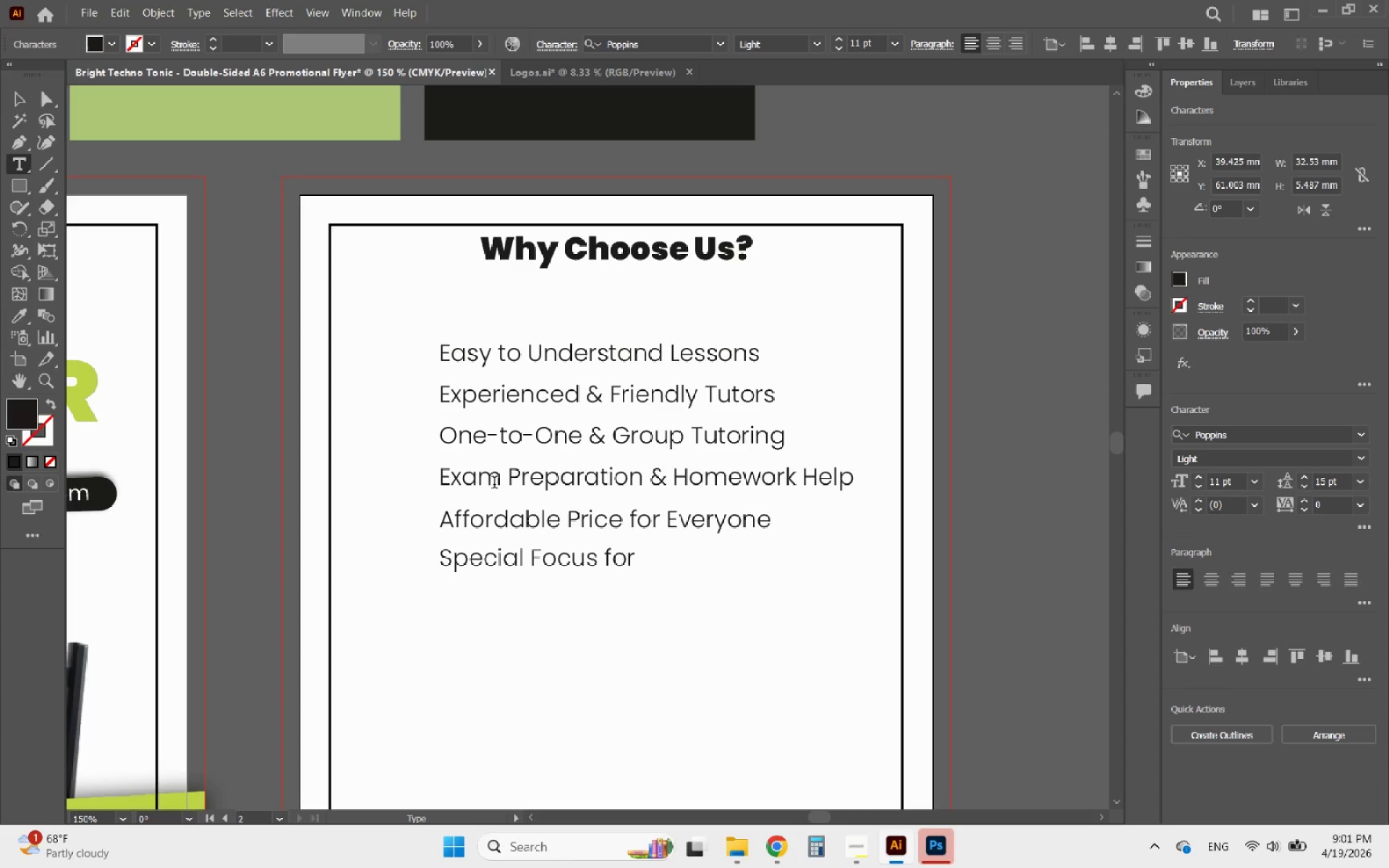 
type(Weak Students)
 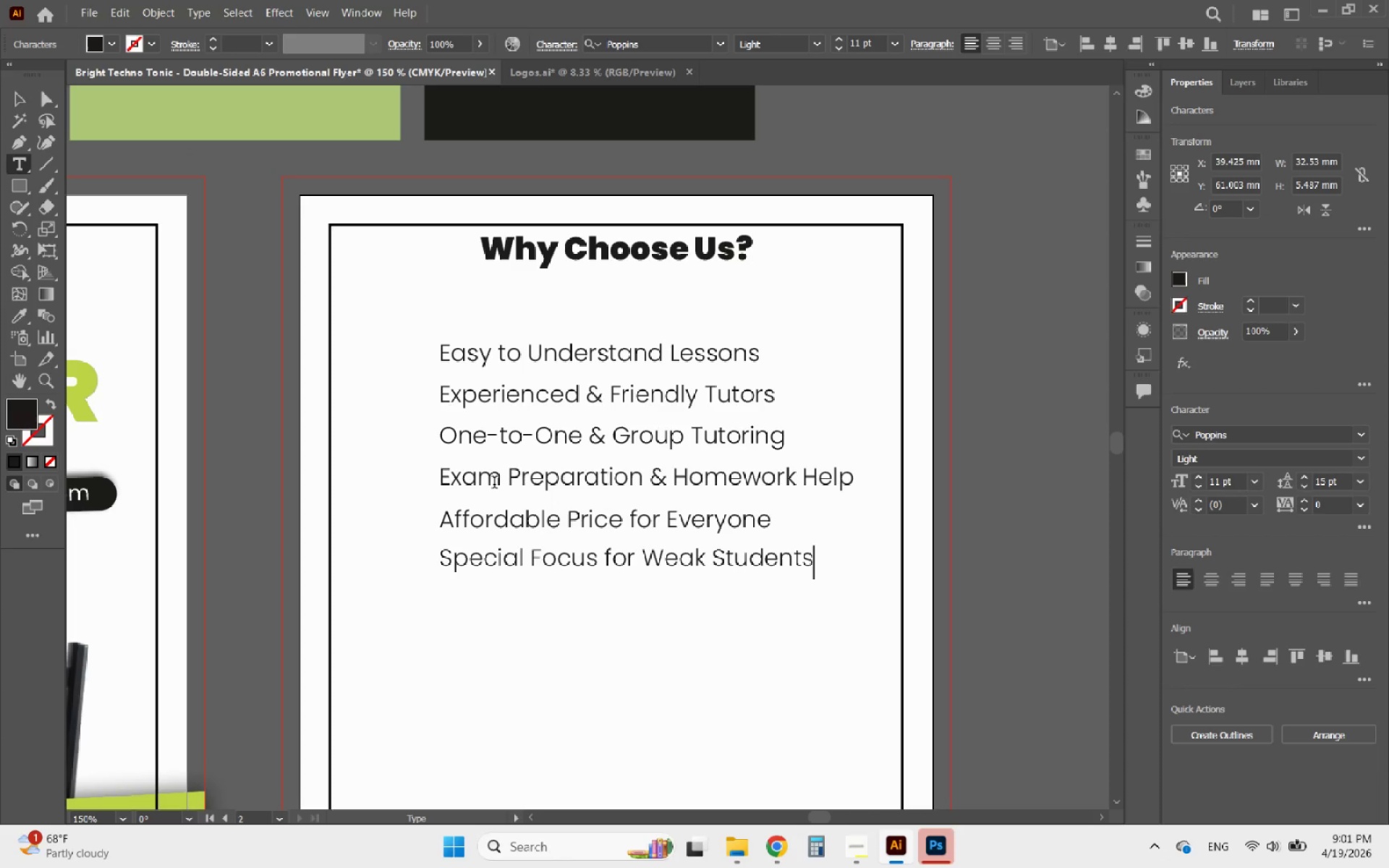 
left_click([19, 100])
 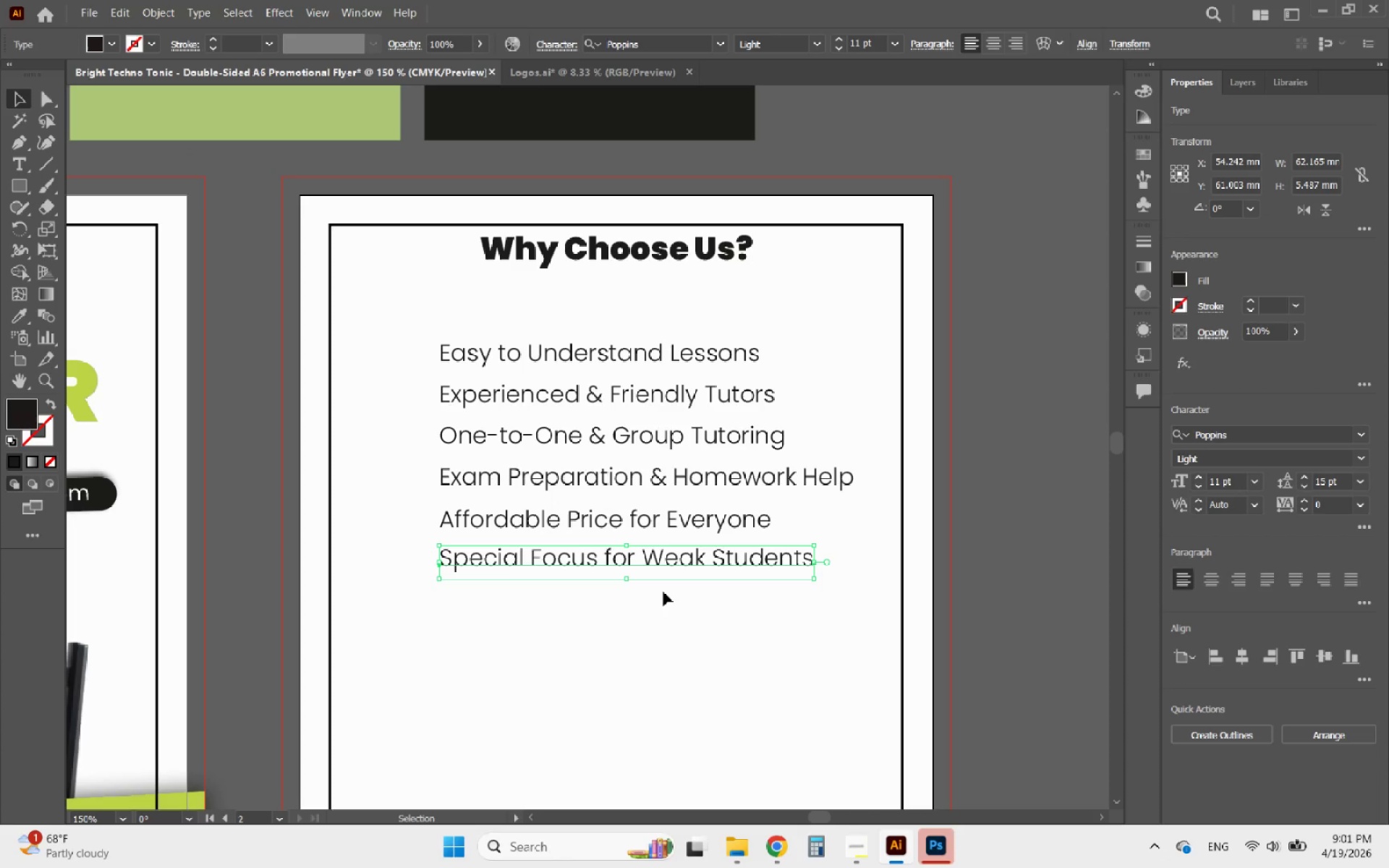 
hold_key(key=AltLeft, duration=2.27)
scroll: coordinate [724, 542], scroll_direction: down, amount: 1.0
 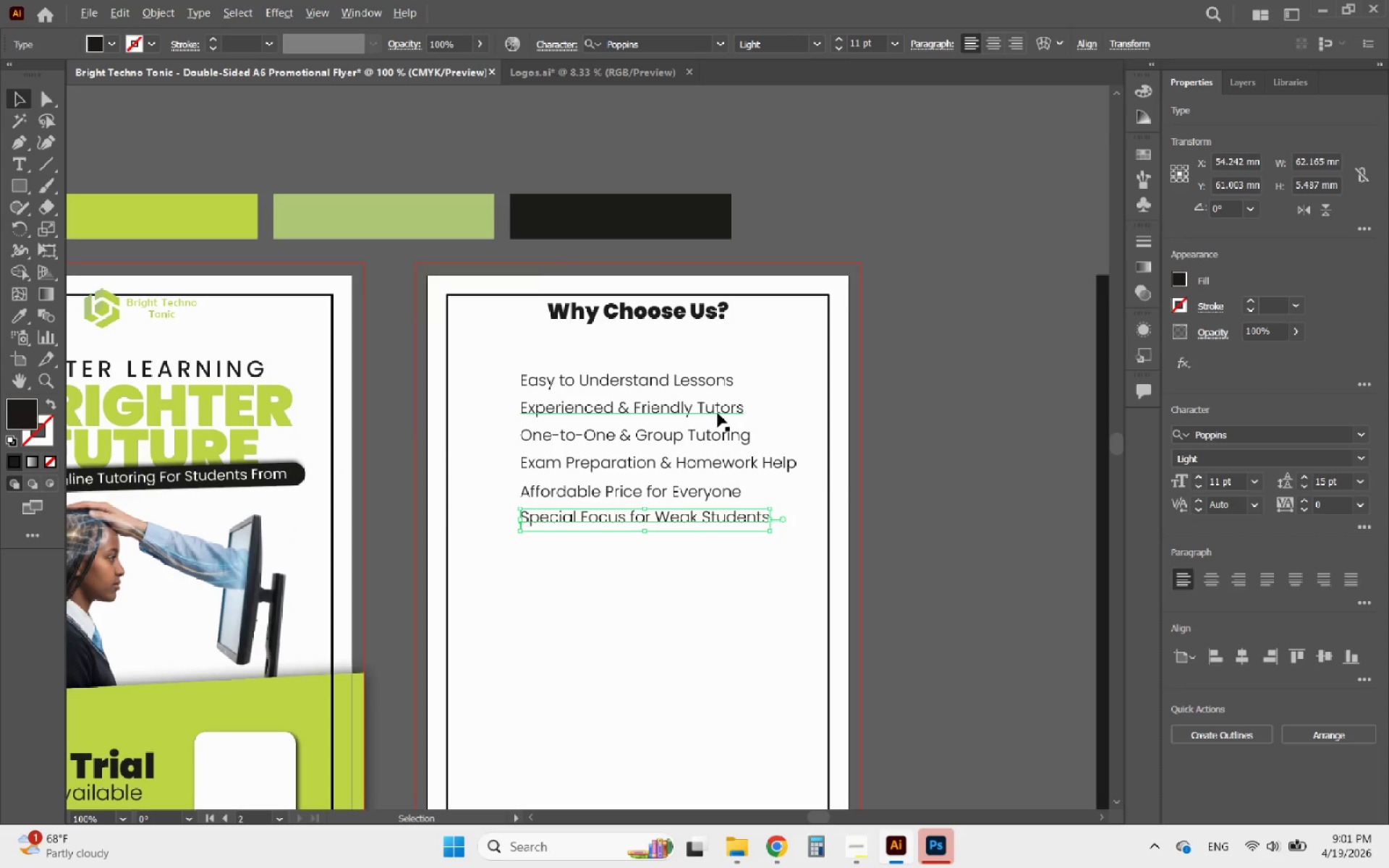 
scroll: coordinate [708, 402], scroll_direction: up, amount: 1.0
 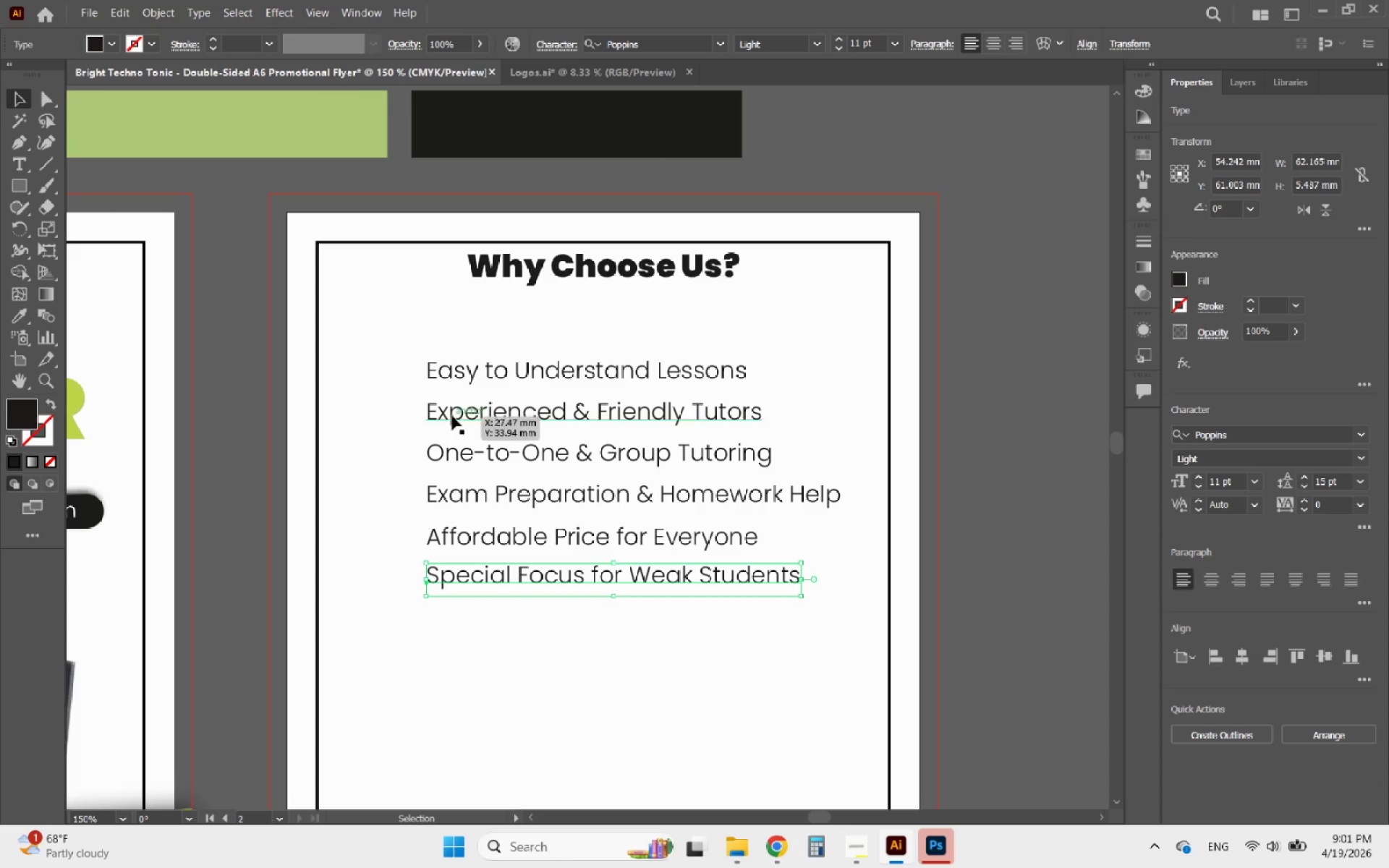 
left_click_drag(start_coordinate=[600, 681], to_coordinate=[425, 359])
 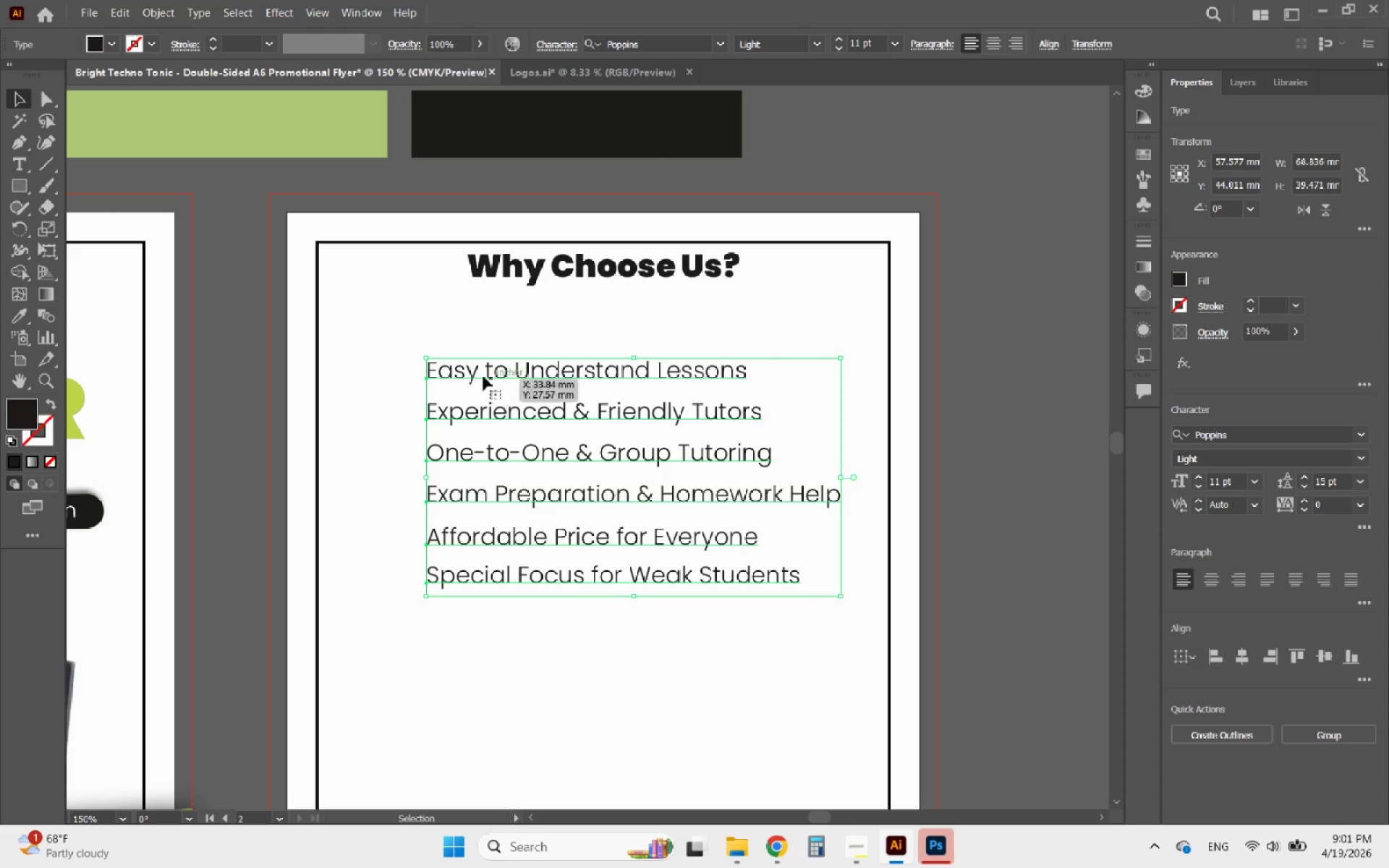 
left_click_drag(start_coordinate=[481, 375], to_coordinate=[488, 495])
 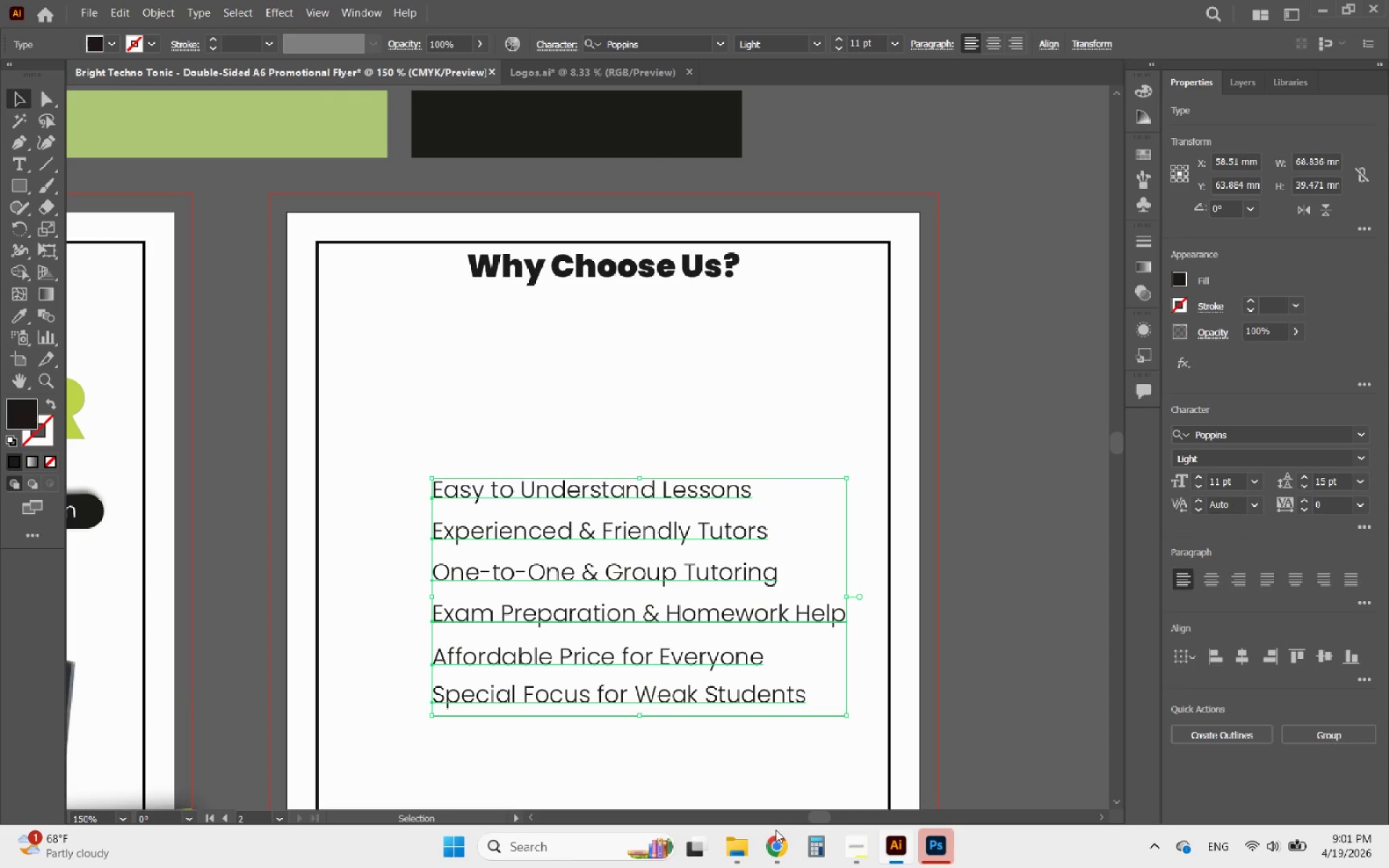 
left_click([775, 833])
 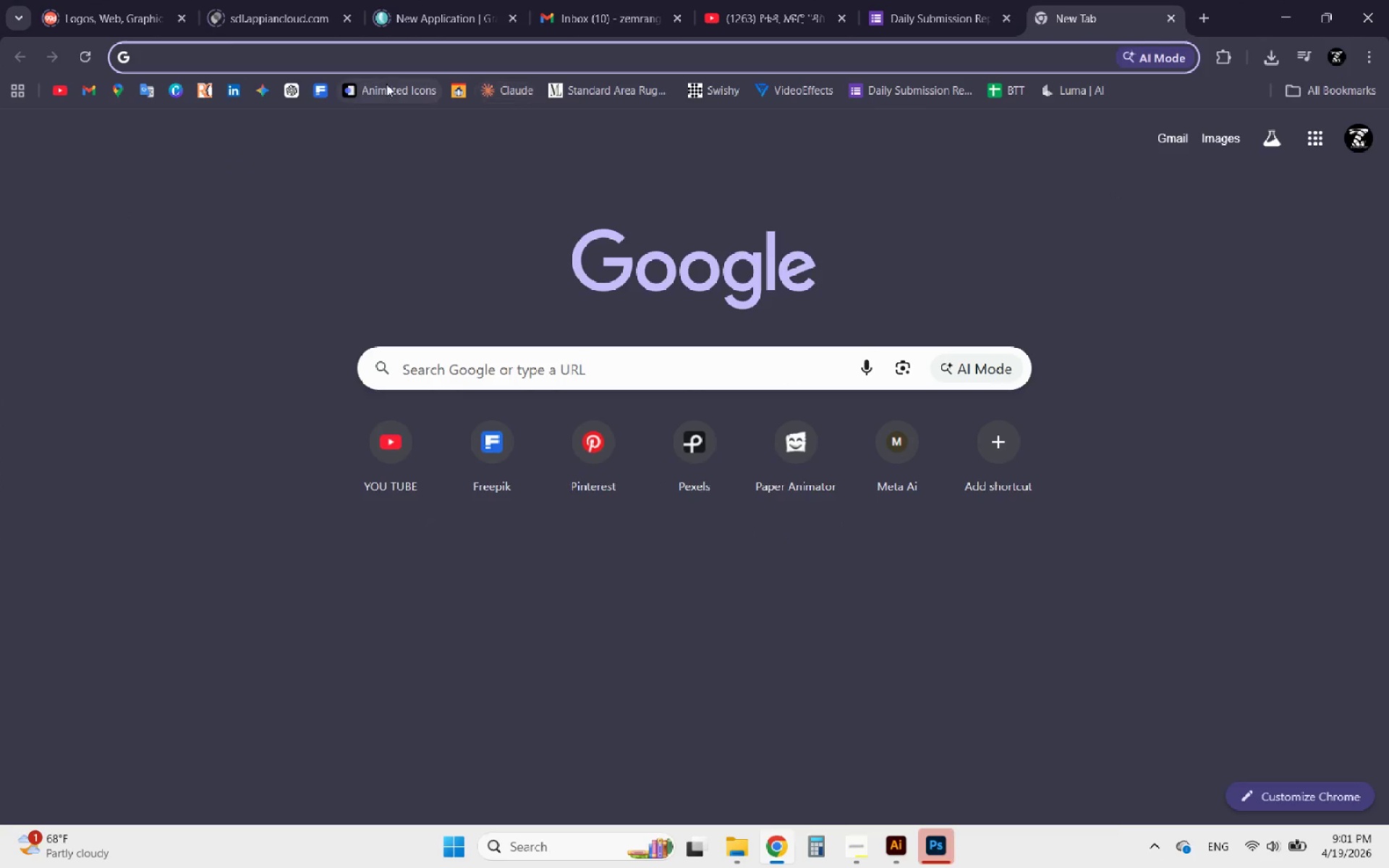 
left_click([315, 88])
 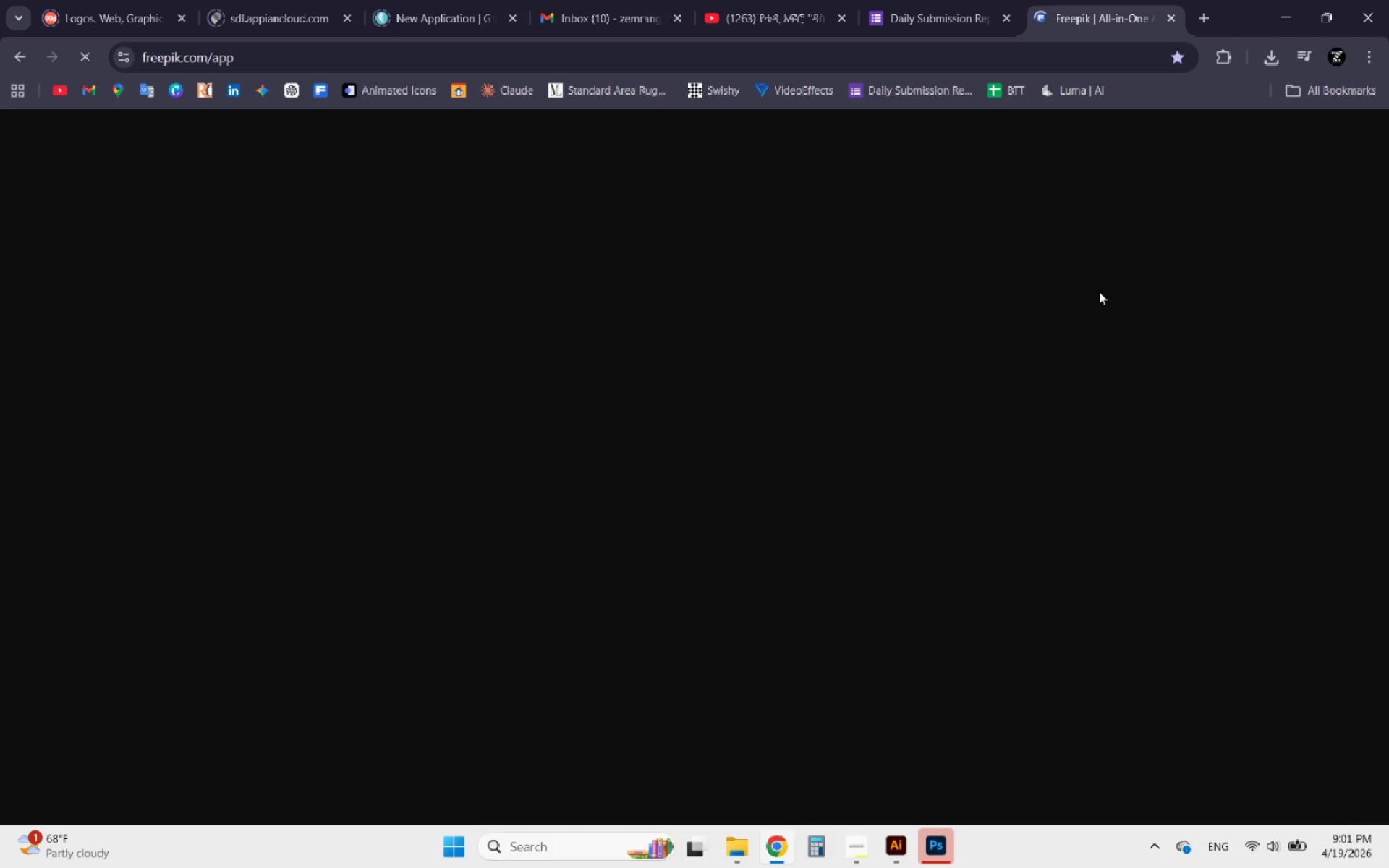 
wait(6.59)
 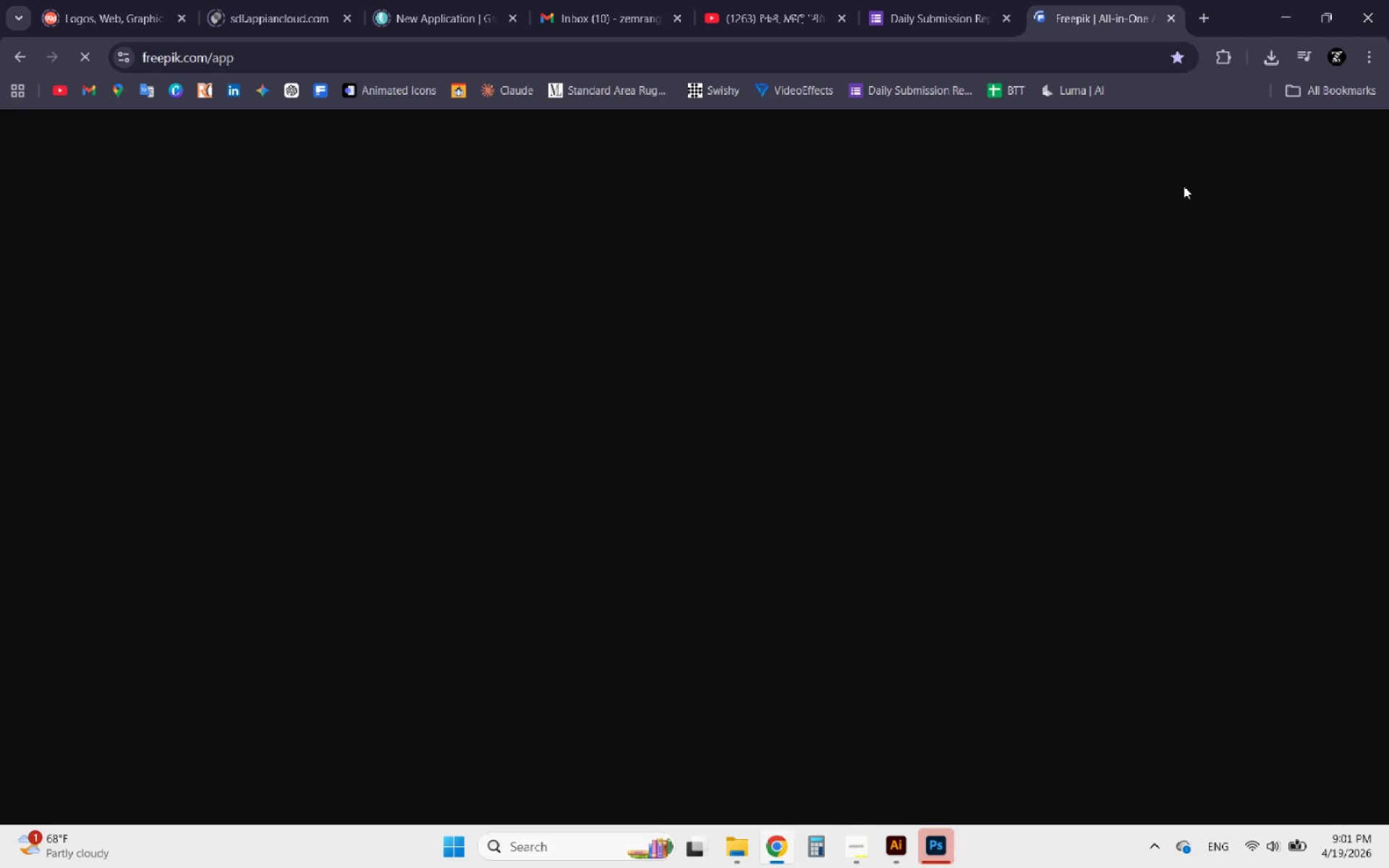 
left_click([703, 158])
 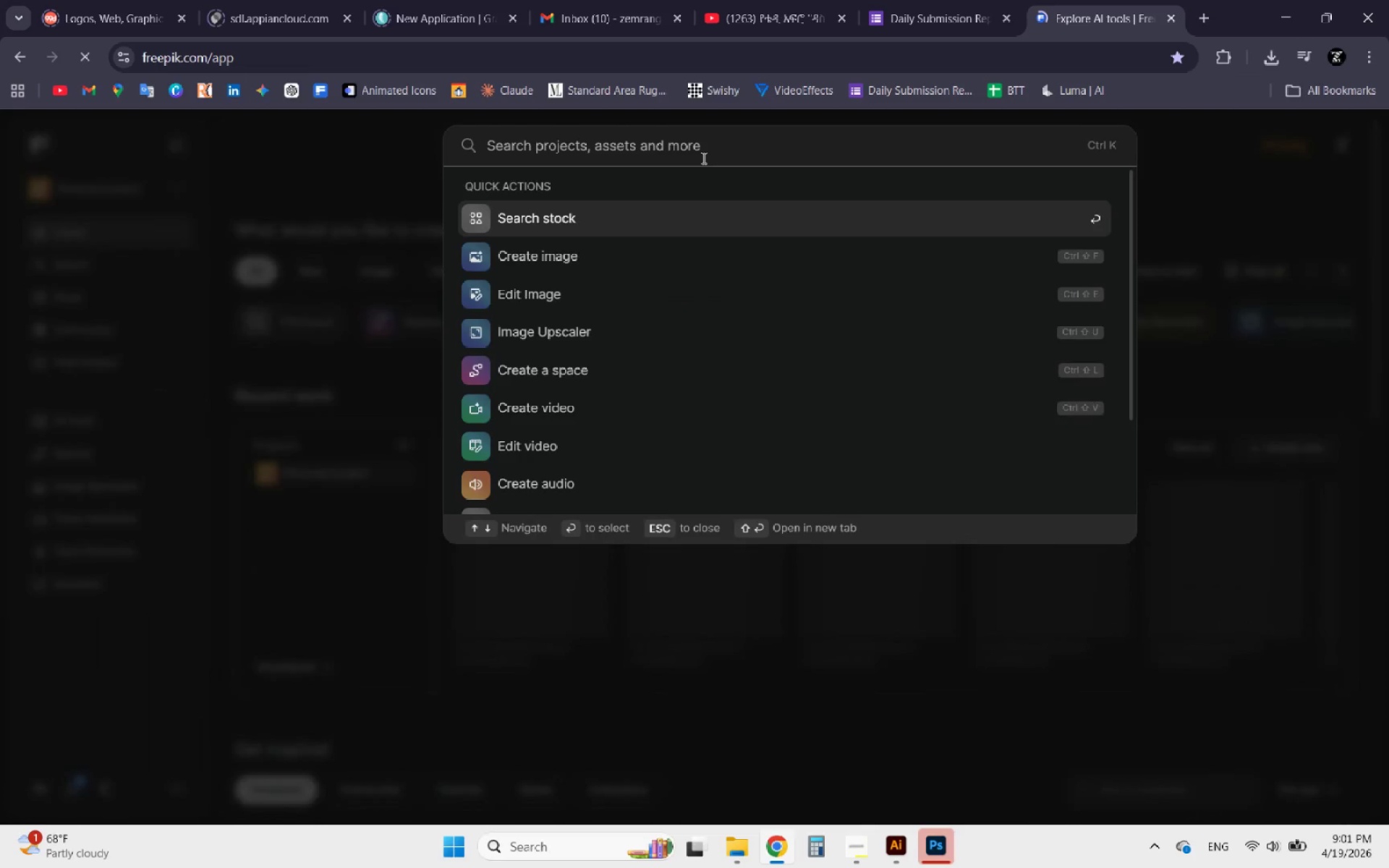 
type(pin )
 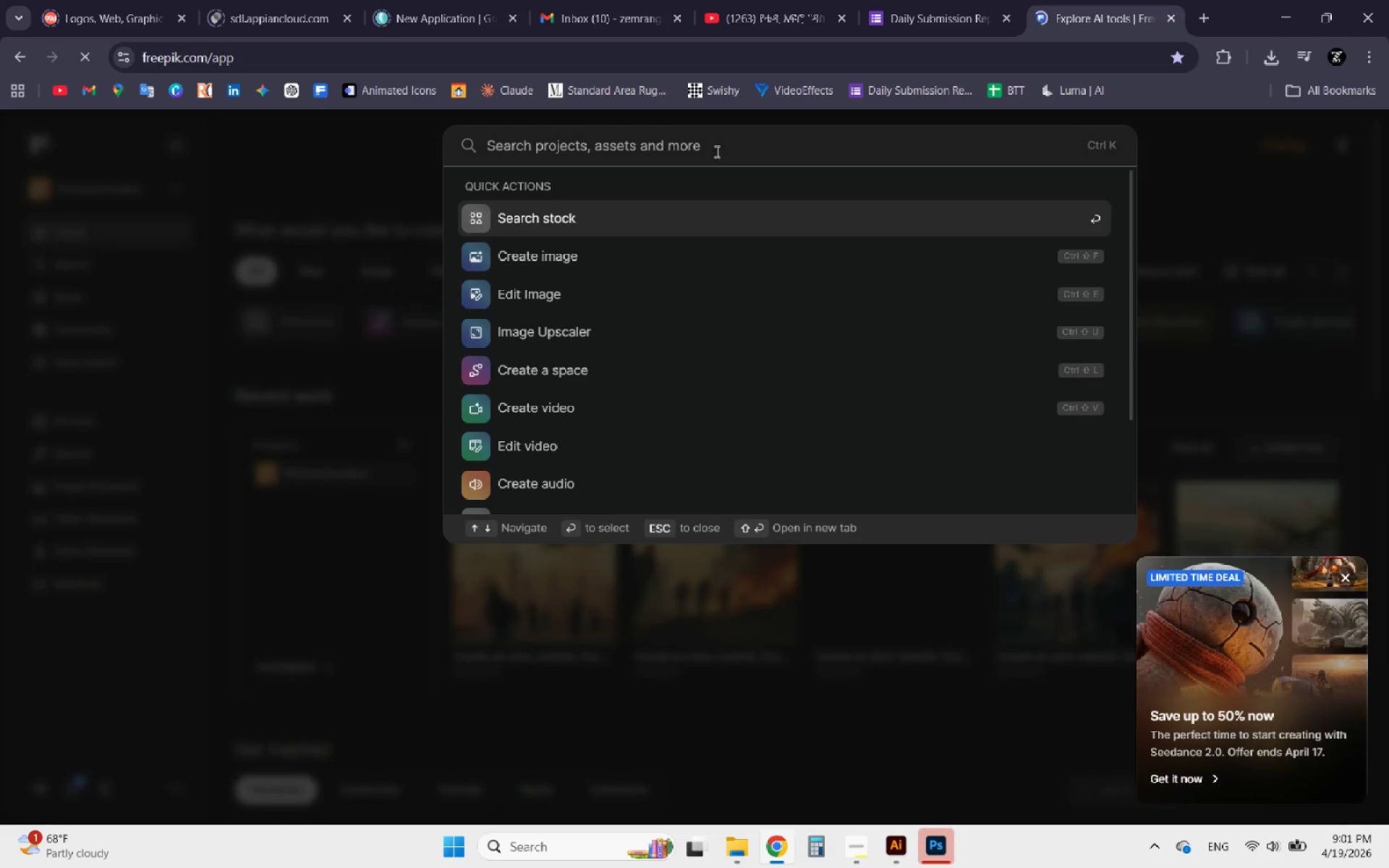 
left_click([731, 138])
 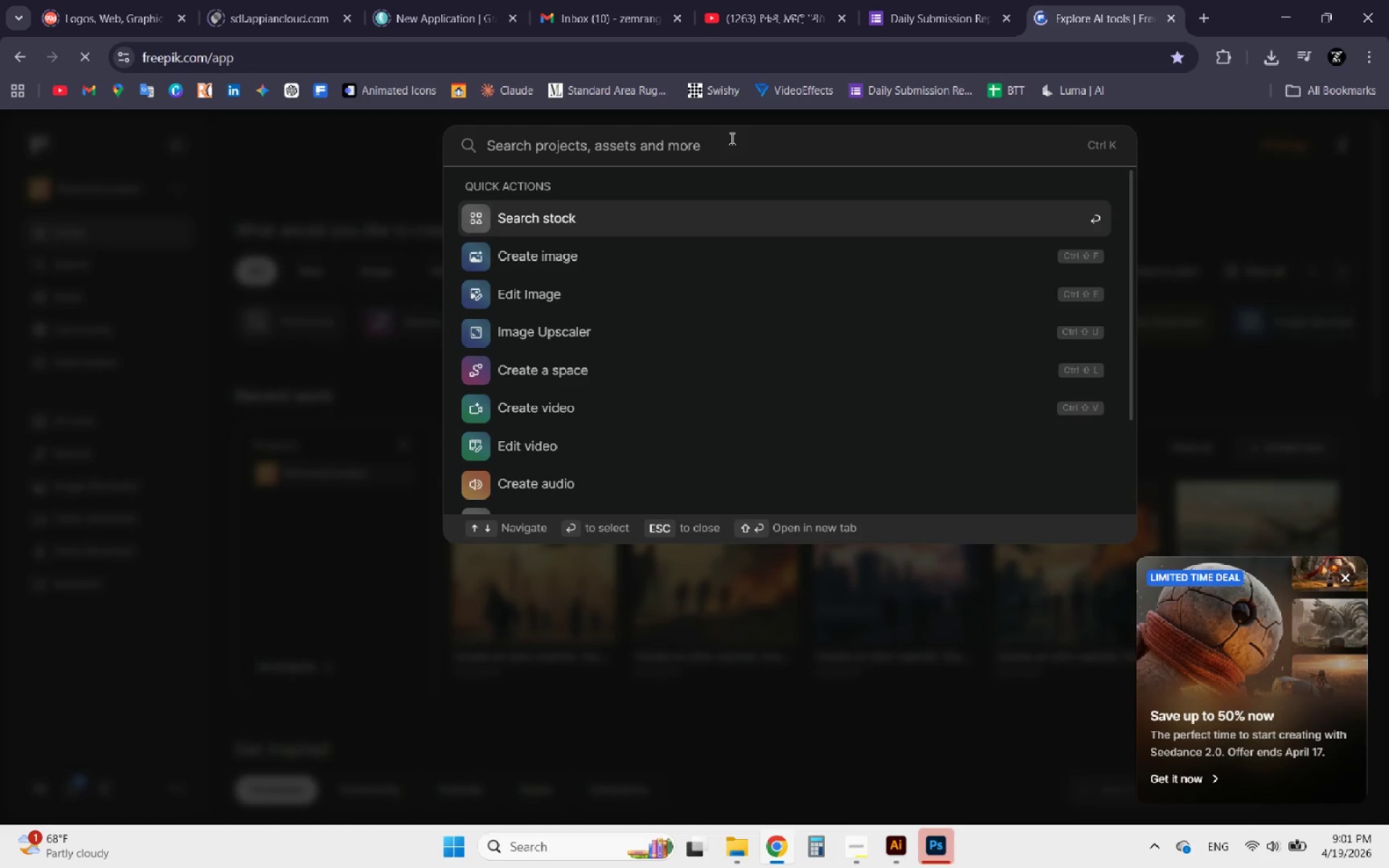 
type(pin )
 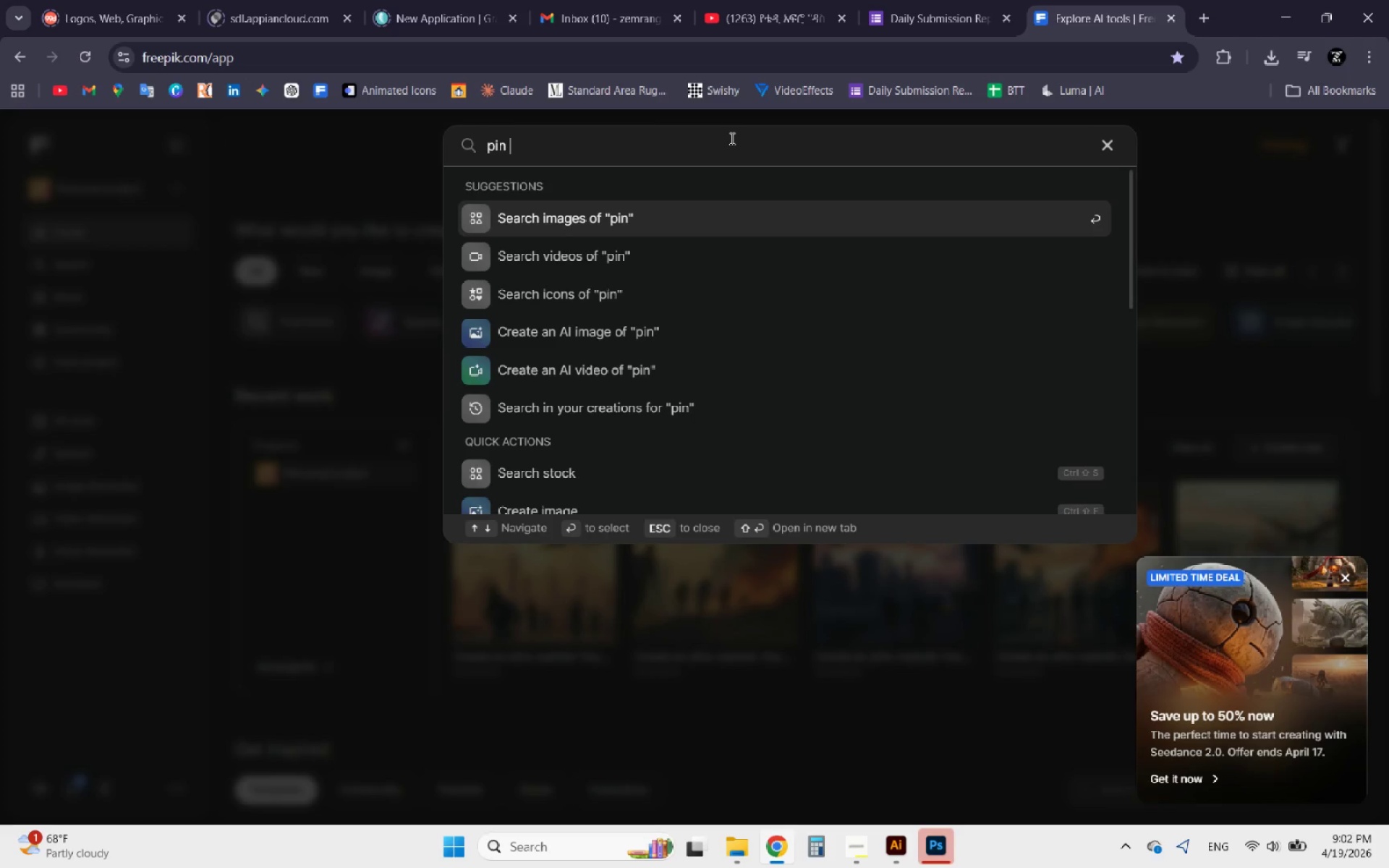 
wait(13.86)
 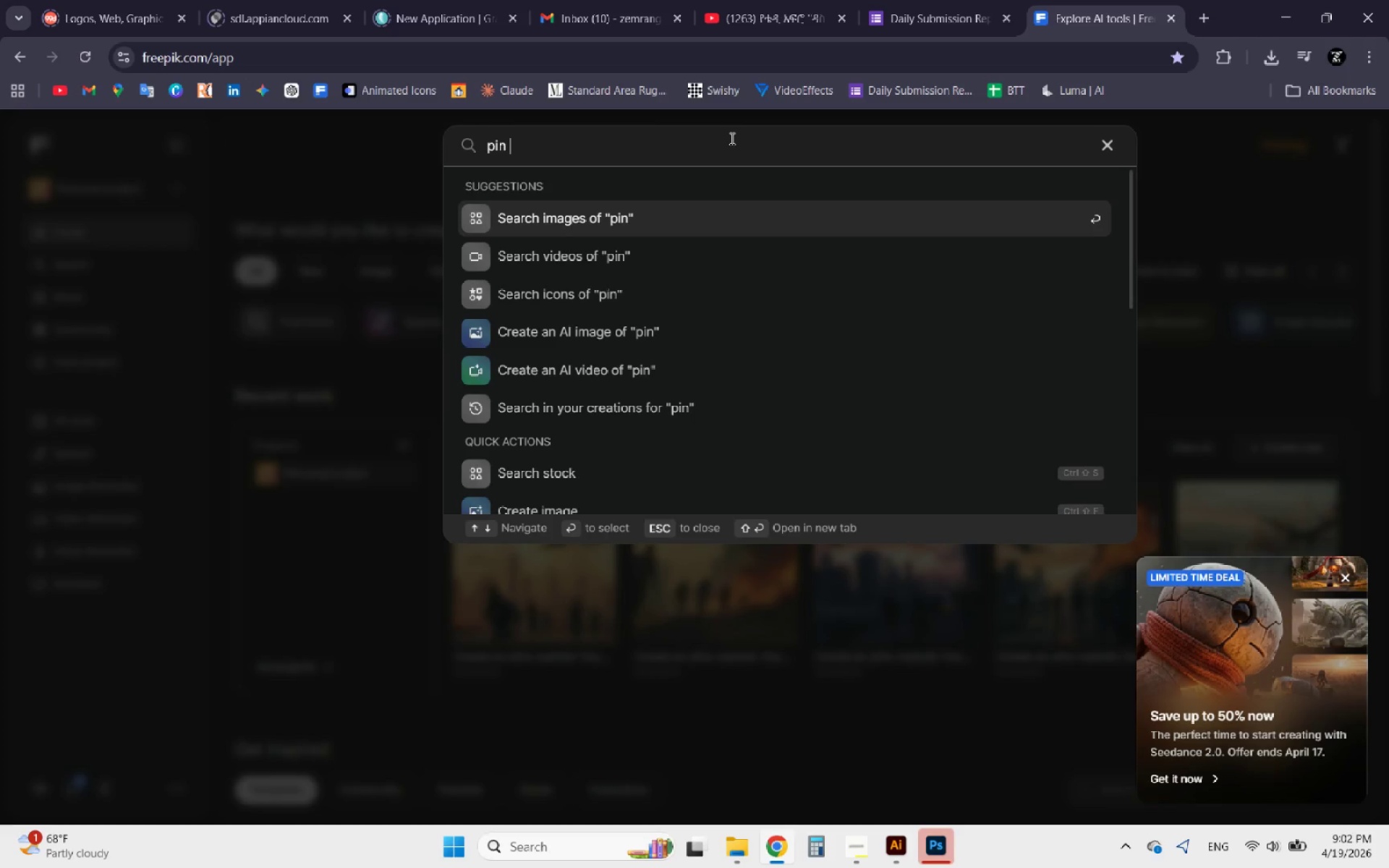 
key(S)
 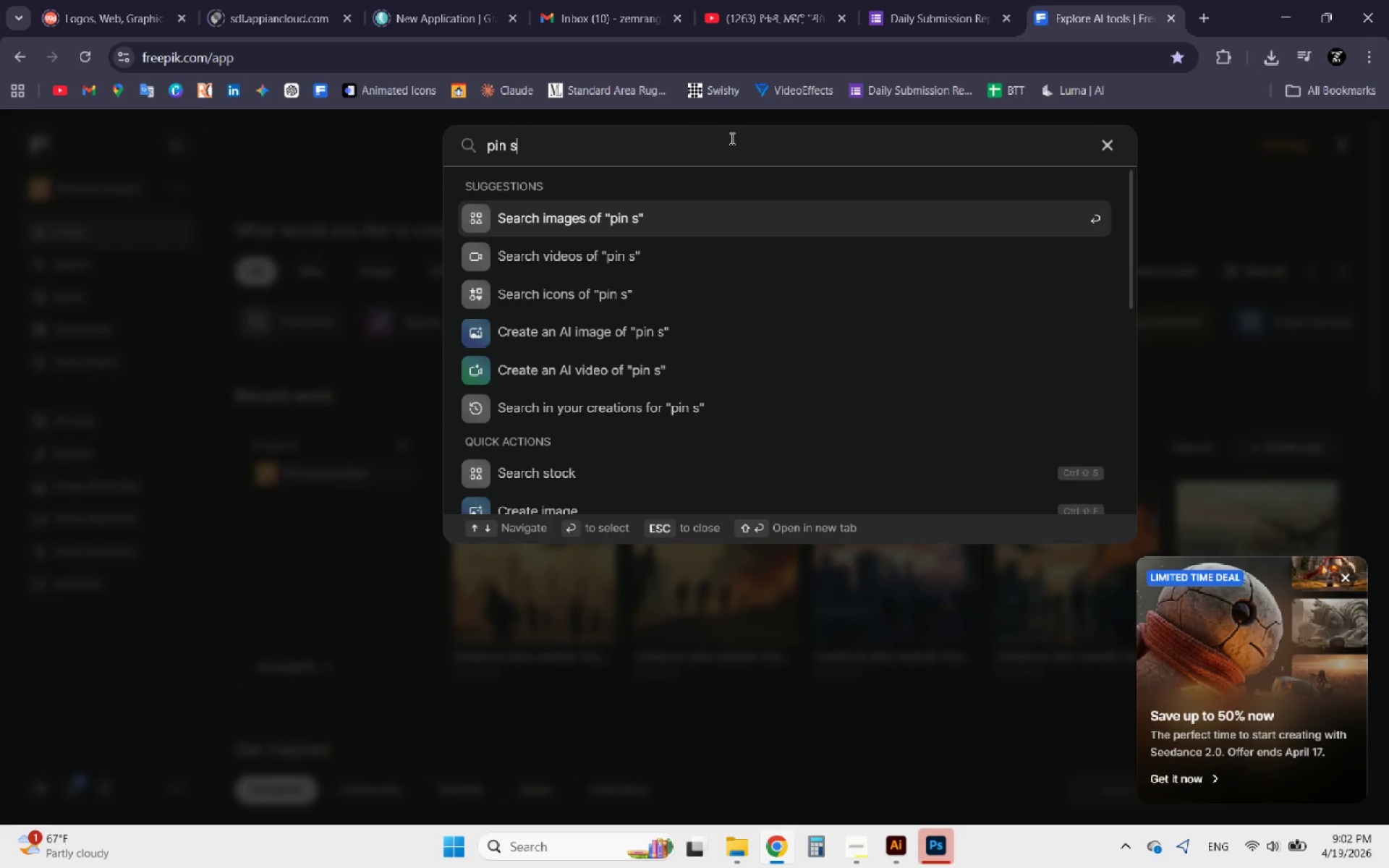 
key(Backspace)
 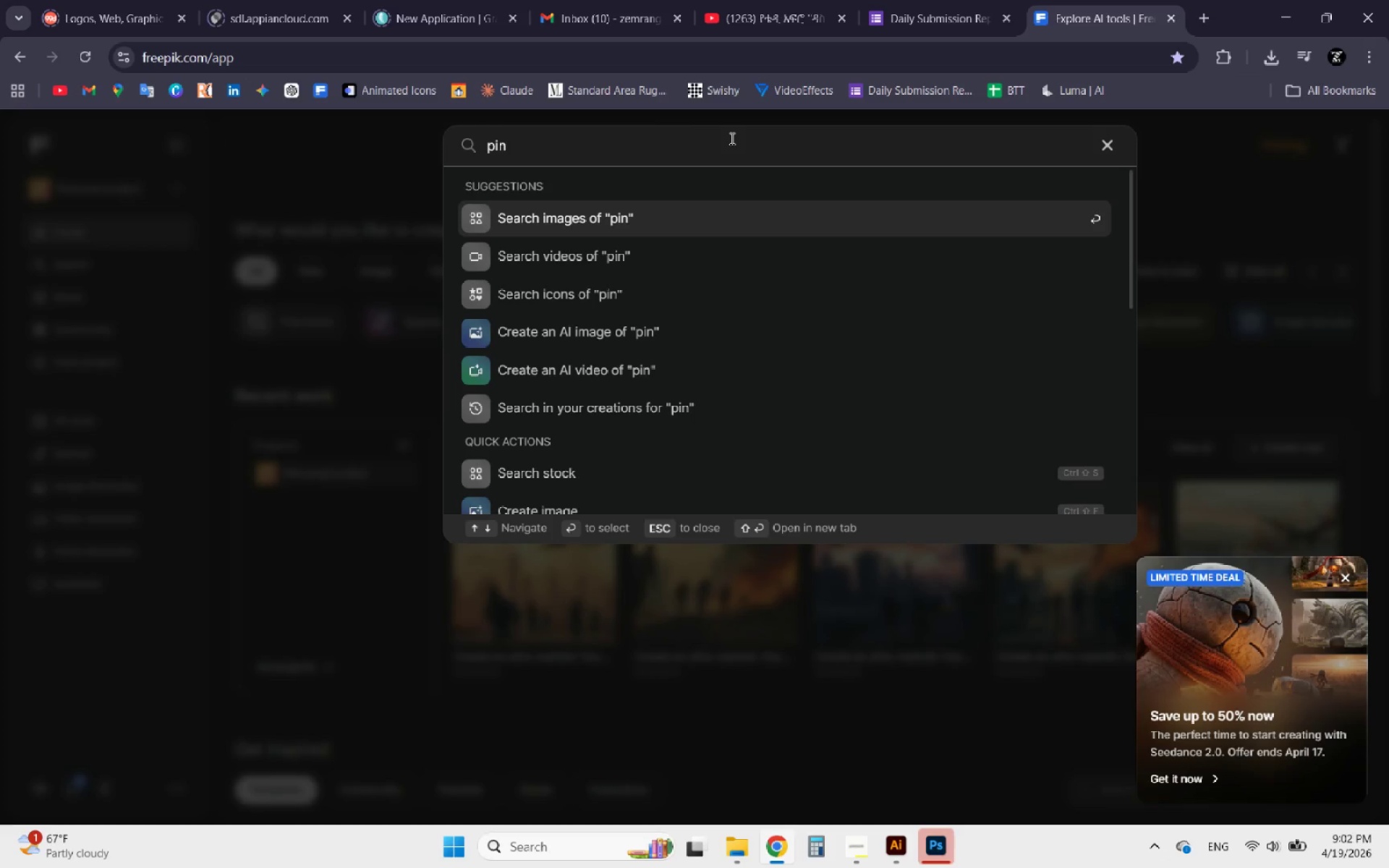 
wait(14.31)
 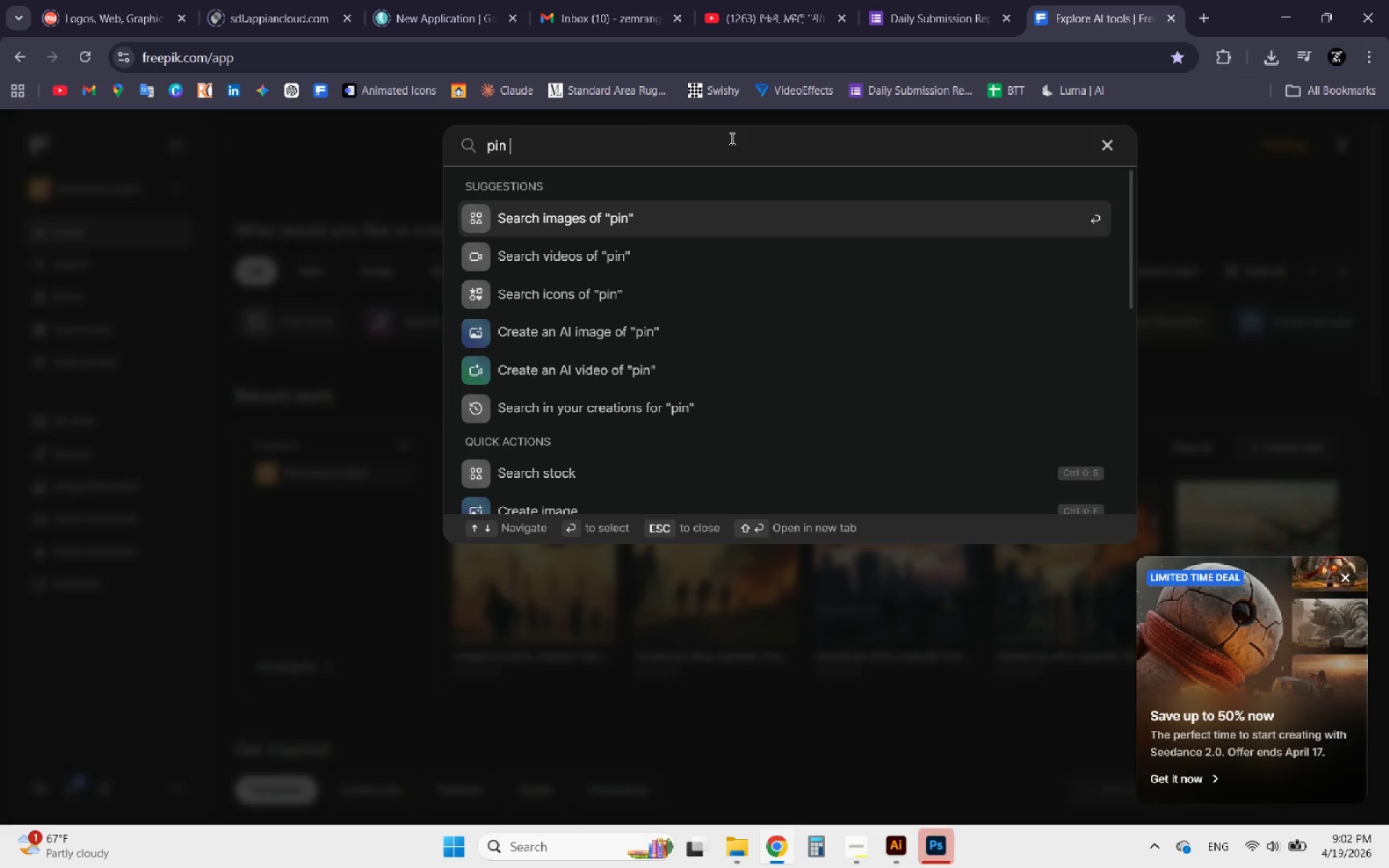 
type(con)
 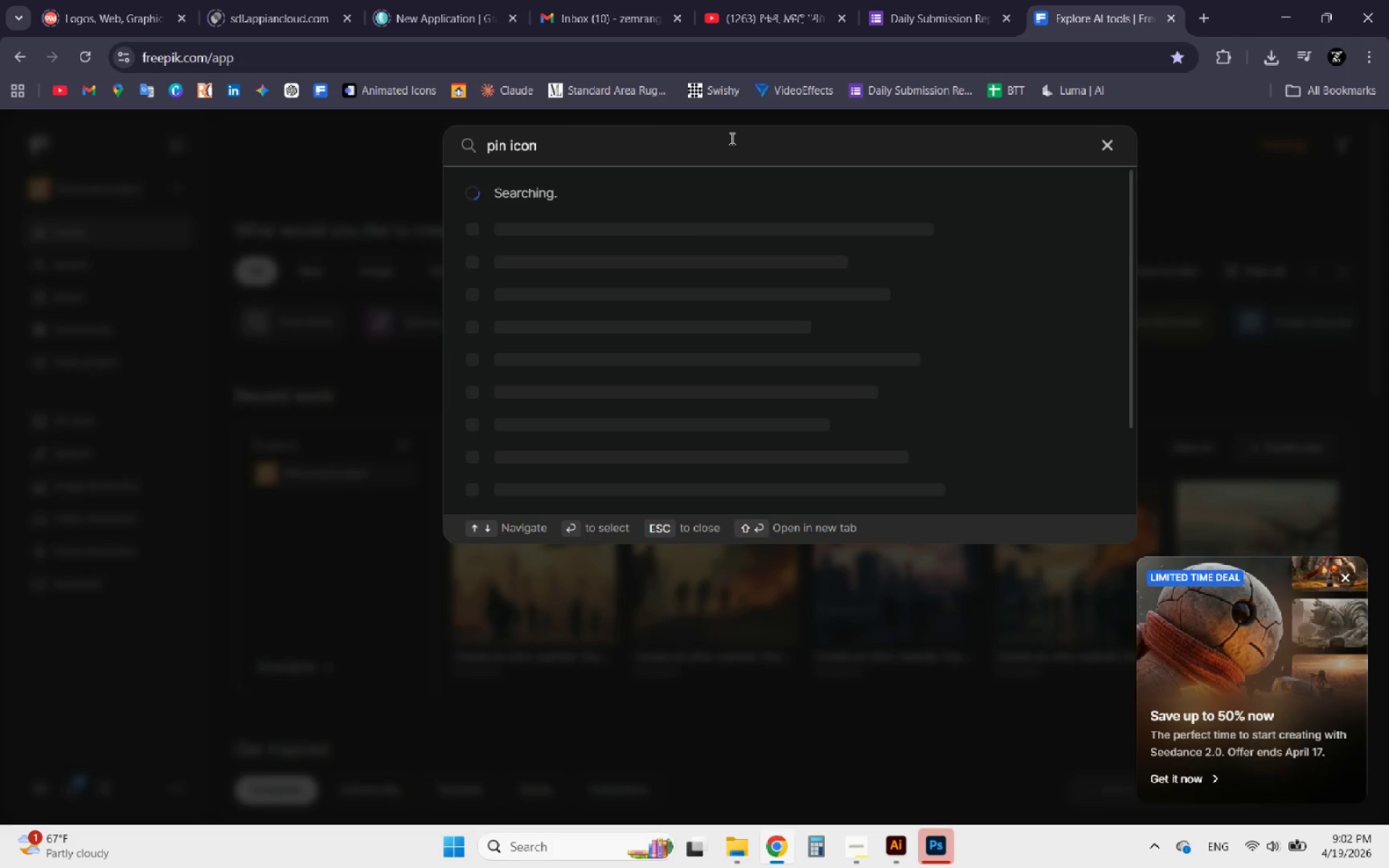 
key(Enter)
 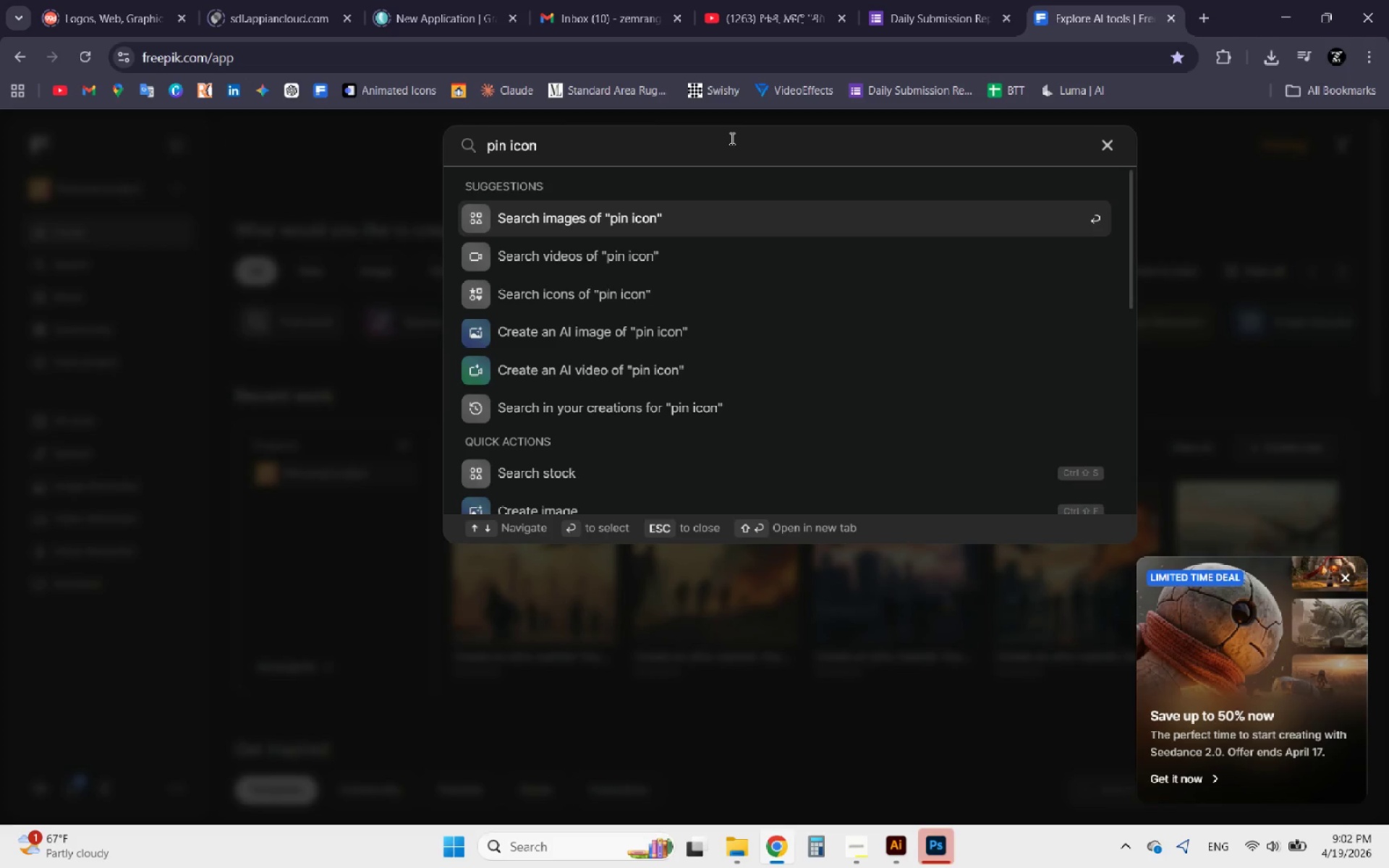 
wait(27.09)
 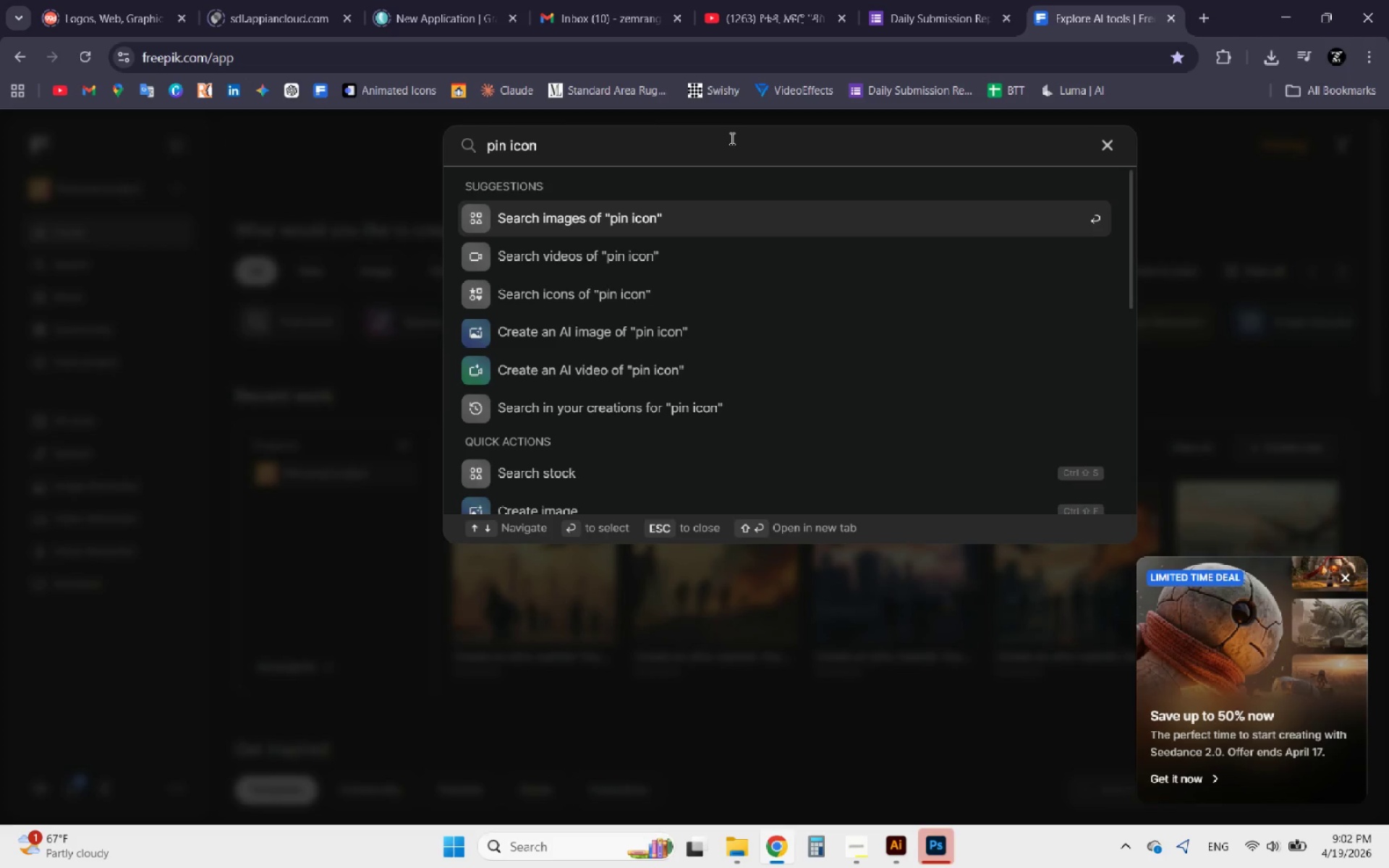 
scroll: coordinate [776, 353], scroll_direction: down, amount: 1.0
 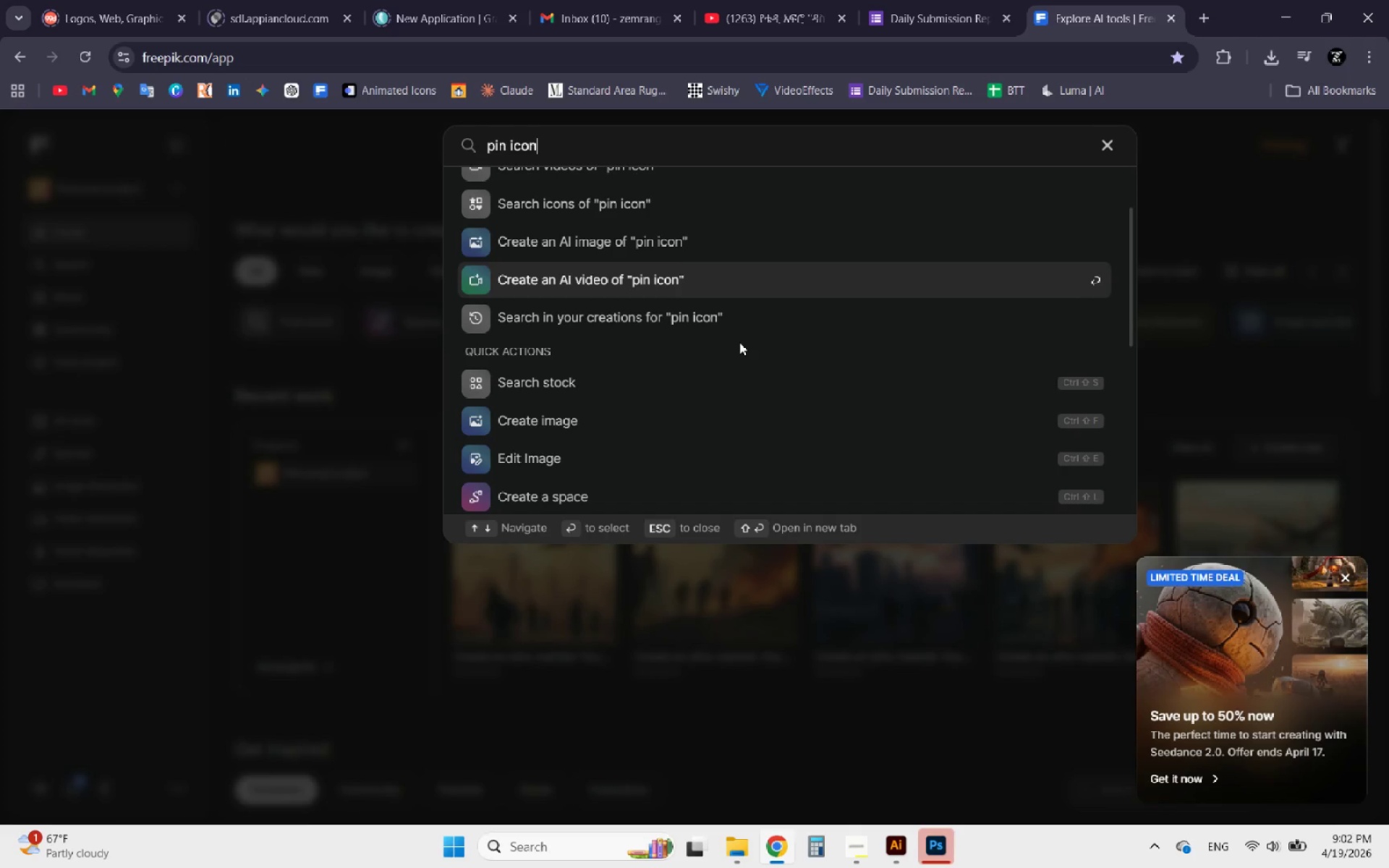 
key(Enter)
 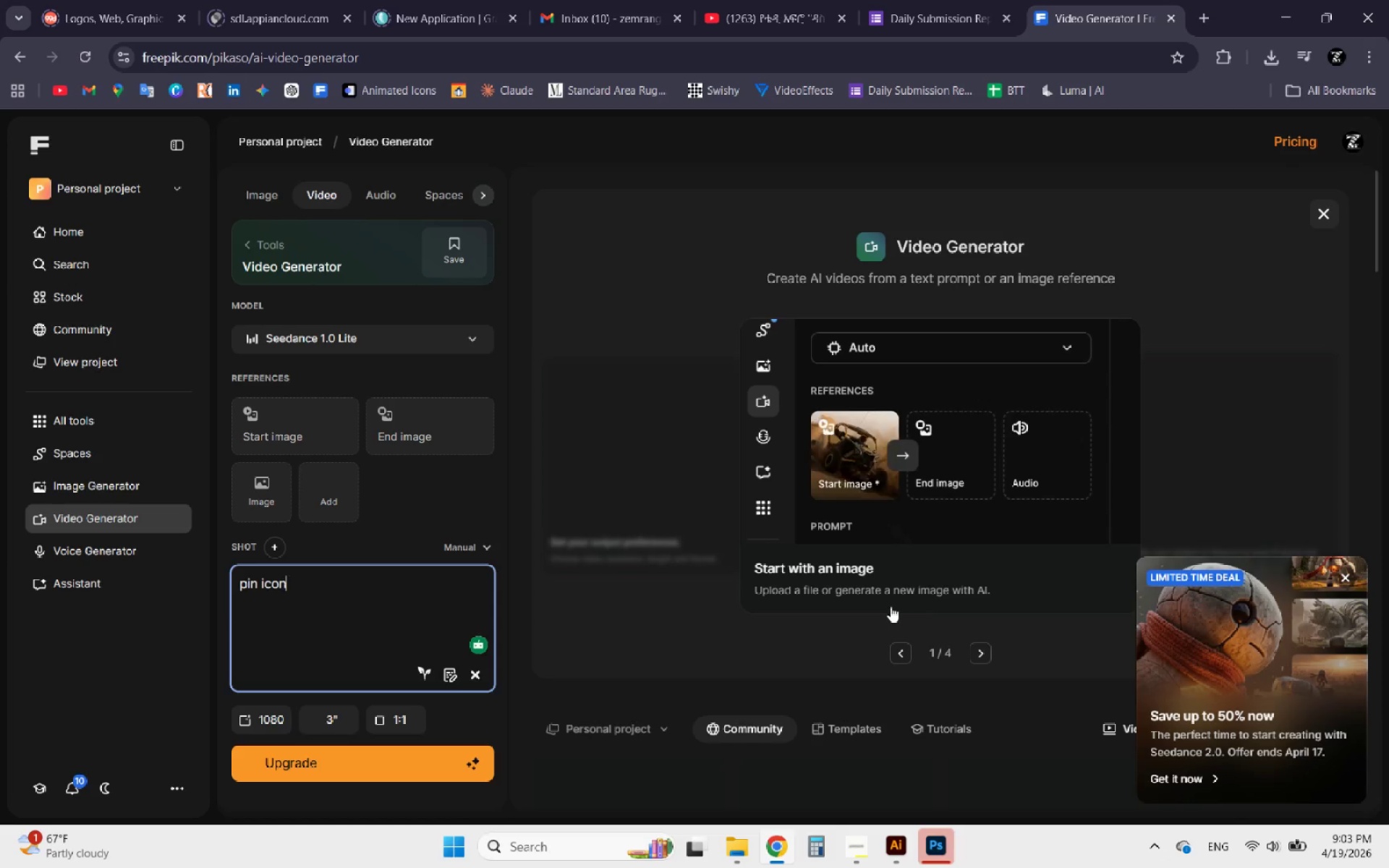 
wait(7.72)
 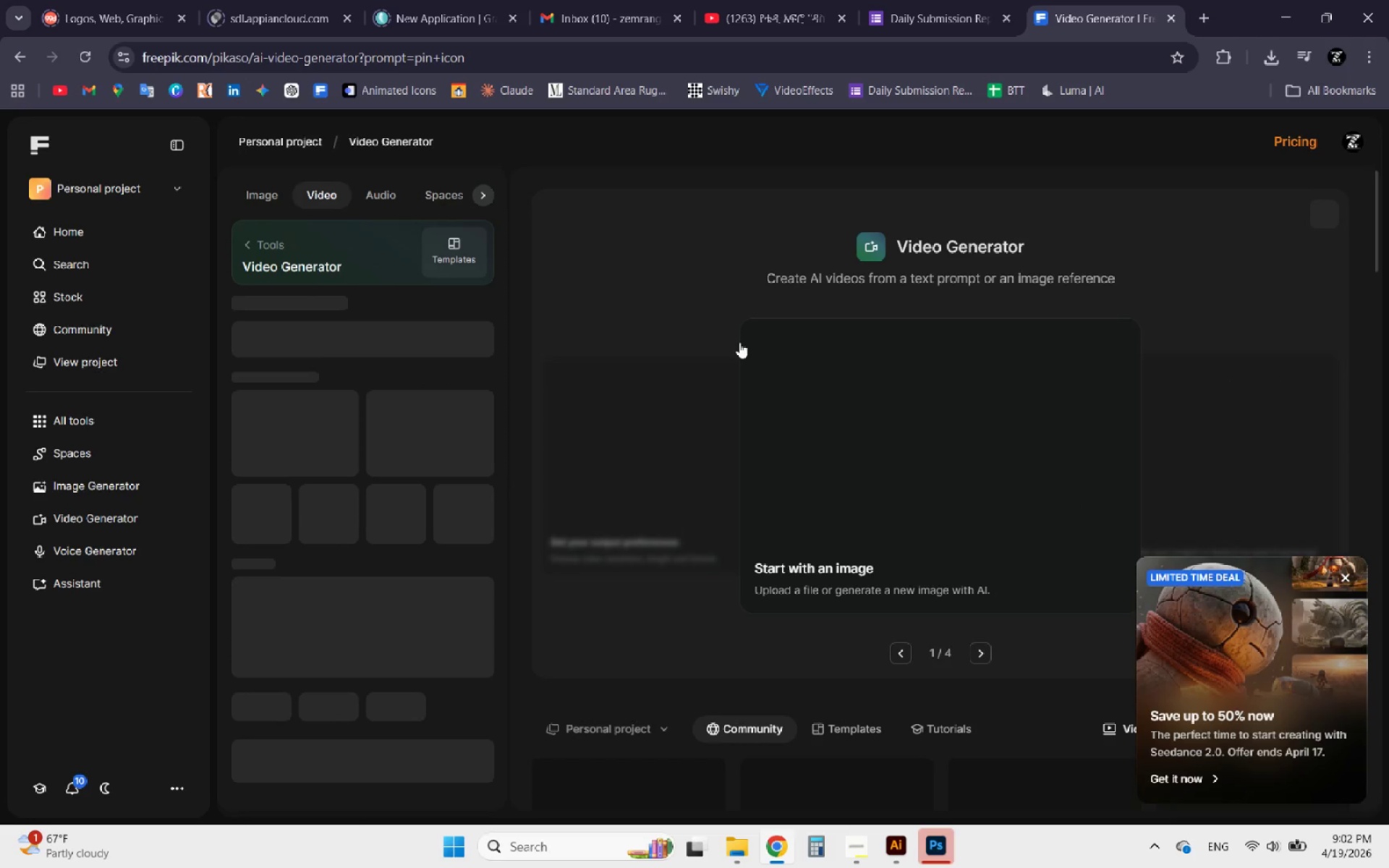 
scroll: coordinate [648, 530], scroll_direction: down, amount: 2.0
 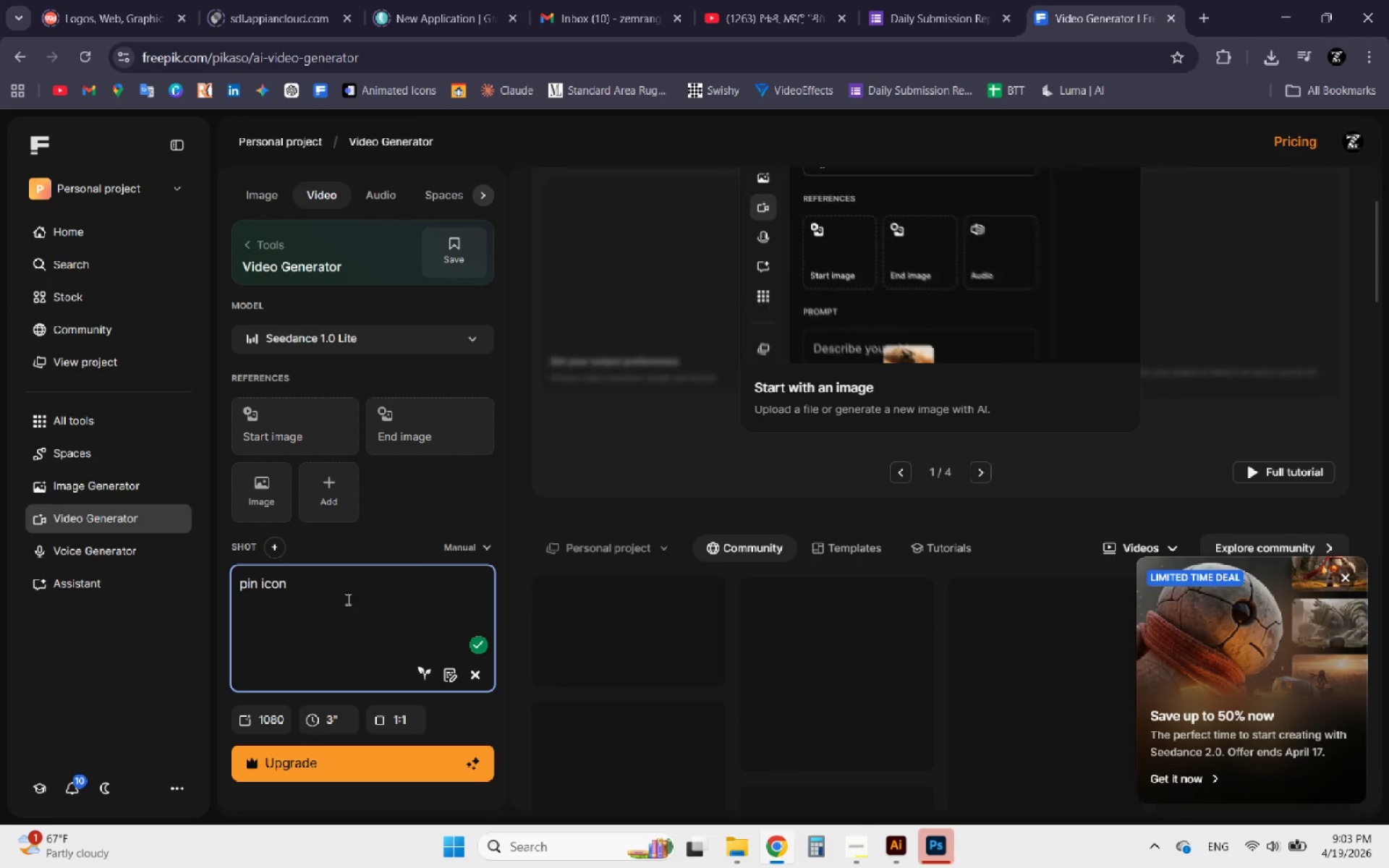 
left_click_drag(start_coordinate=[304, 589], to_coordinate=[234, 582])
 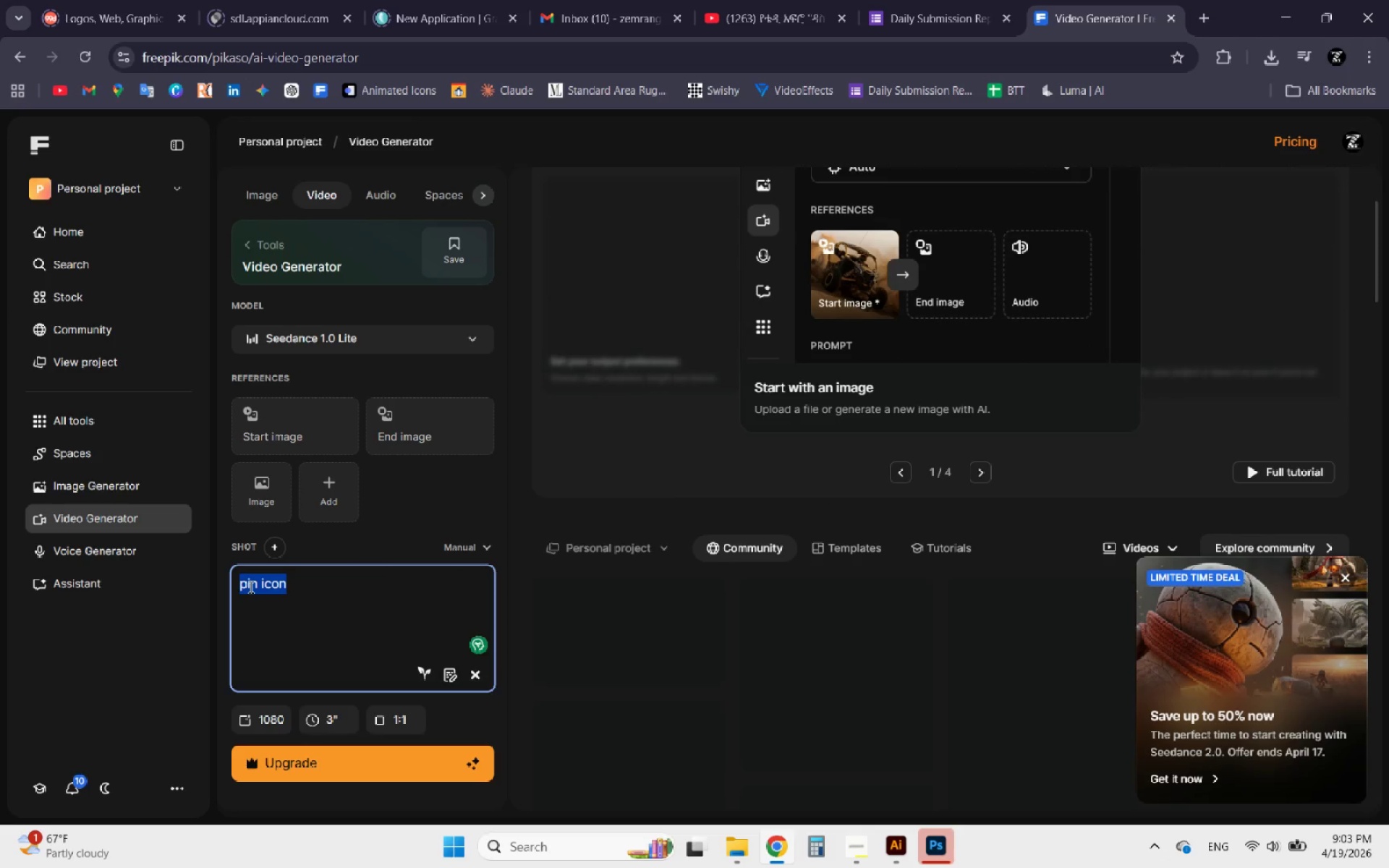 
key(Control+X)
 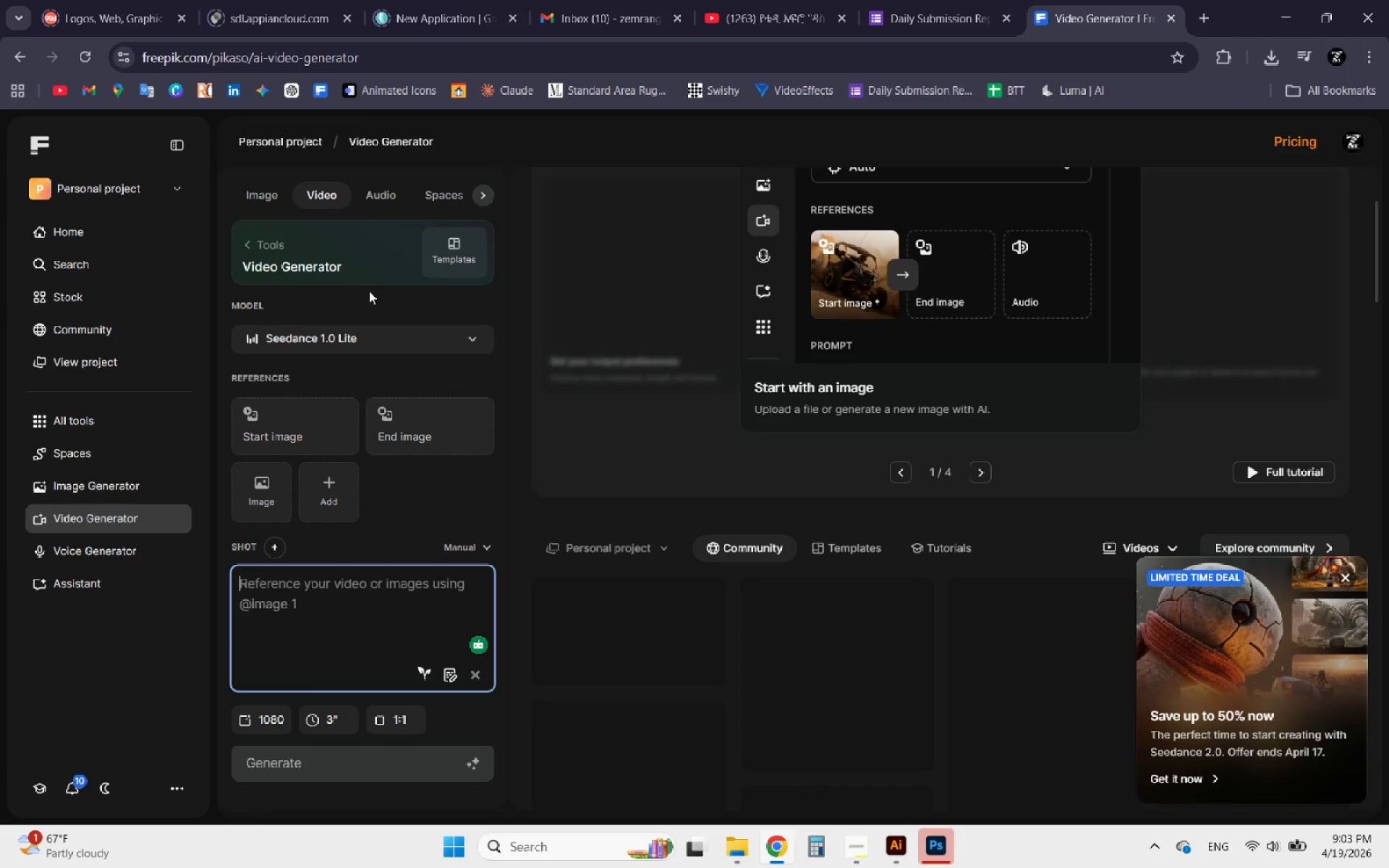 
left_click([32, 57])
 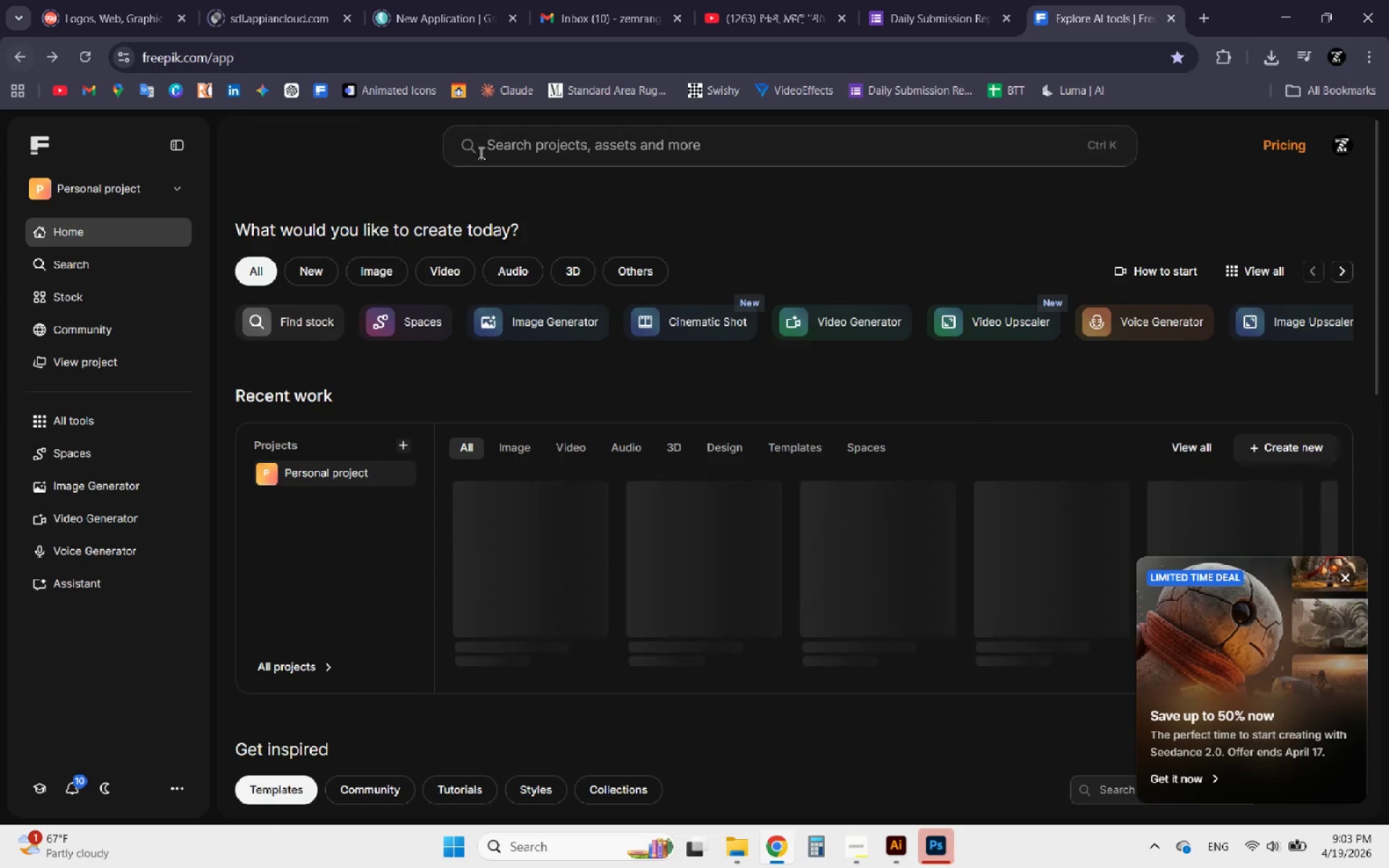 
left_click([582, 144])
 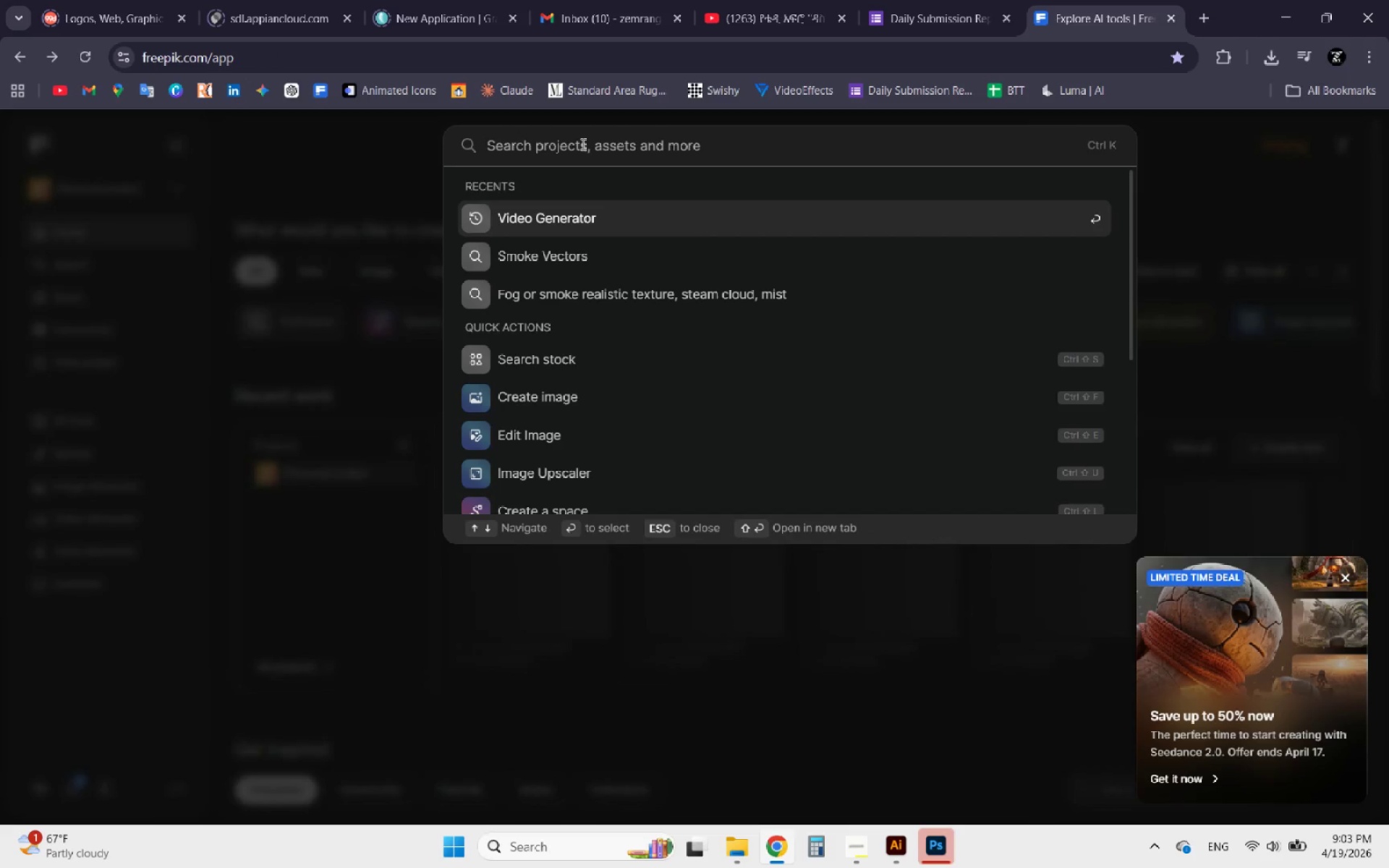 
key(Control+V)
 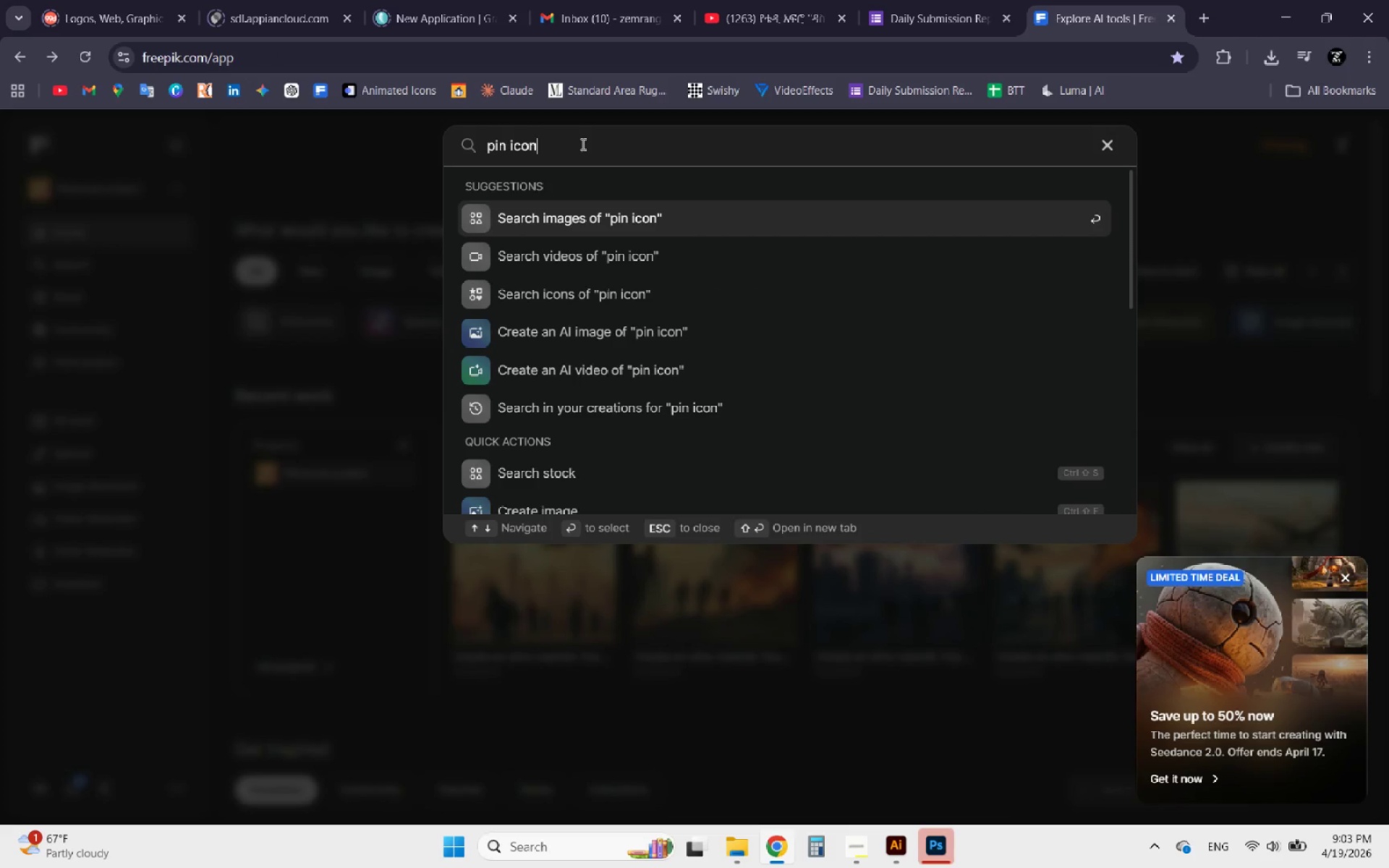 
key(Enter)
 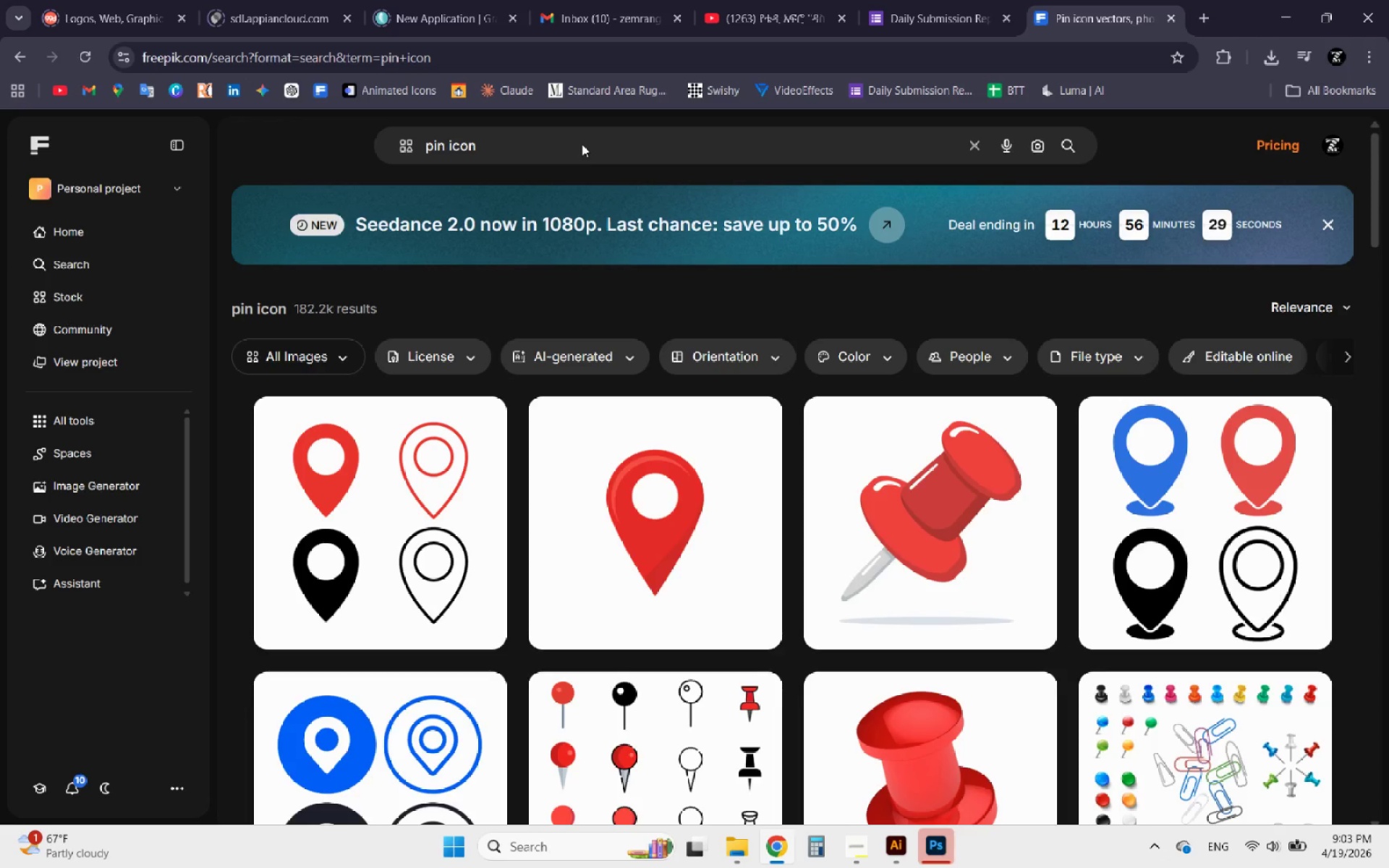 
wait(17.17)
 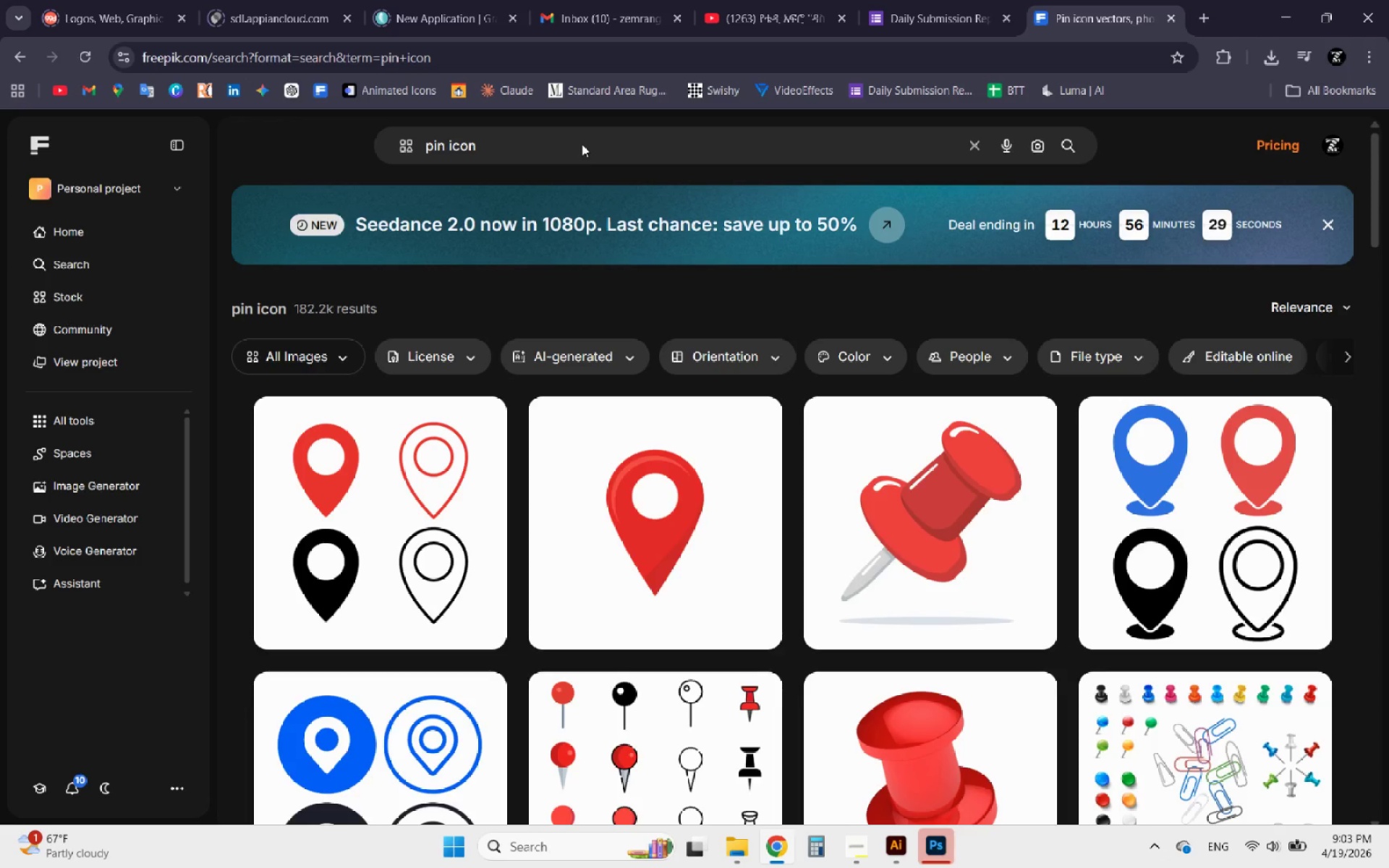 
scroll: coordinate [781, 485], scroll_direction: down, amount: 5.0
 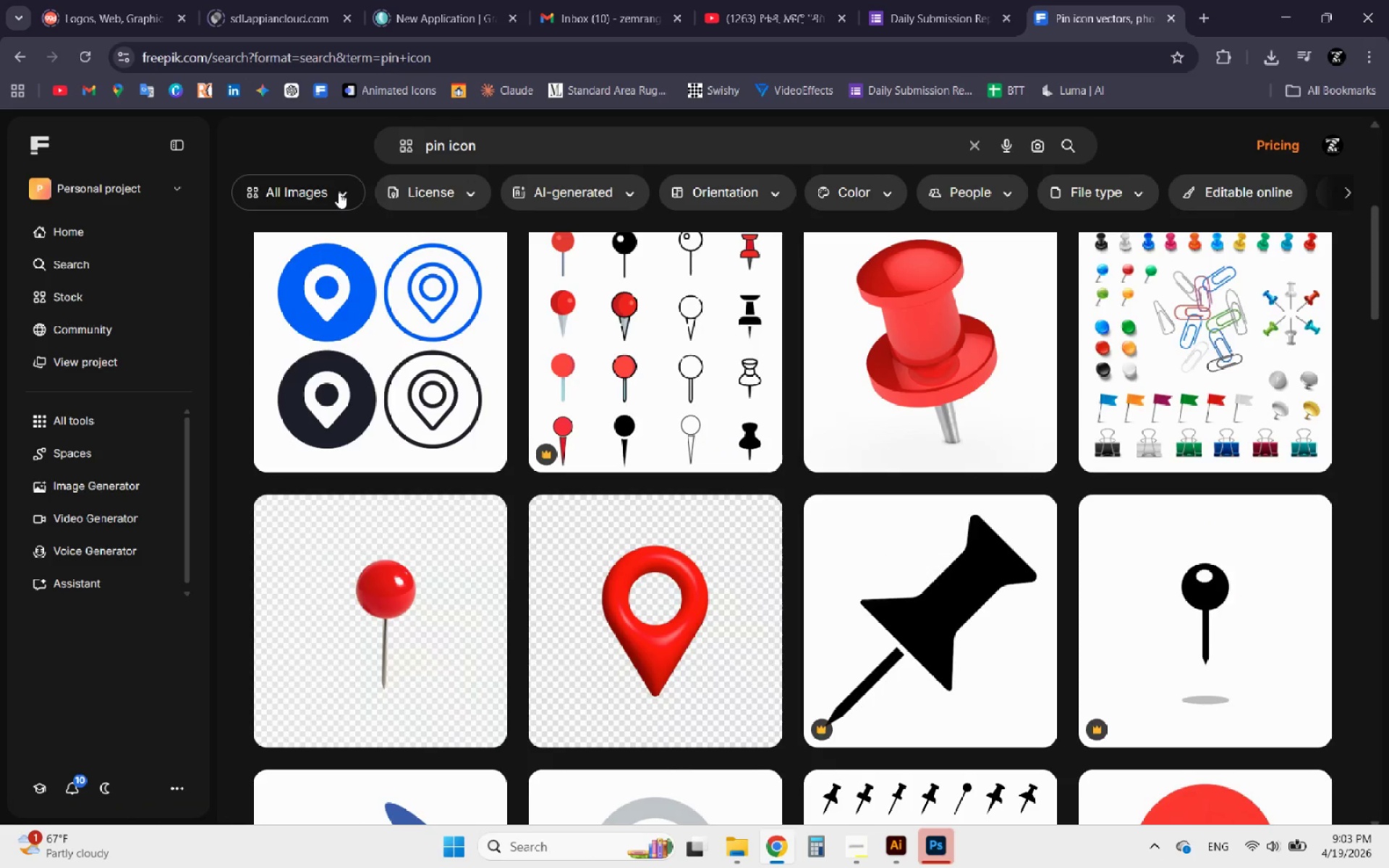 
left_click([339, 192])
 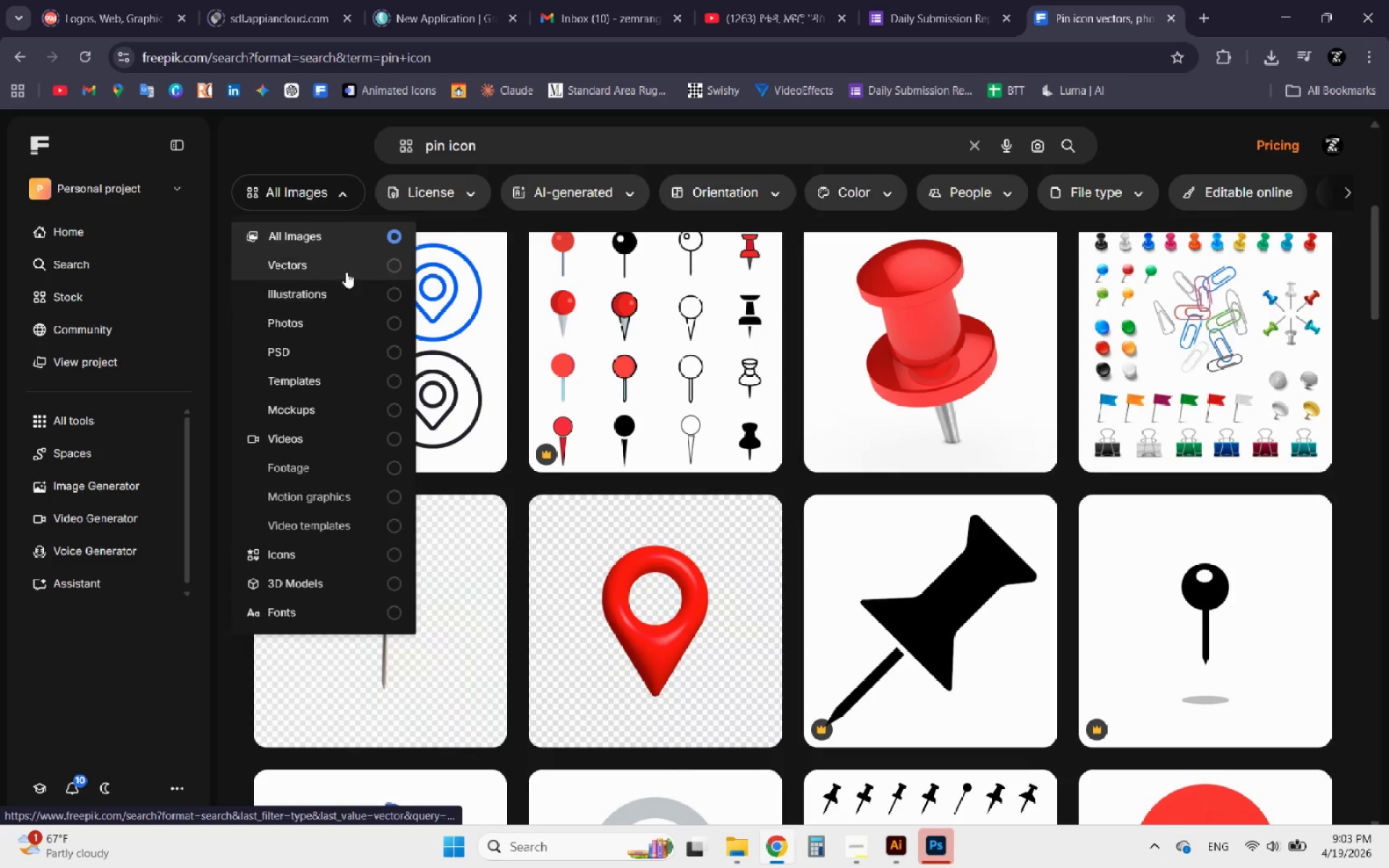 
left_click([354, 261])
 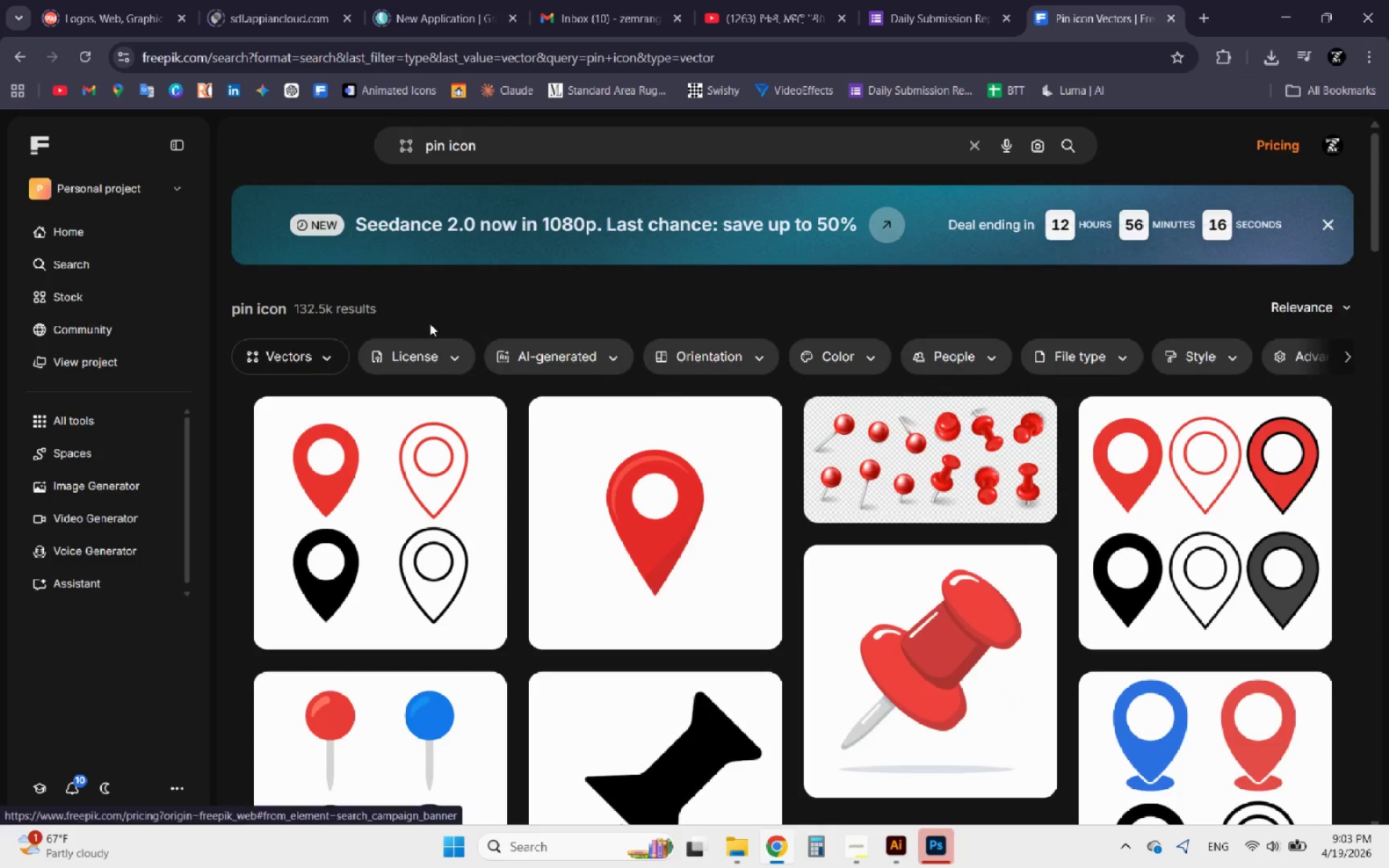 
left_click([454, 369])
 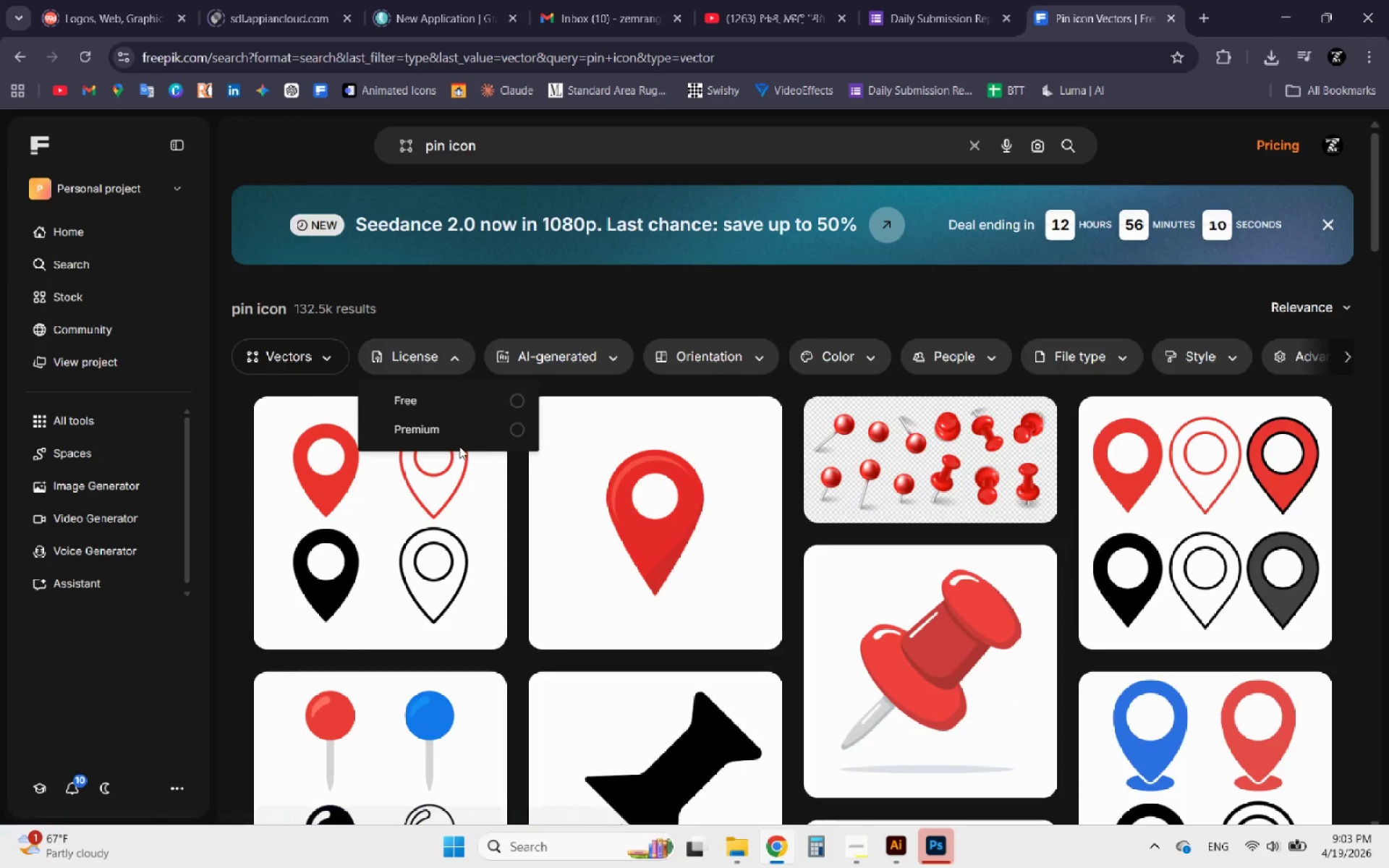 
wait(7.64)
 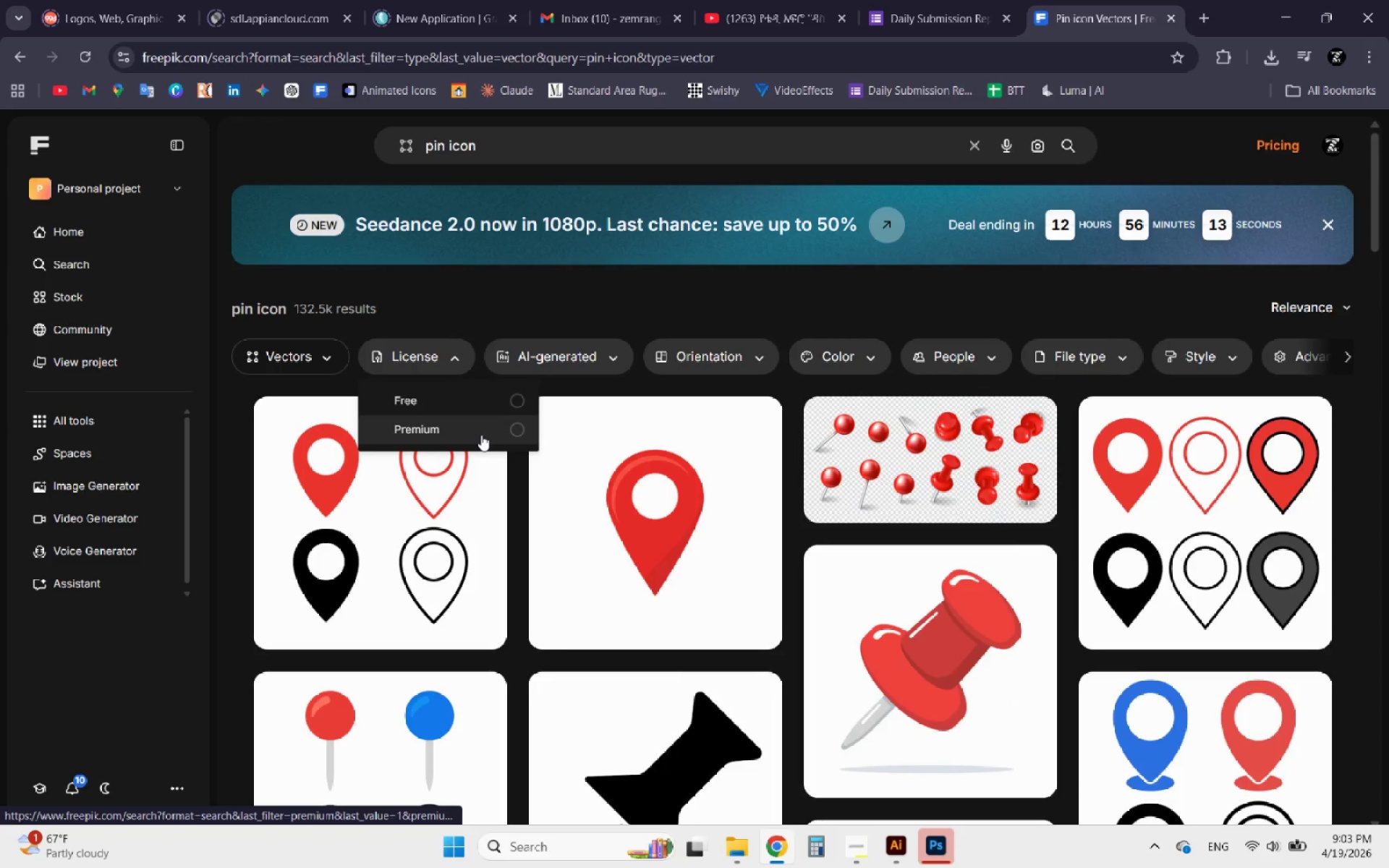 
left_click([501, 399])
 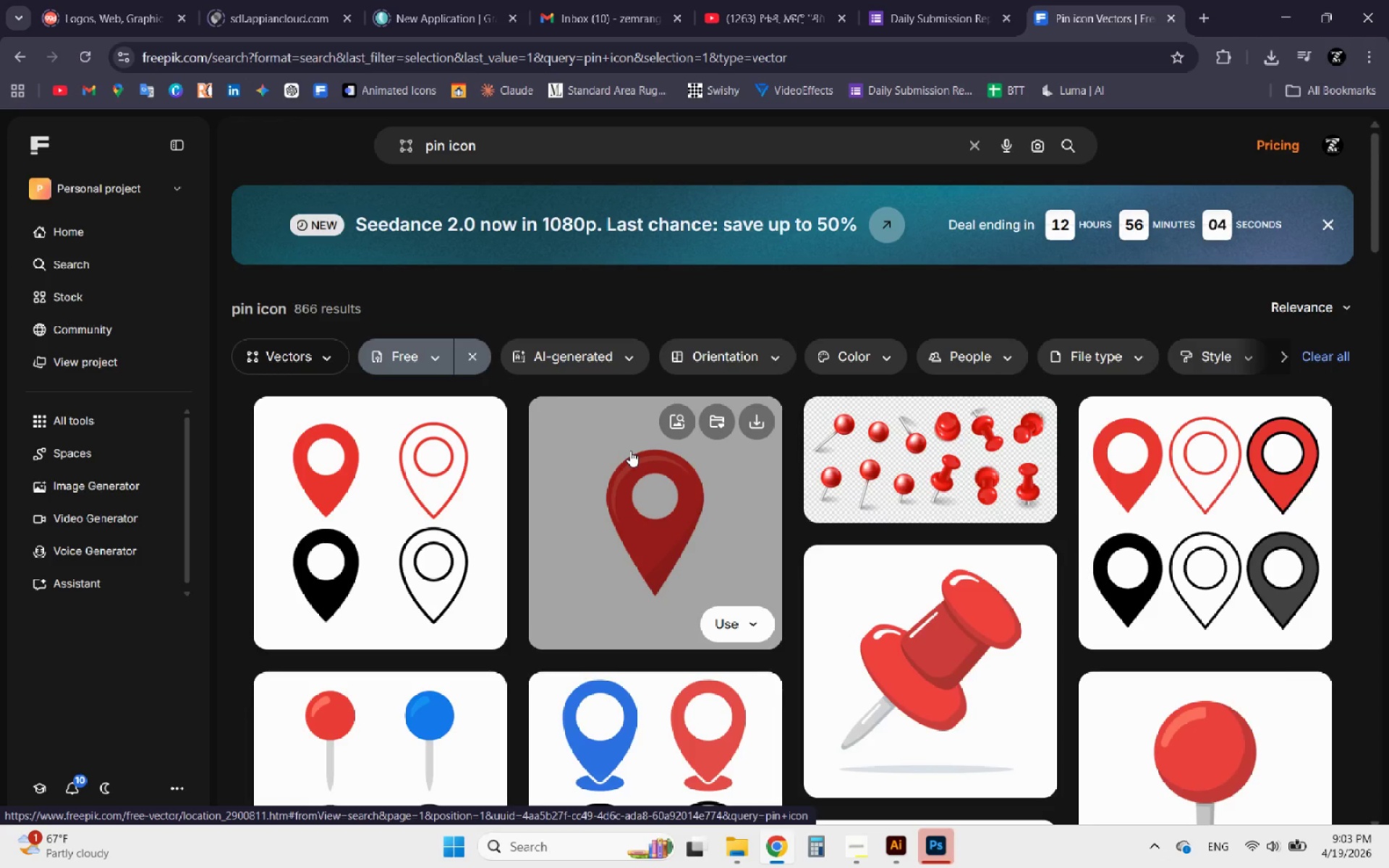 
wait(5.02)
 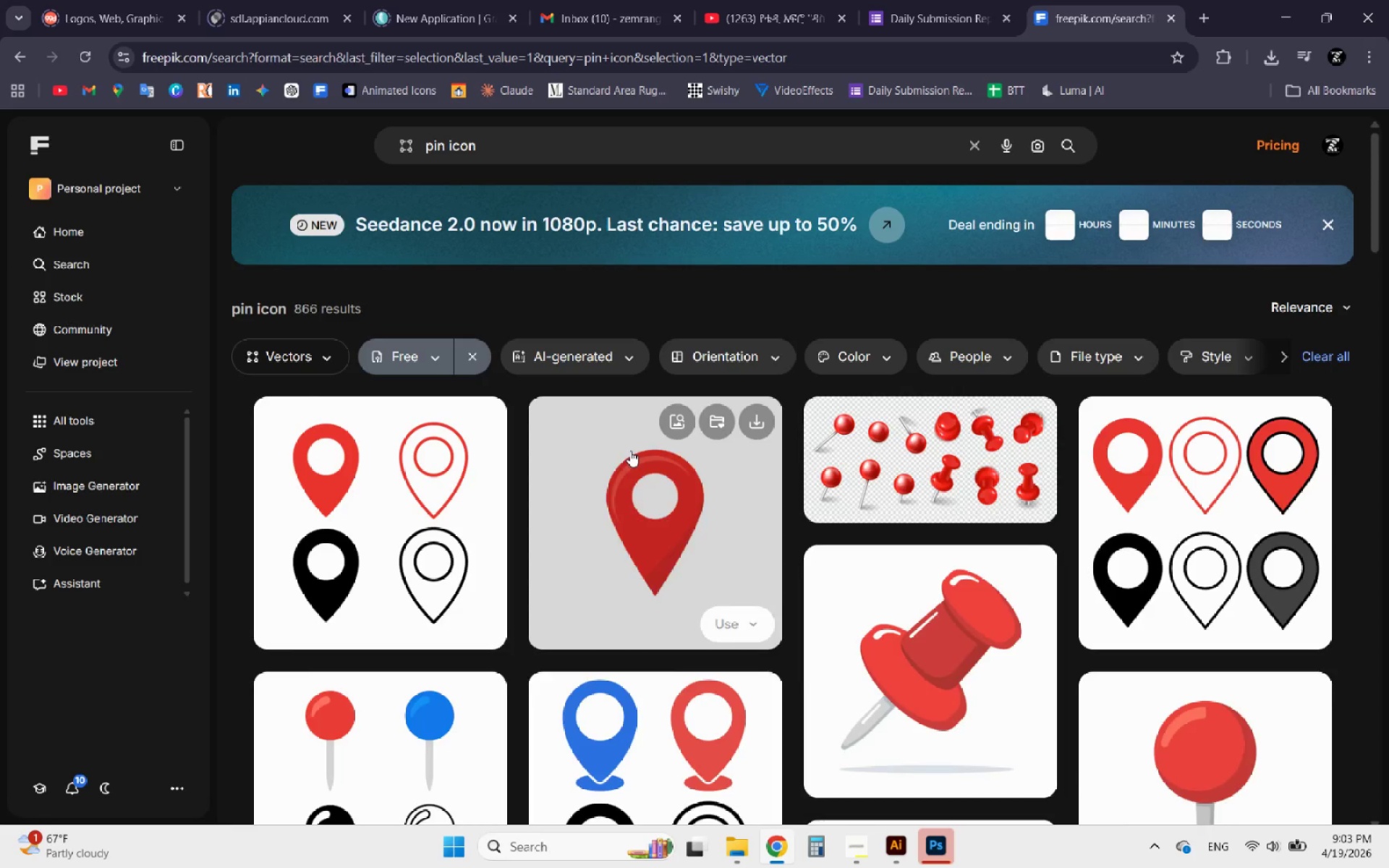 
scroll: coordinate [606, 506], scroll_direction: down, amount: 4.0
 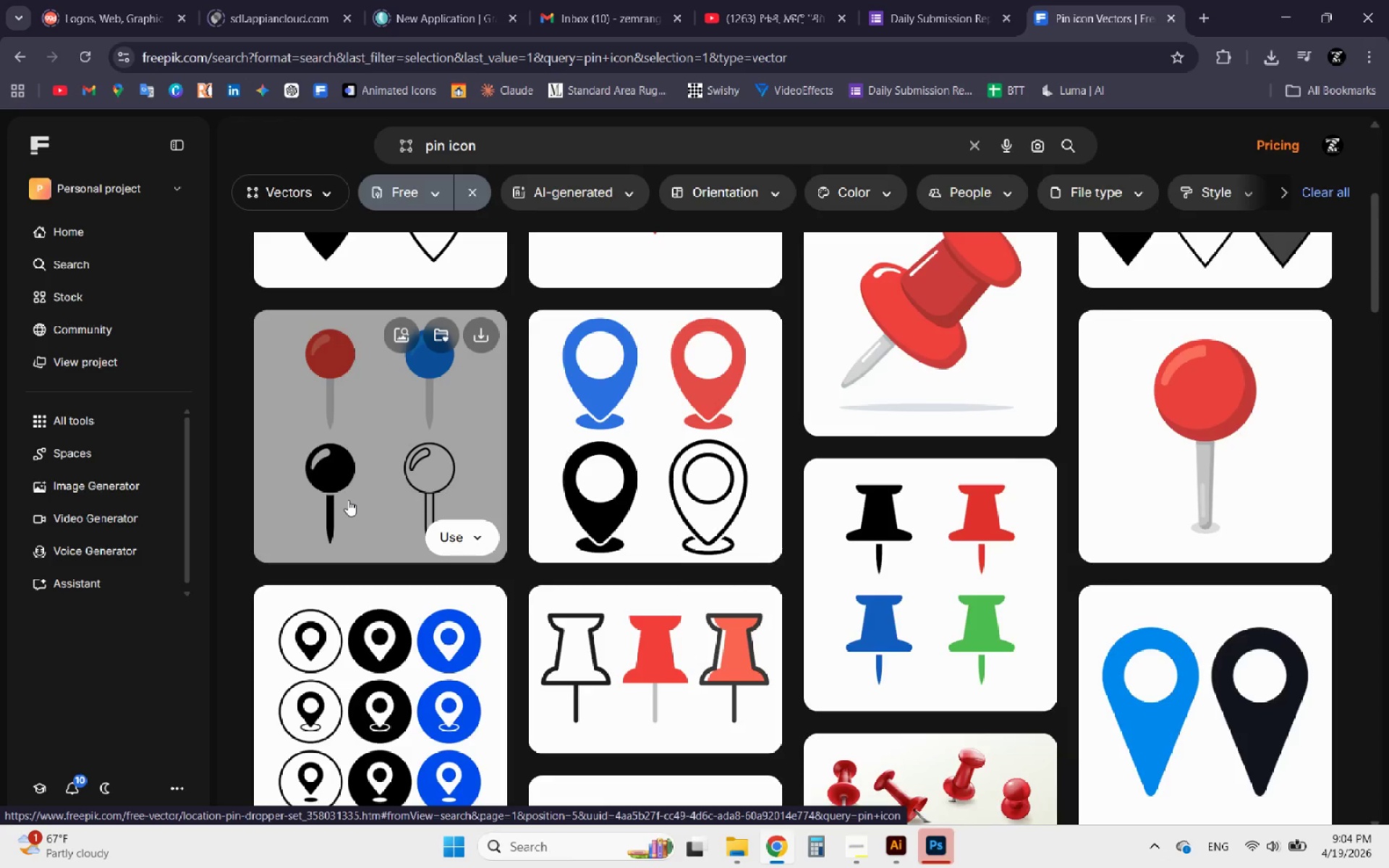 
wait(5.02)
 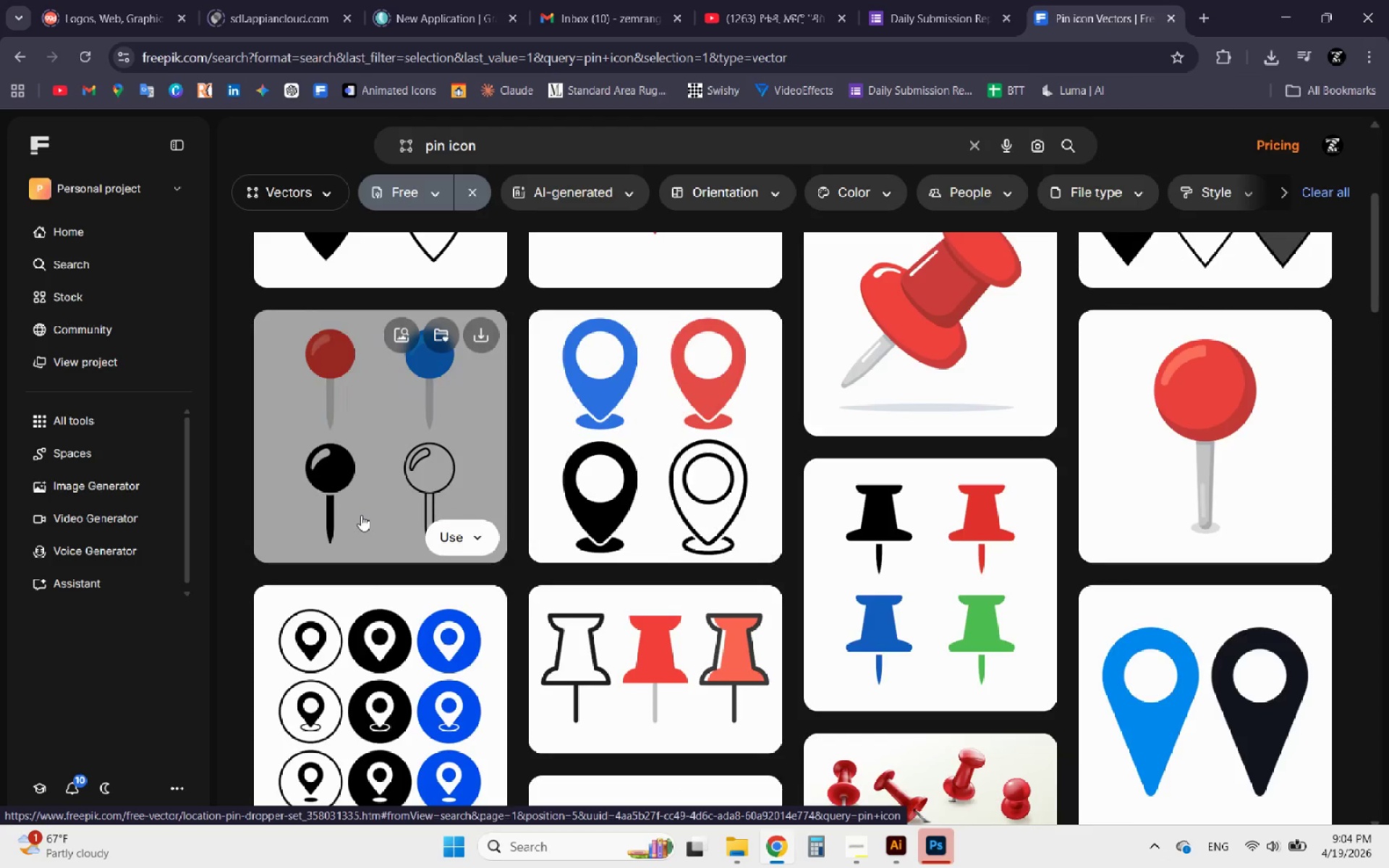 
left_click([348, 500])
 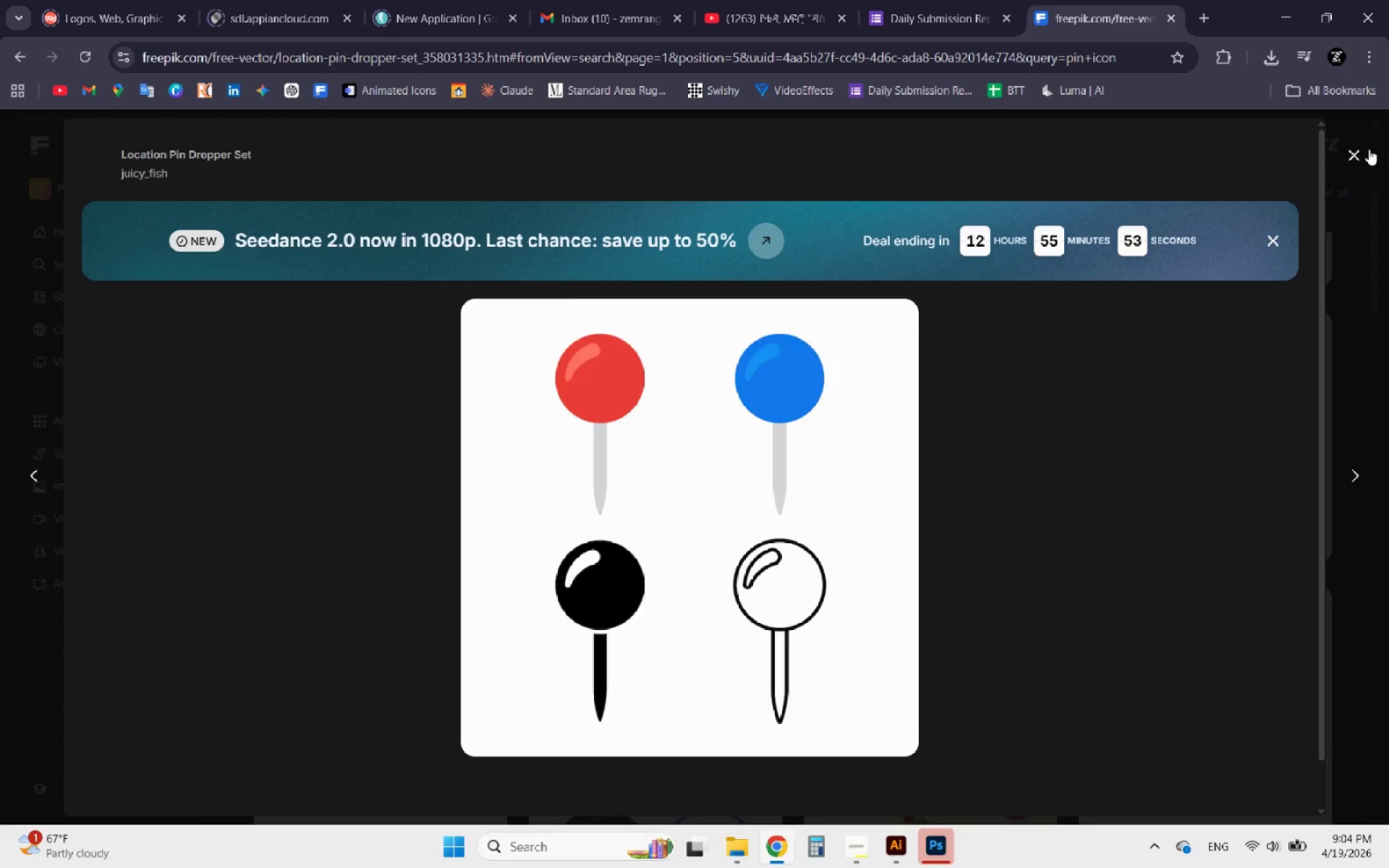 
left_click([1356, 151])
 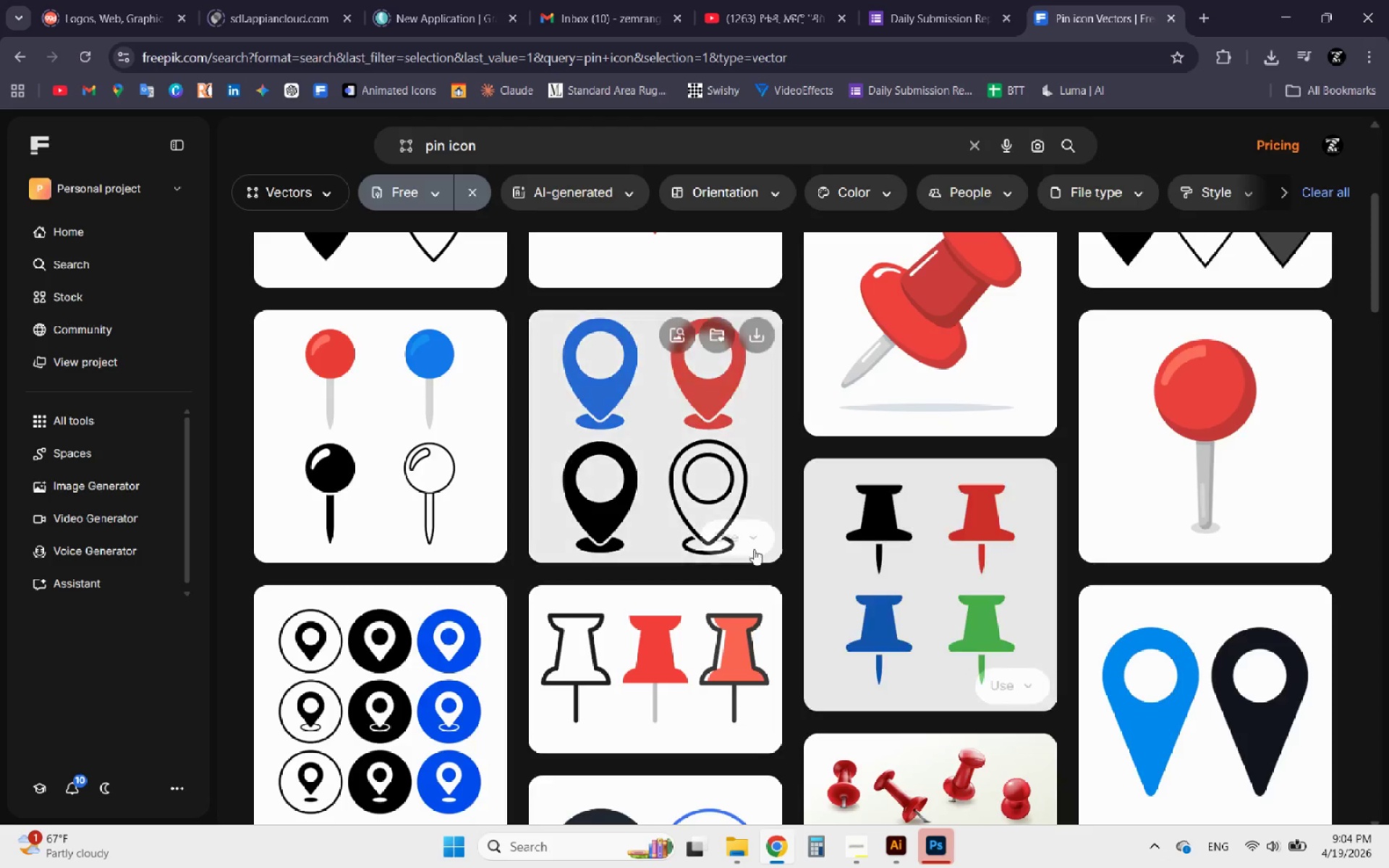 
scroll: coordinate [658, 490], scroll_direction: down, amount: 3.0
 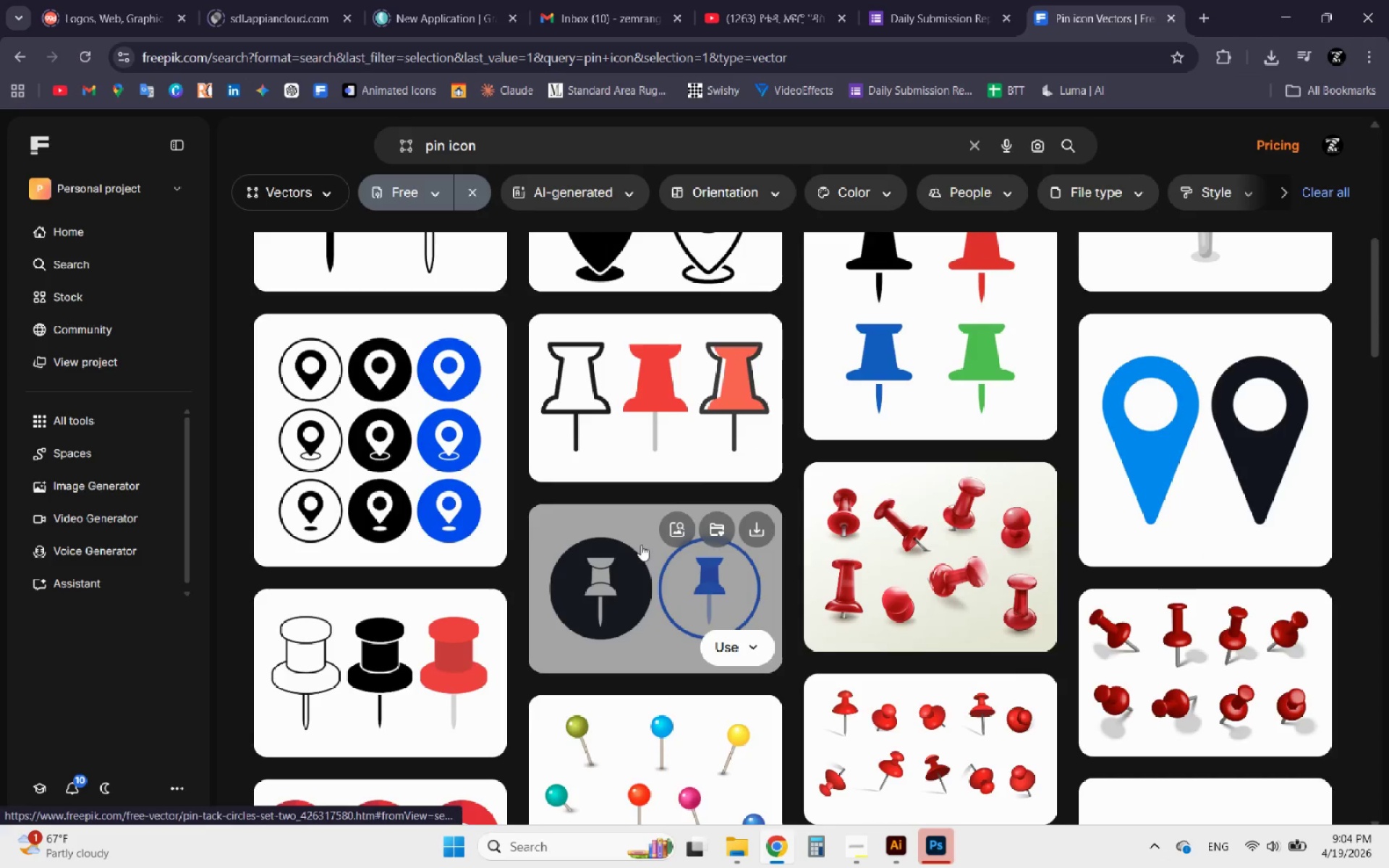 
scroll: coordinate [545, 589], scroll_direction: up, amount: 3.0
 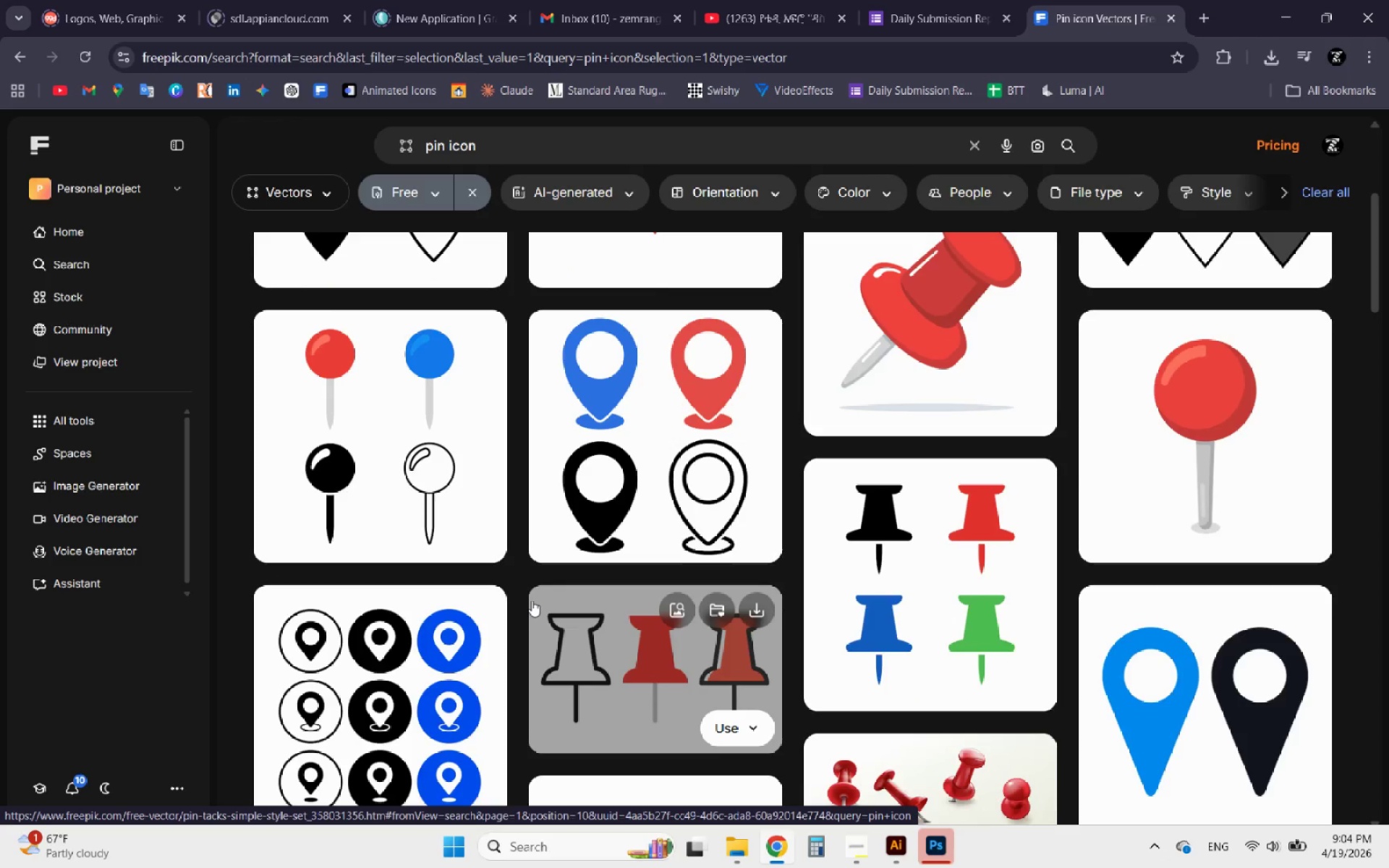 
wait(8.85)
 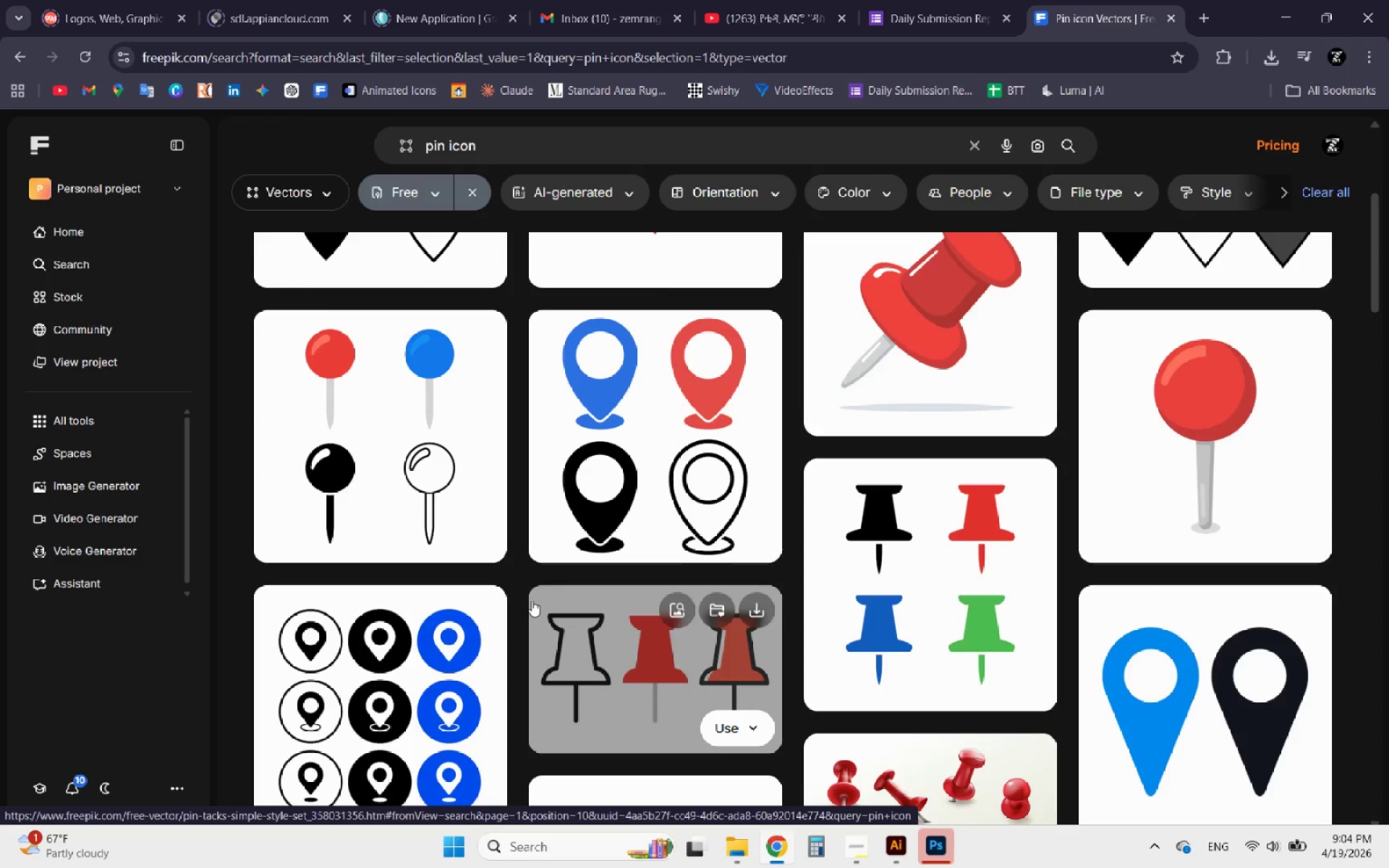 
mouse_move([598, 563])
 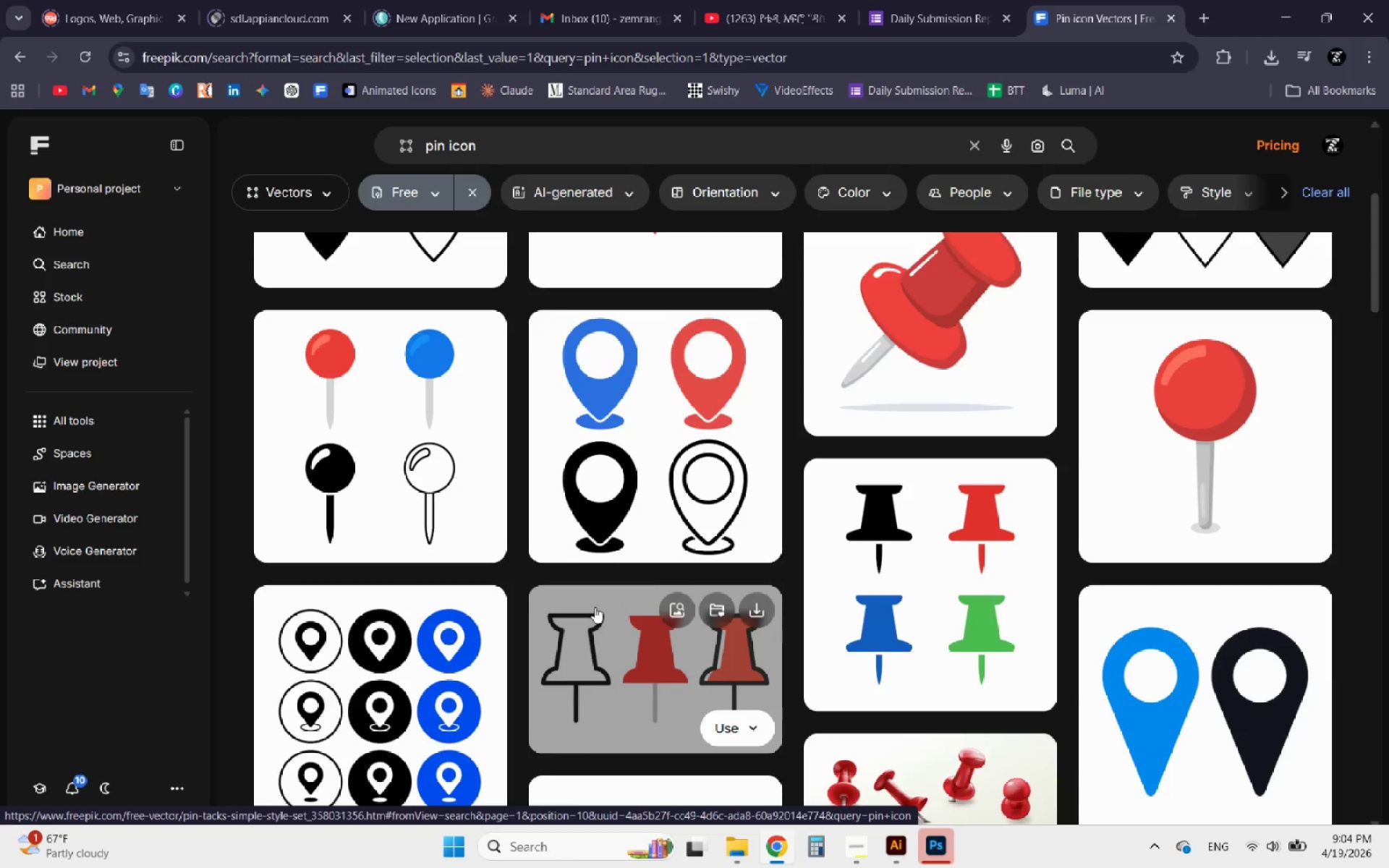 
scroll: coordinate [595, 607], scroll_direction: down, amount: 1.0
 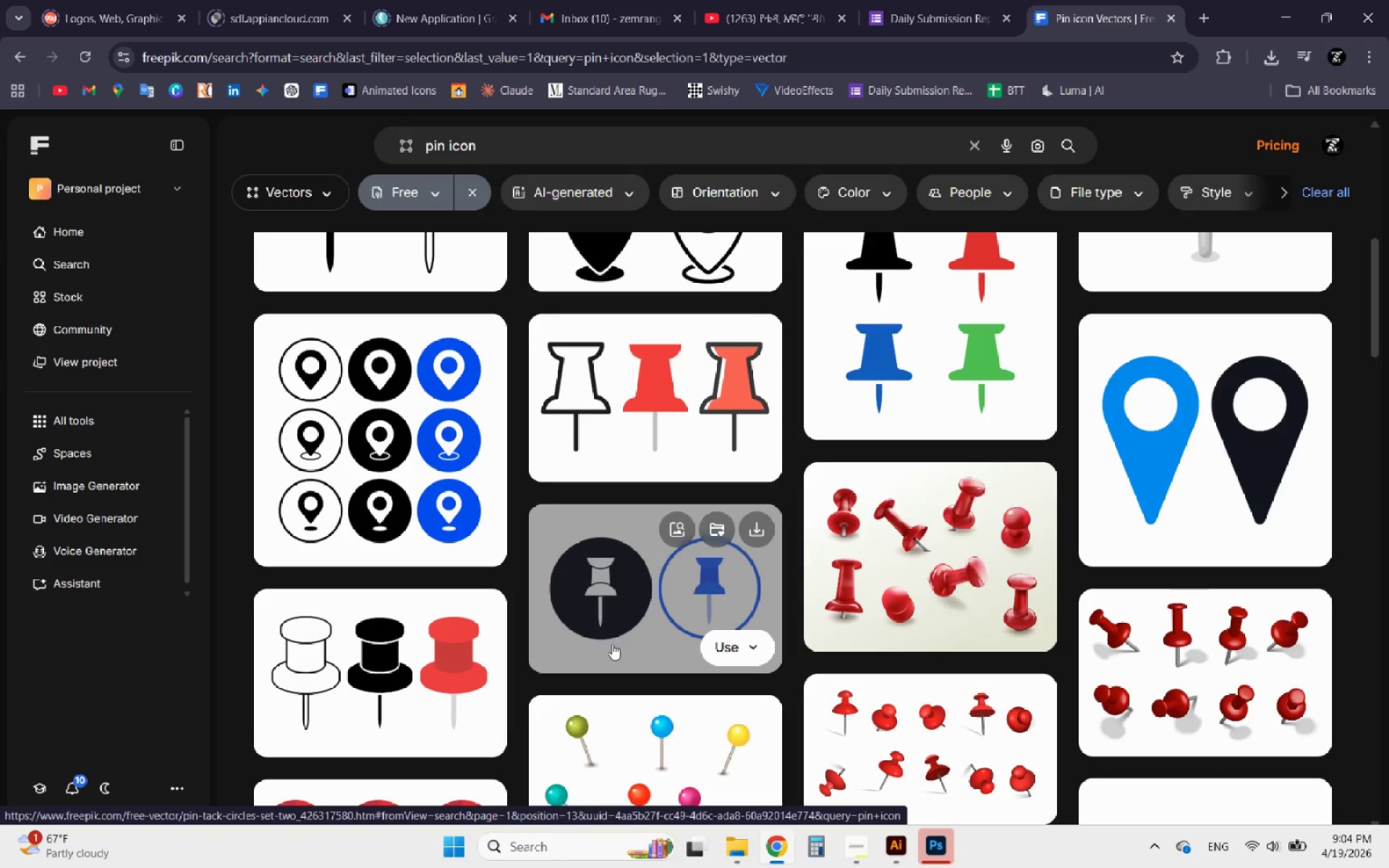 
wait(21.64)
 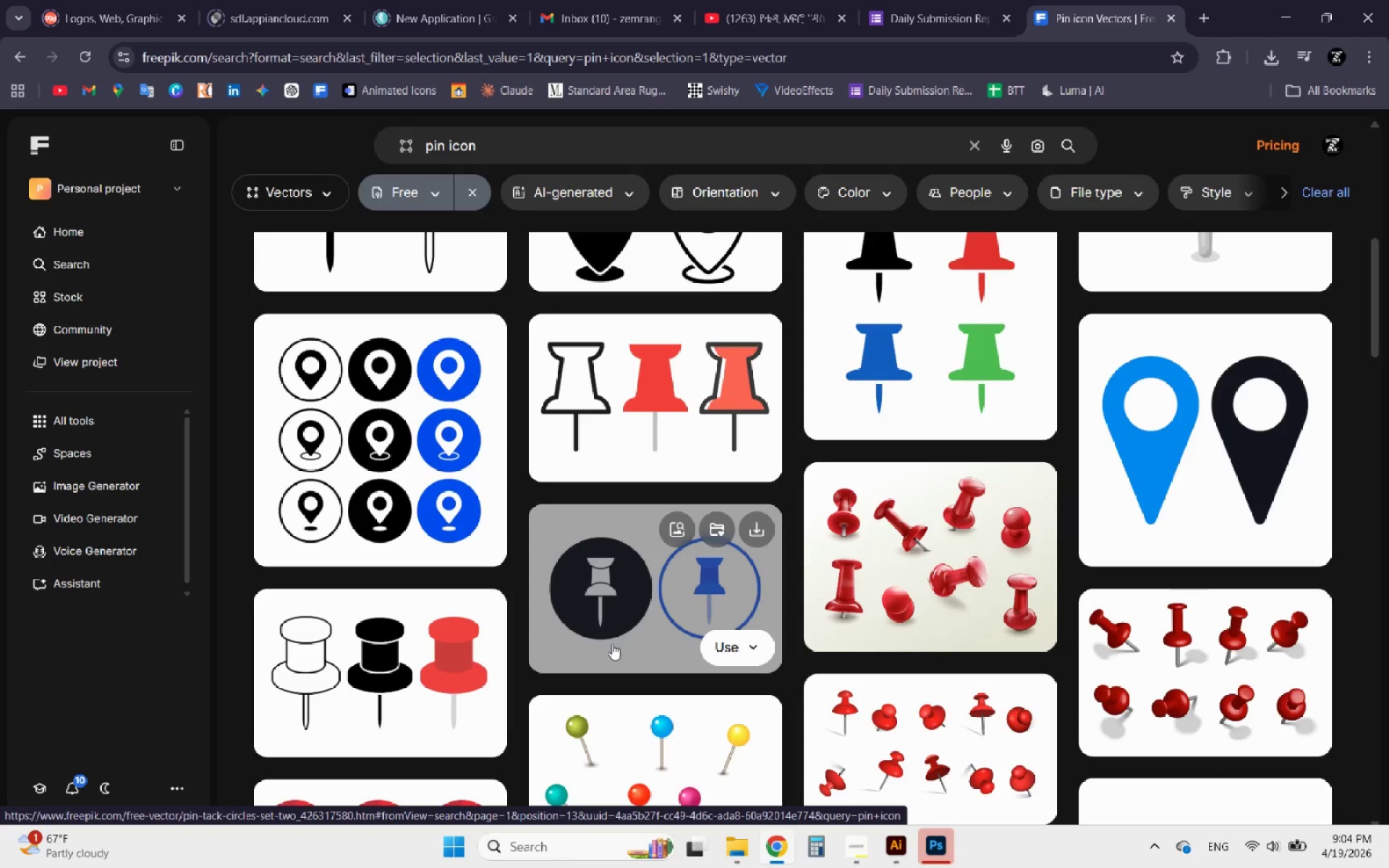 
scroll: coordinate [626, 621], scroll_direction: down, amount: 1.0
 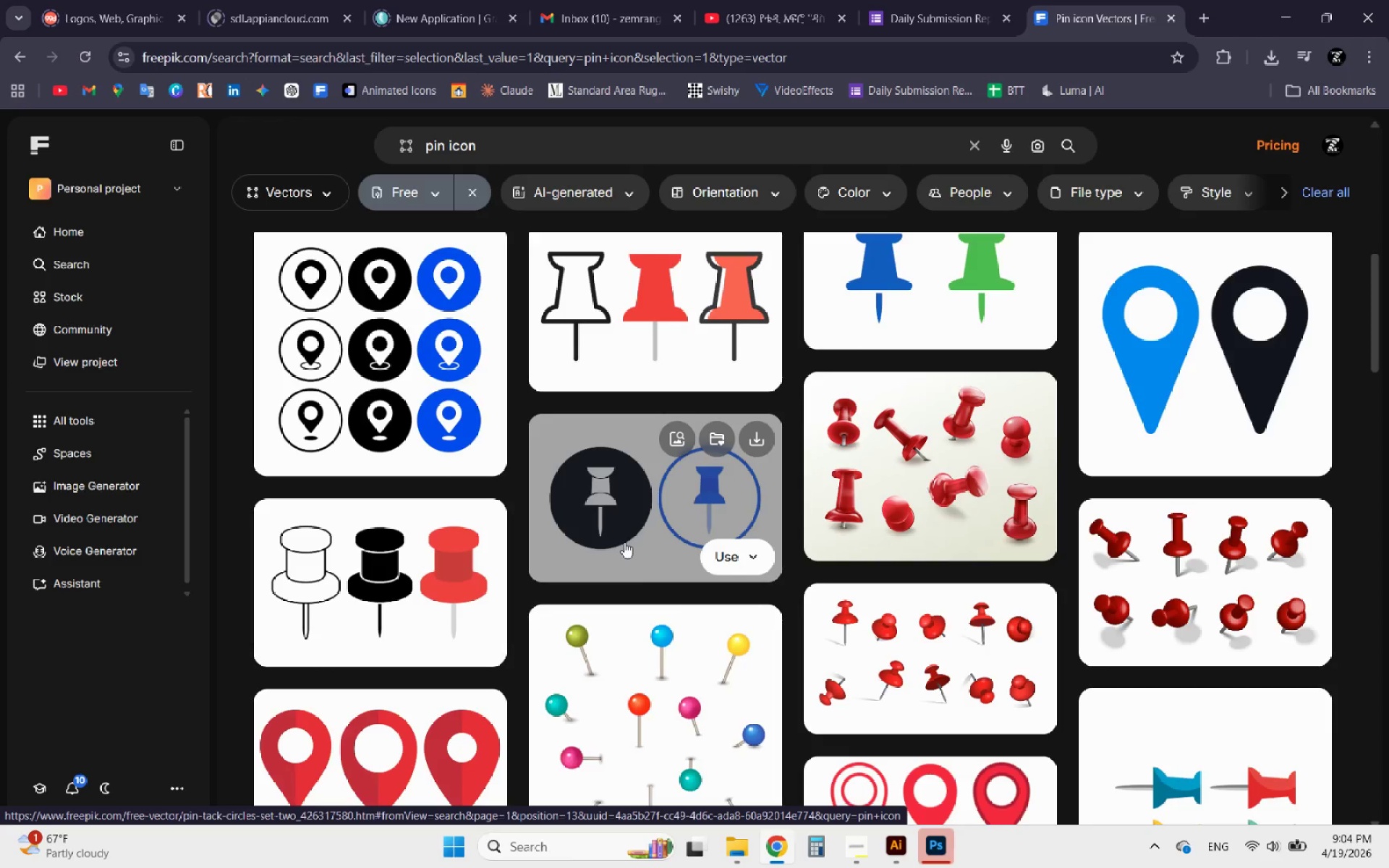 
left_click([629, 527])
 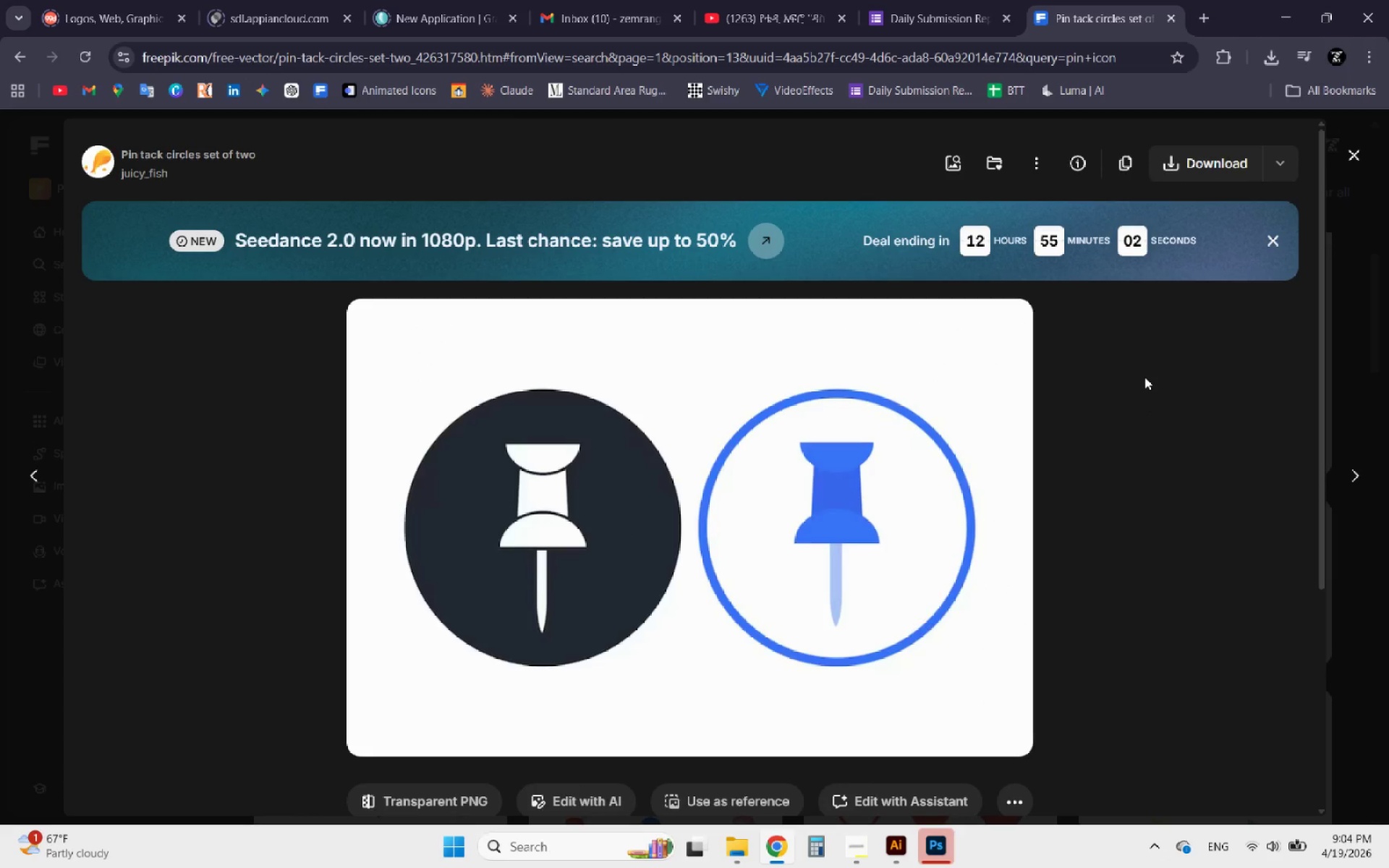 
left_click([1274, 166])
 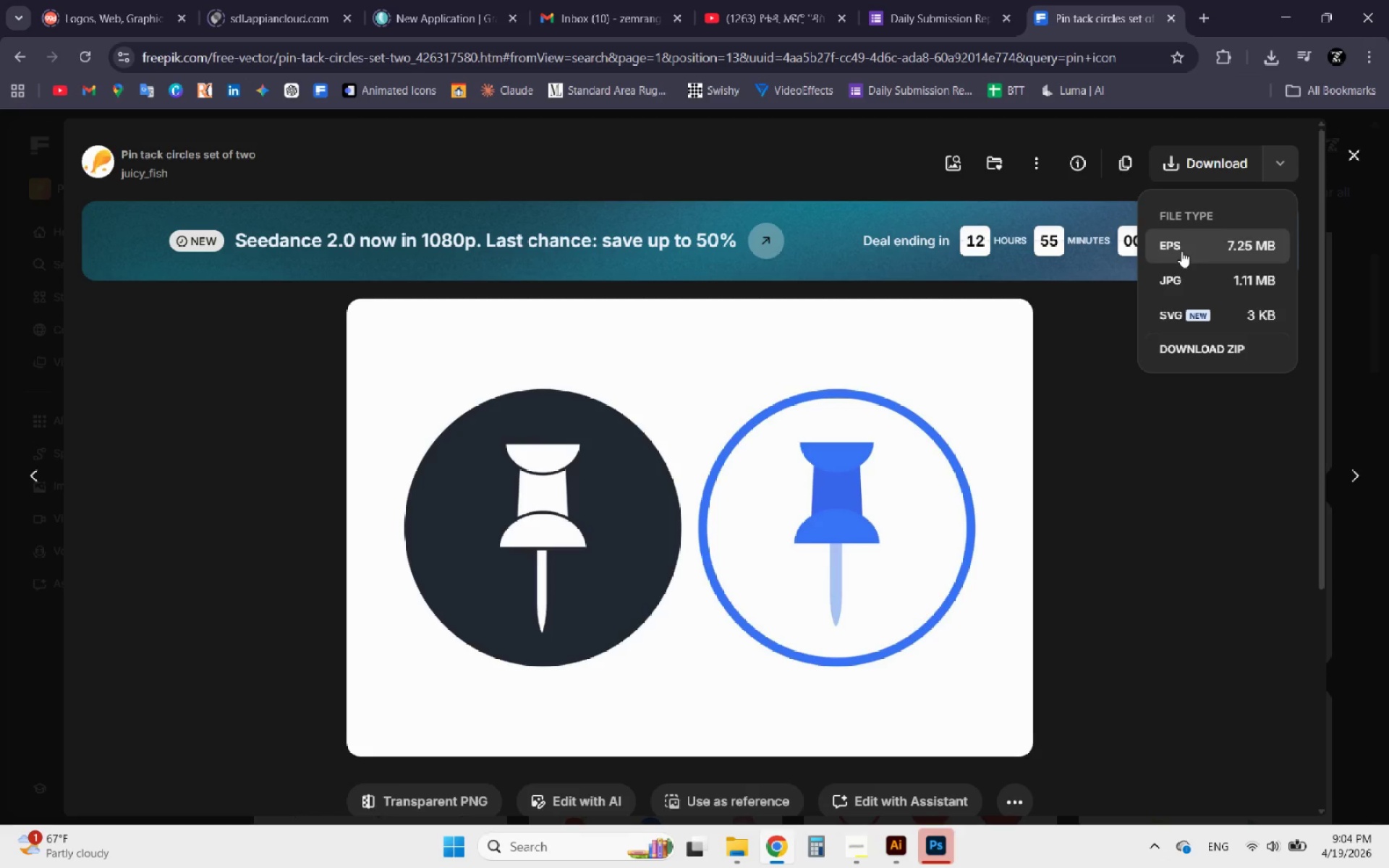 
left_click([1181, 251])
 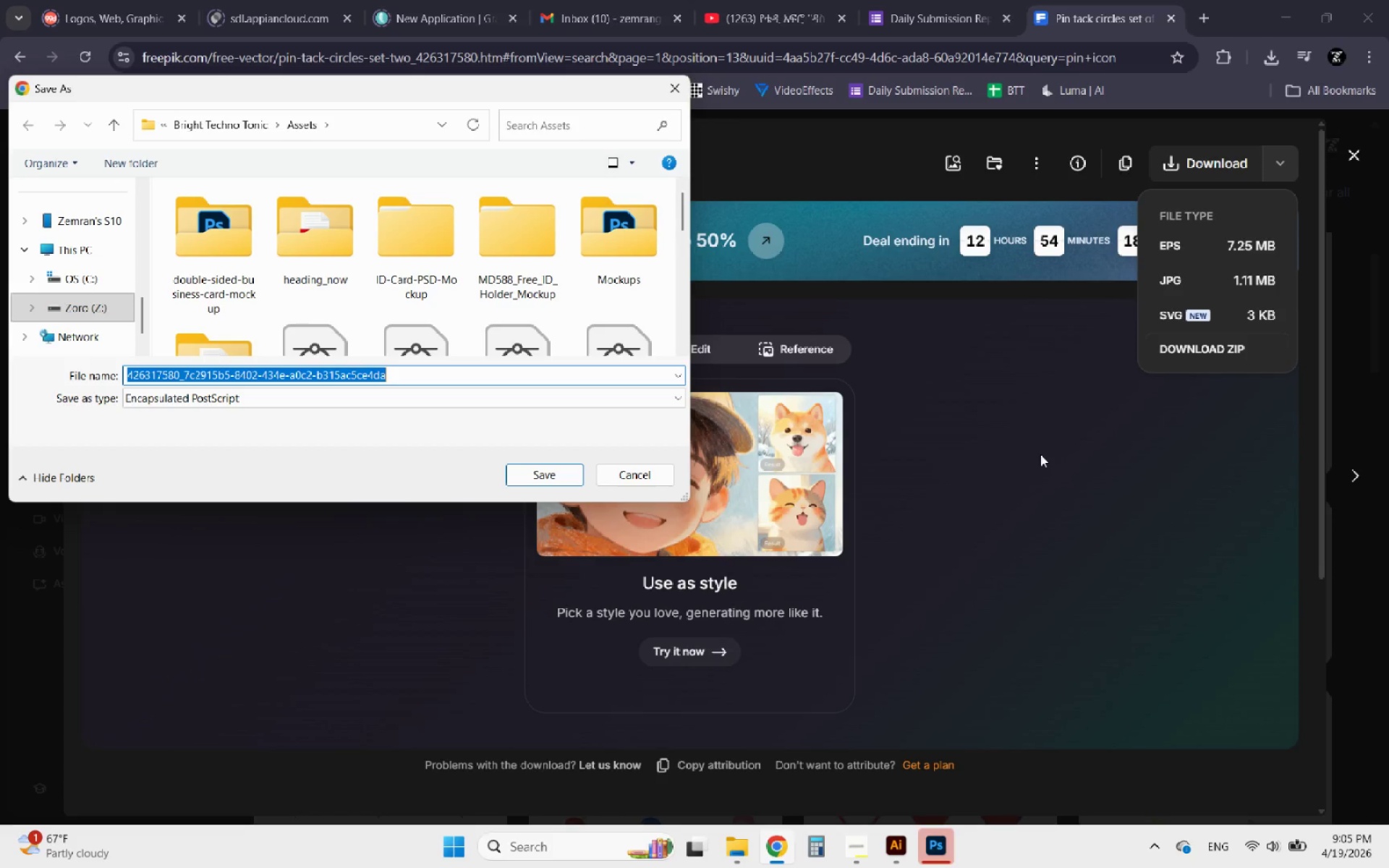 
wait(47.06)
 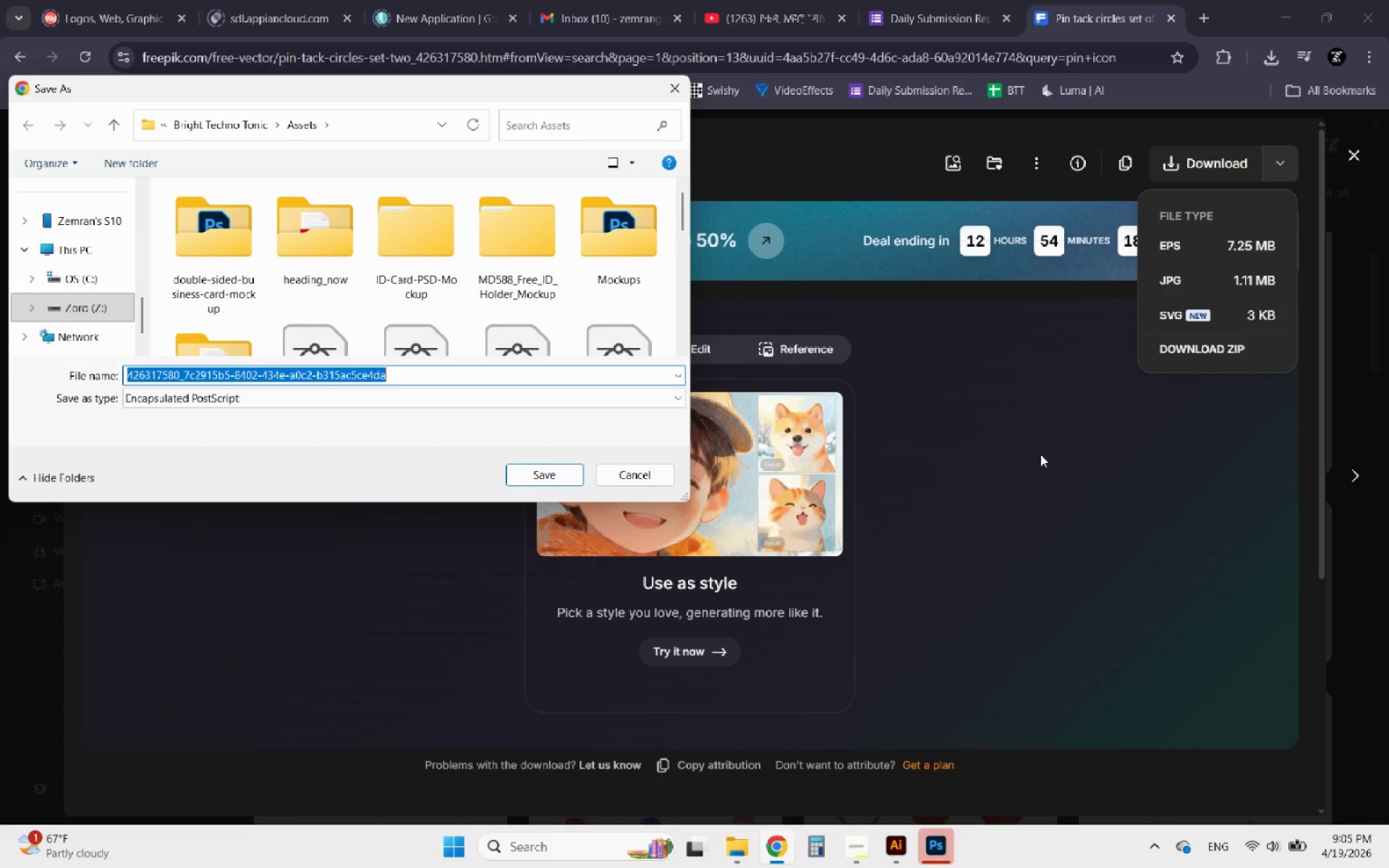 
scroll: coordinate [42, 281], scroll_direction: up, amount: 1.0
 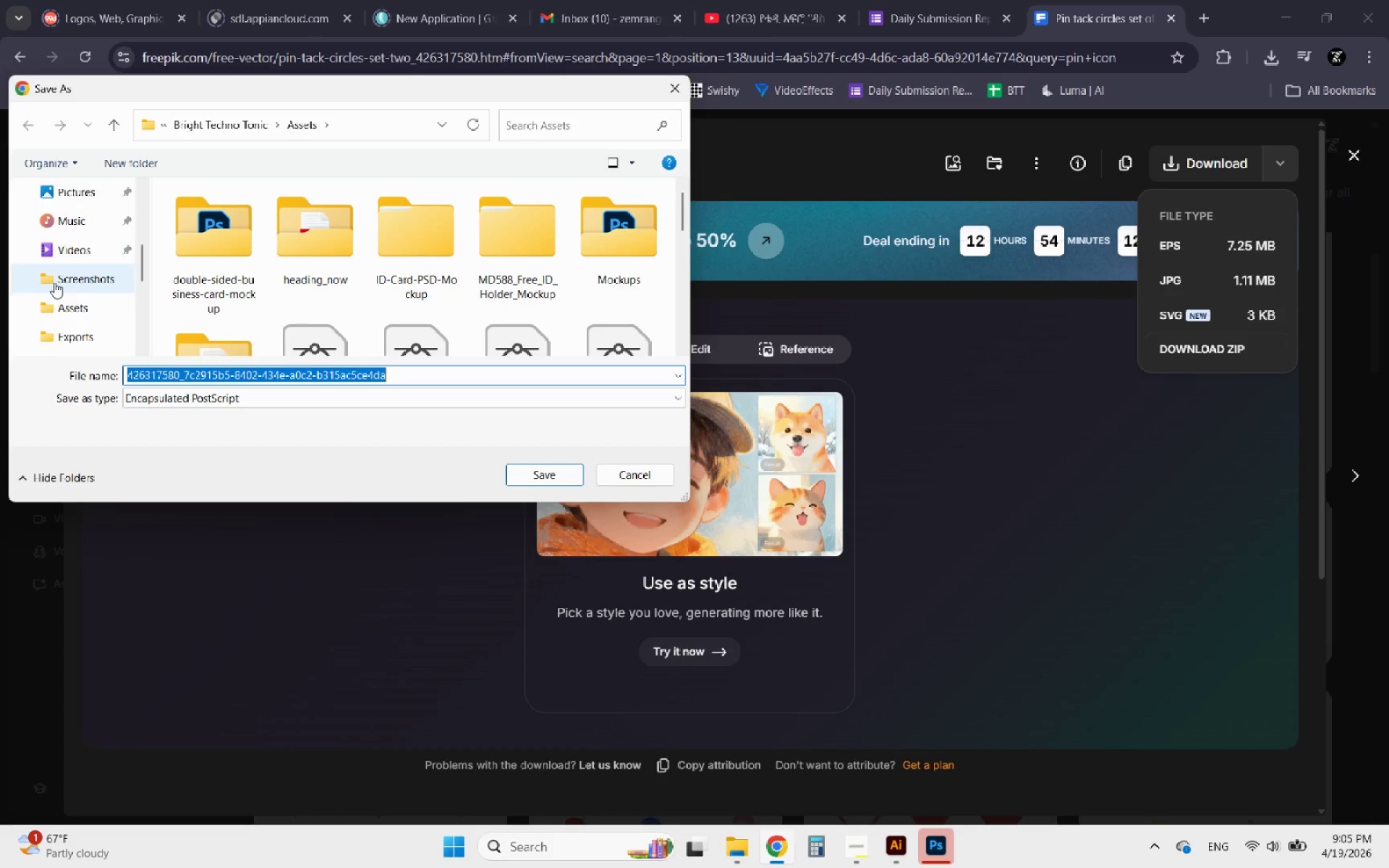 
scroll: coordinate [54, 282], scroll_direction: down, amount: 1.0
 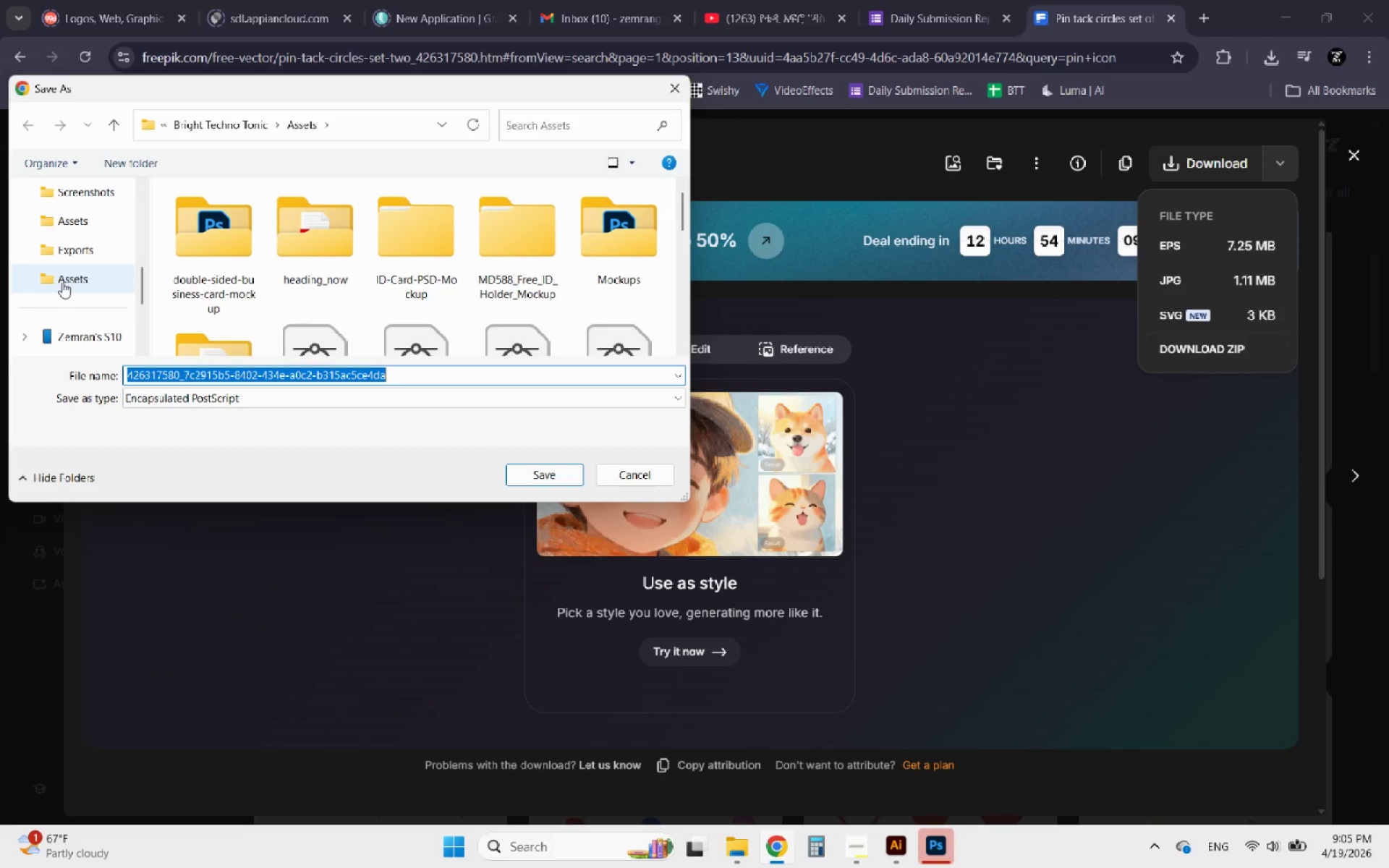 
left_click([77, 255])
 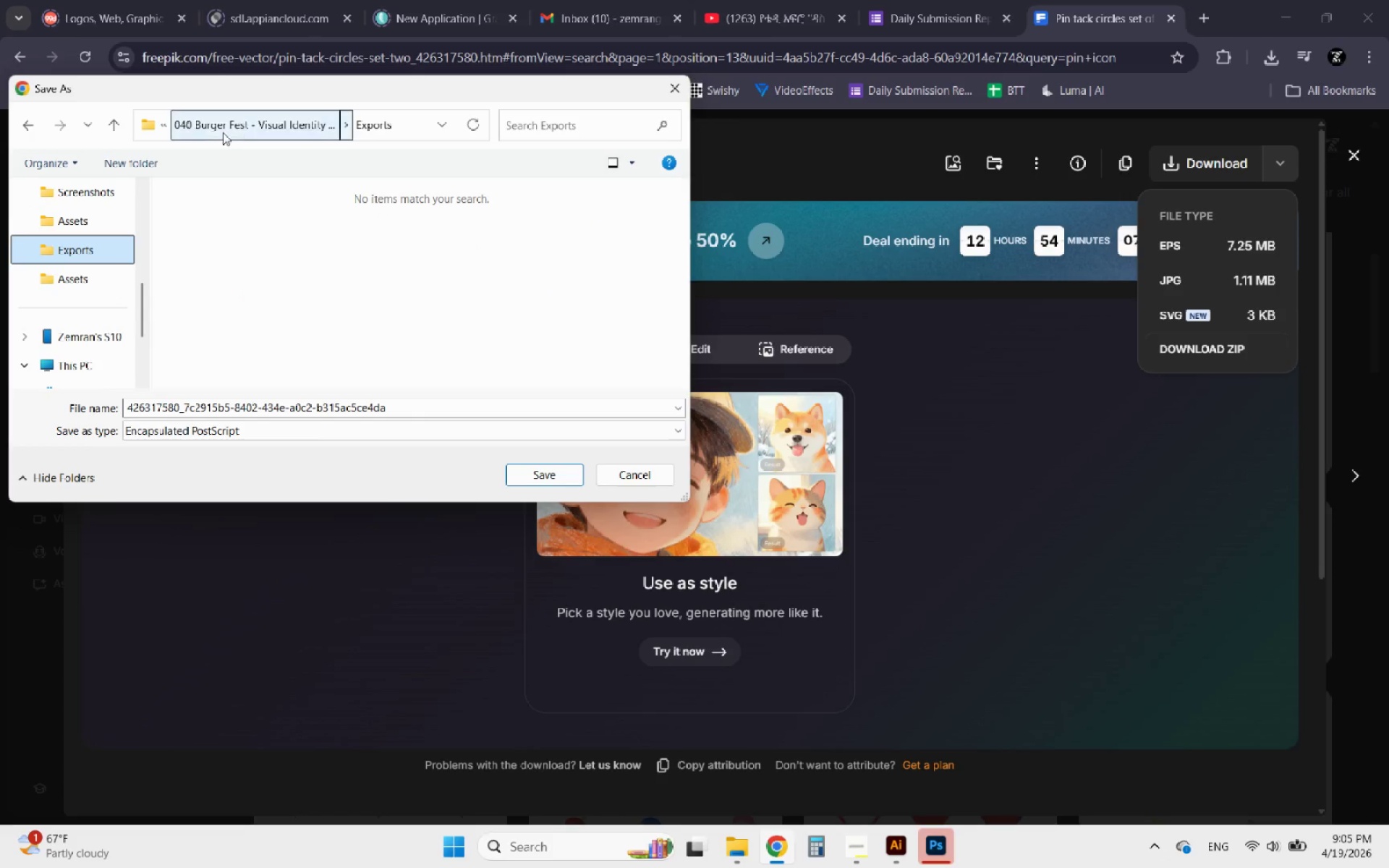 
left_click([177, 122])
 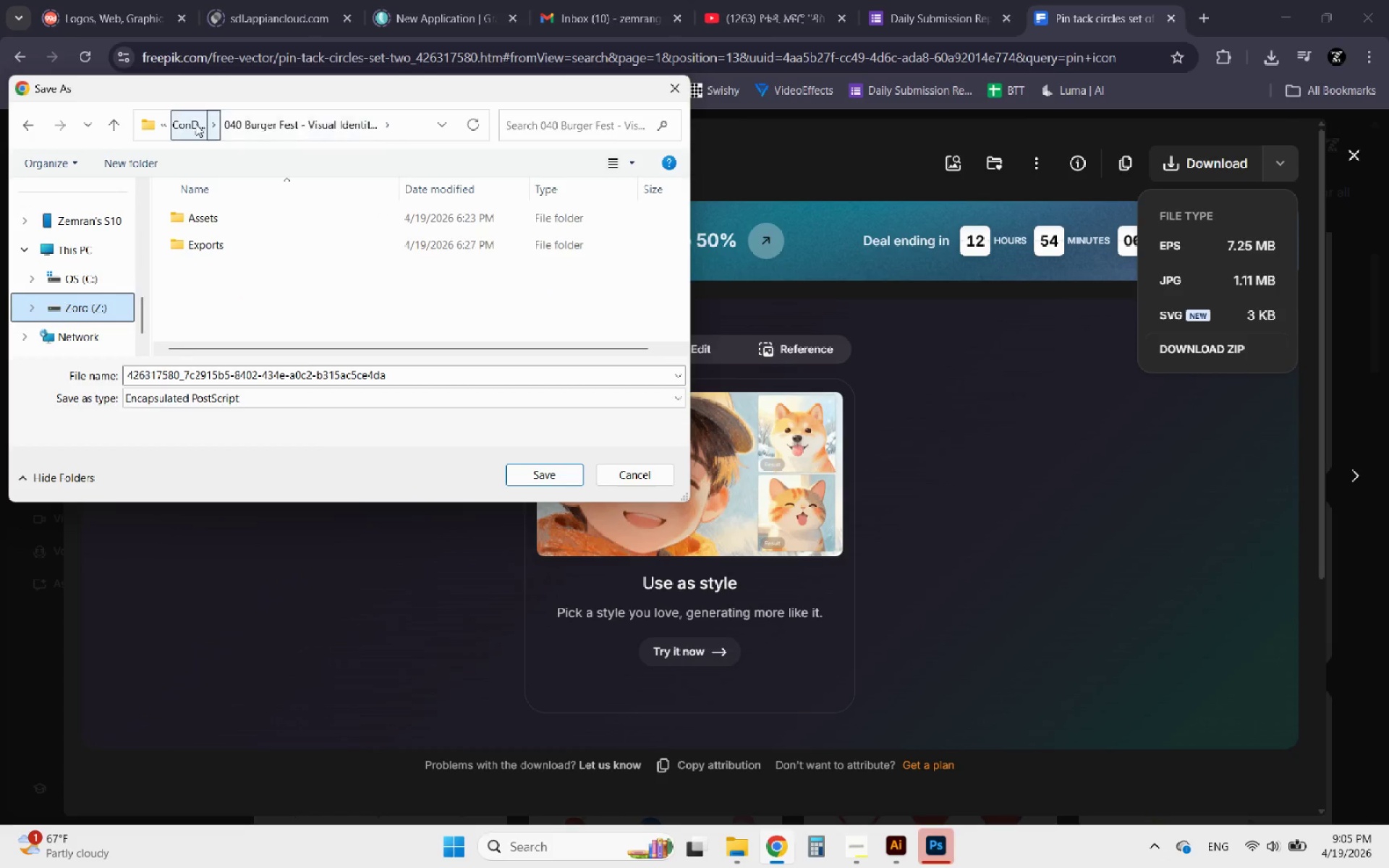 
left_click([195, 124])
 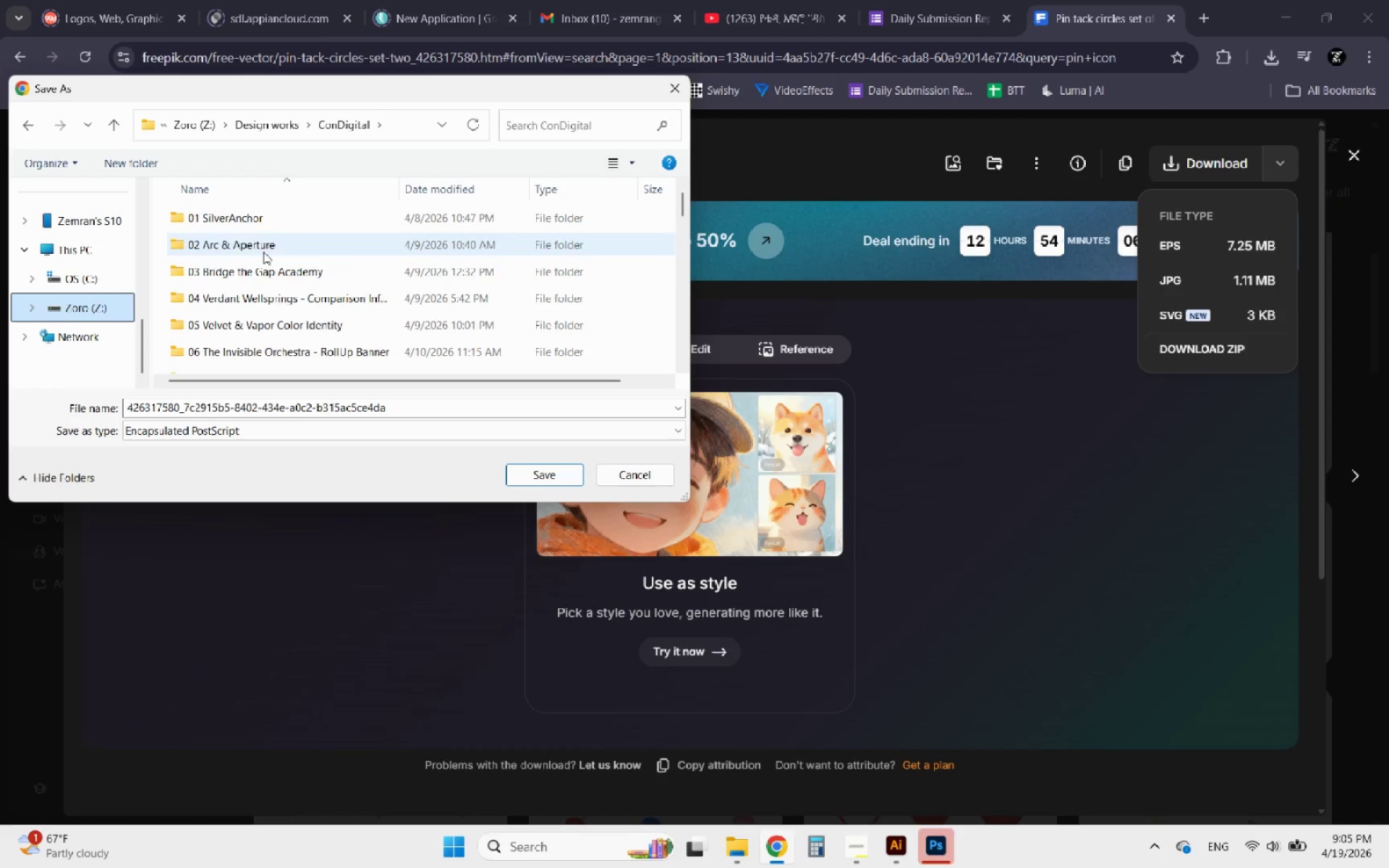 
scroll: coordinate [279, 335], scroll_direction: down, amount: 14.0
 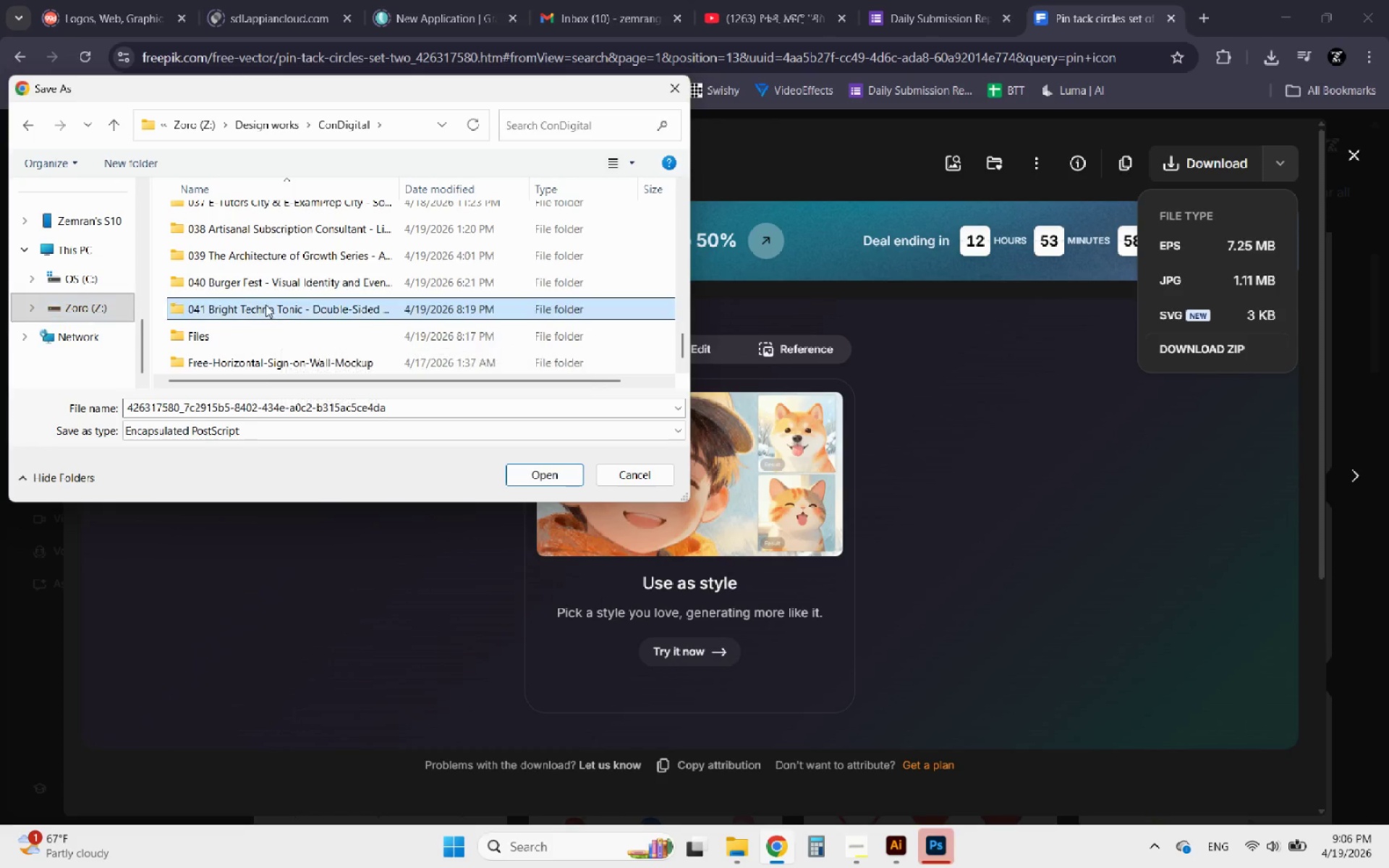 
double_click([266, 305])
 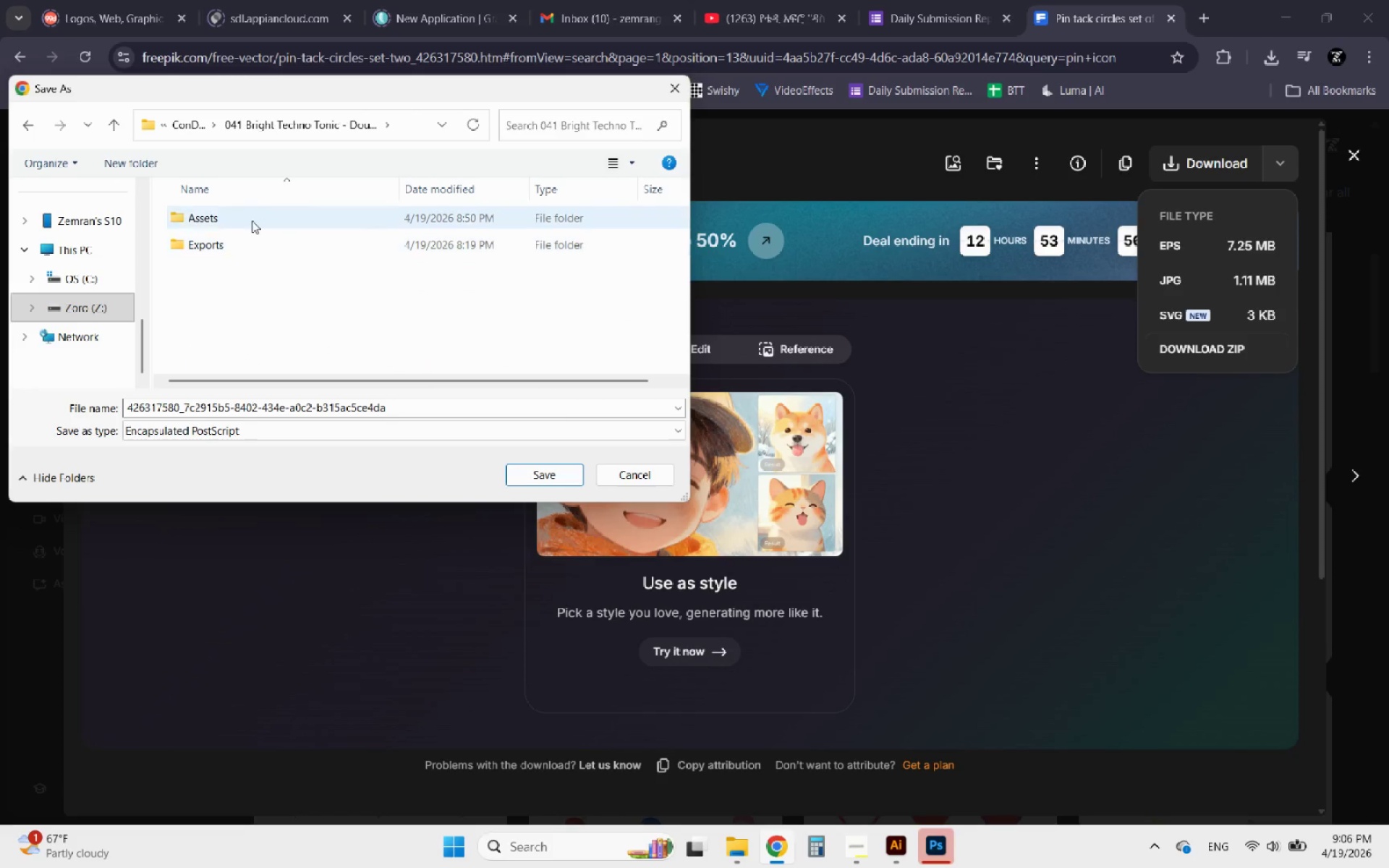 
double_click([252, 221])
 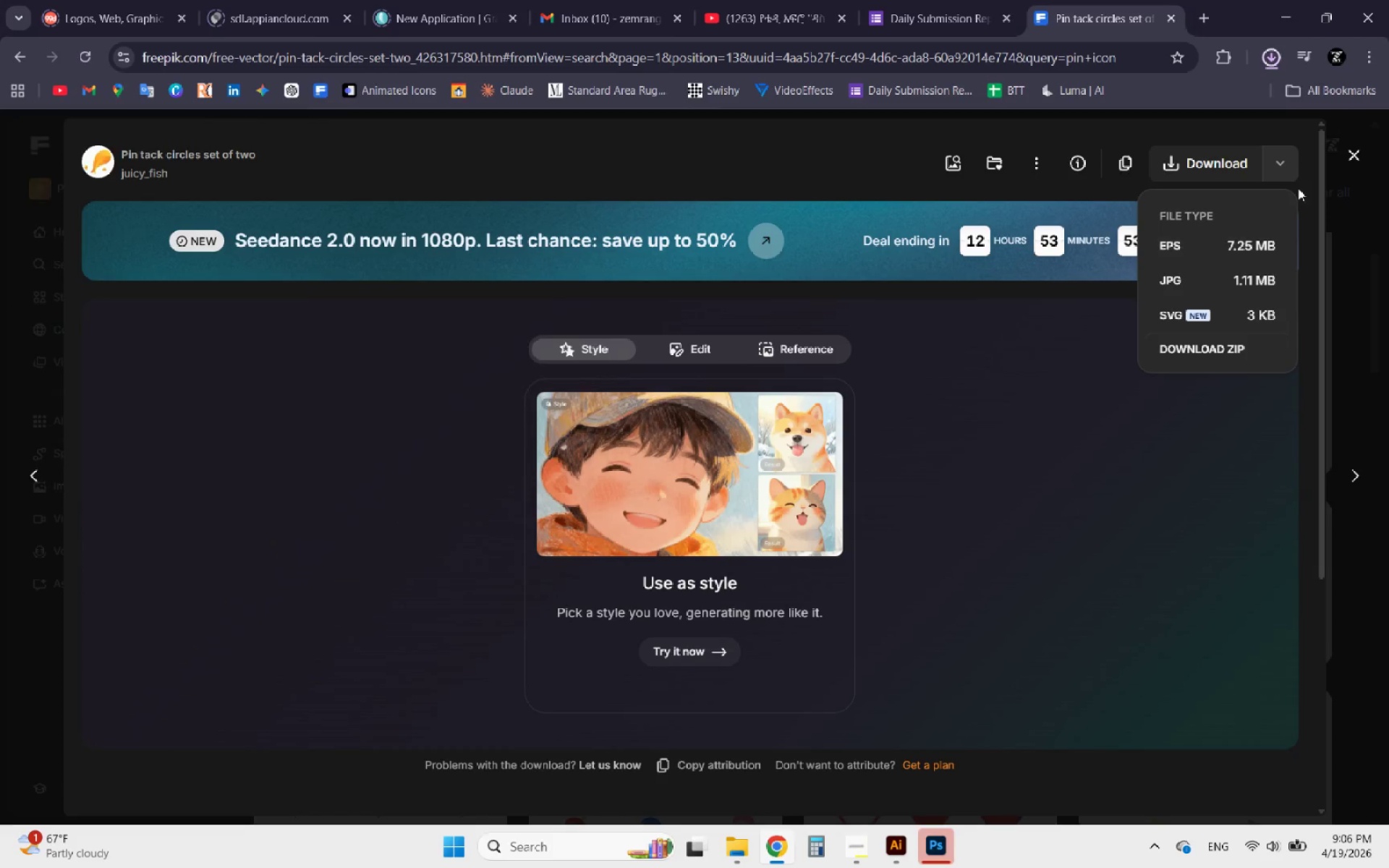 
left_click([1353, 156])
 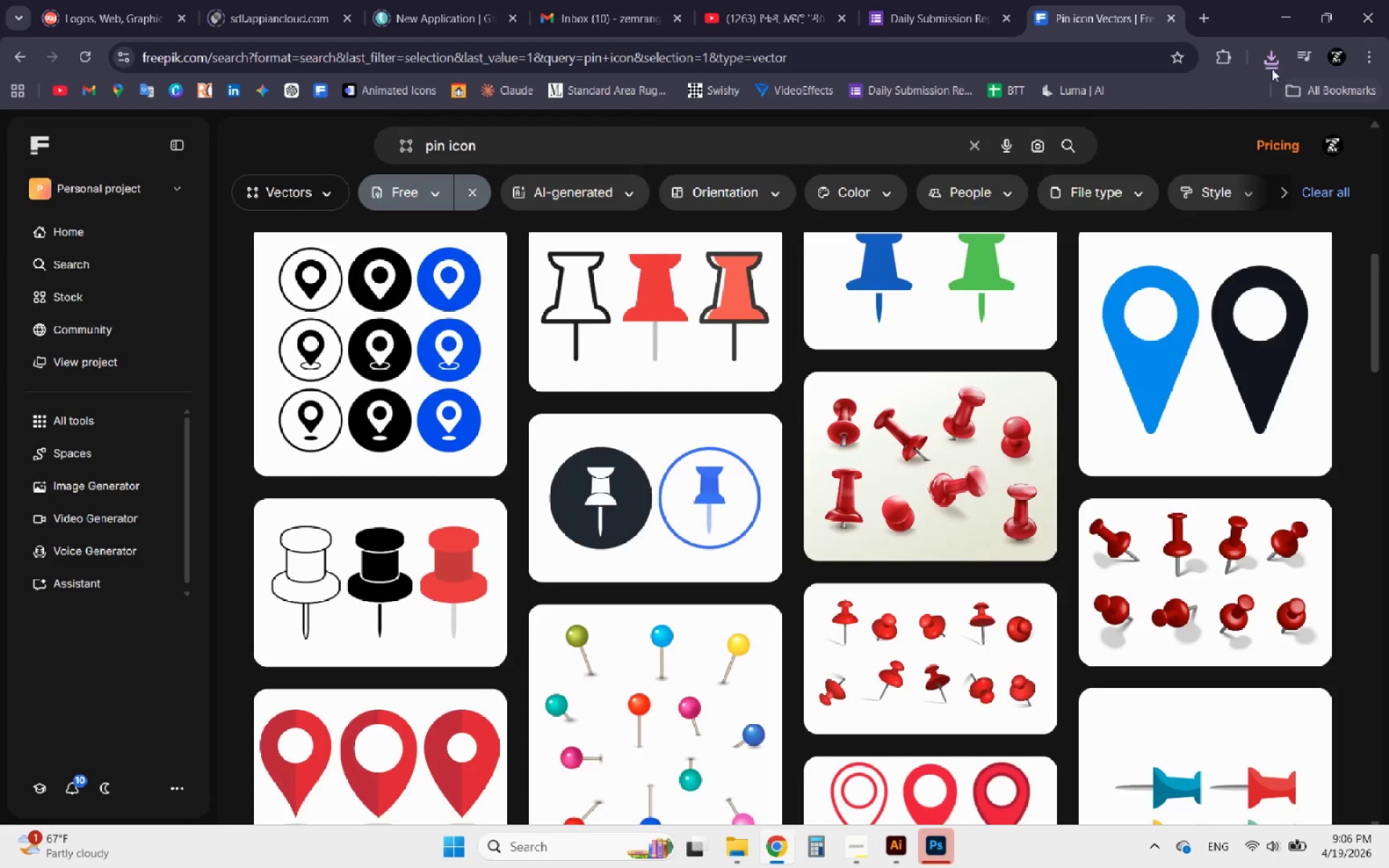 
left_click([1264, 61])
 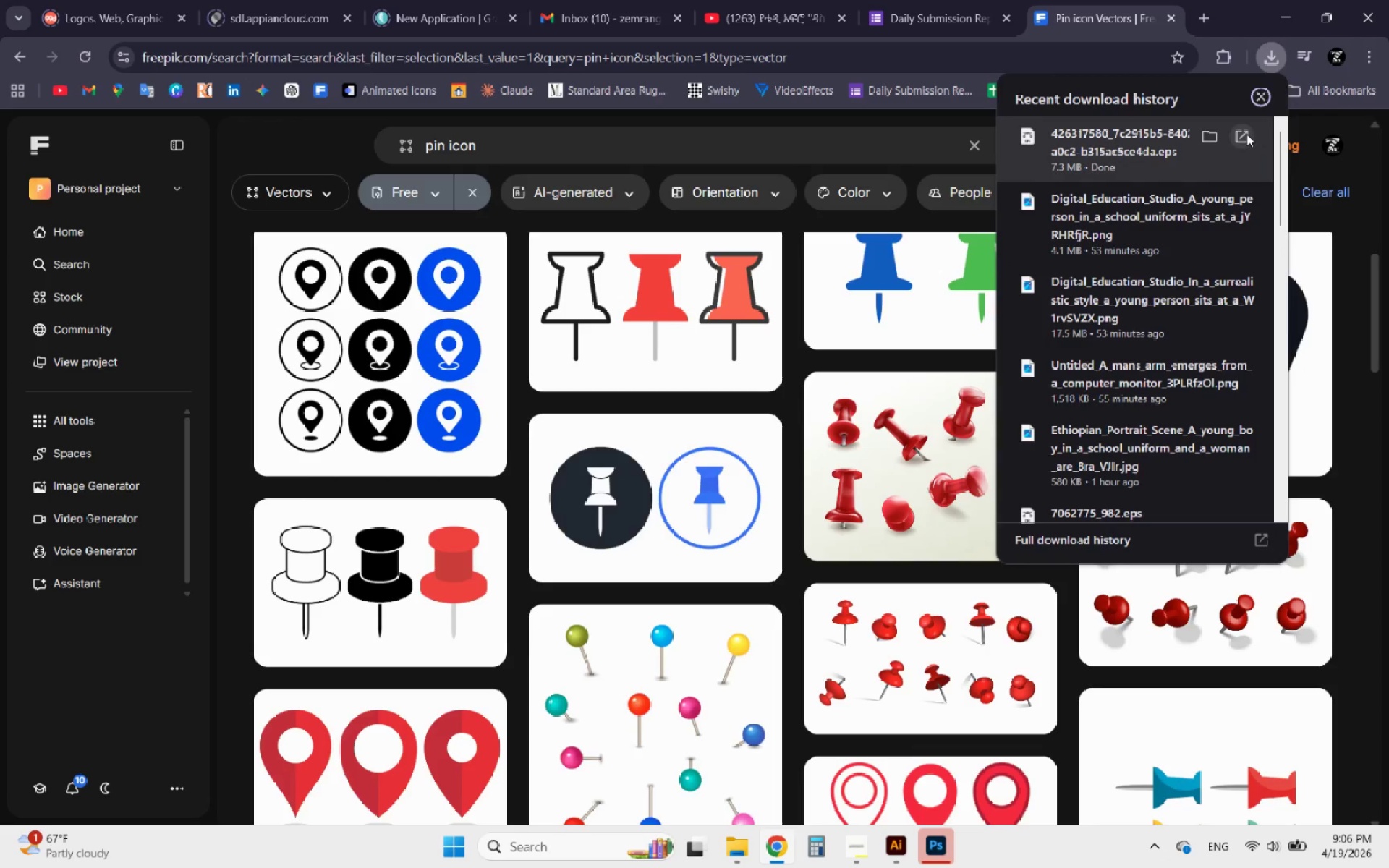 
left_click([1243, 134])
 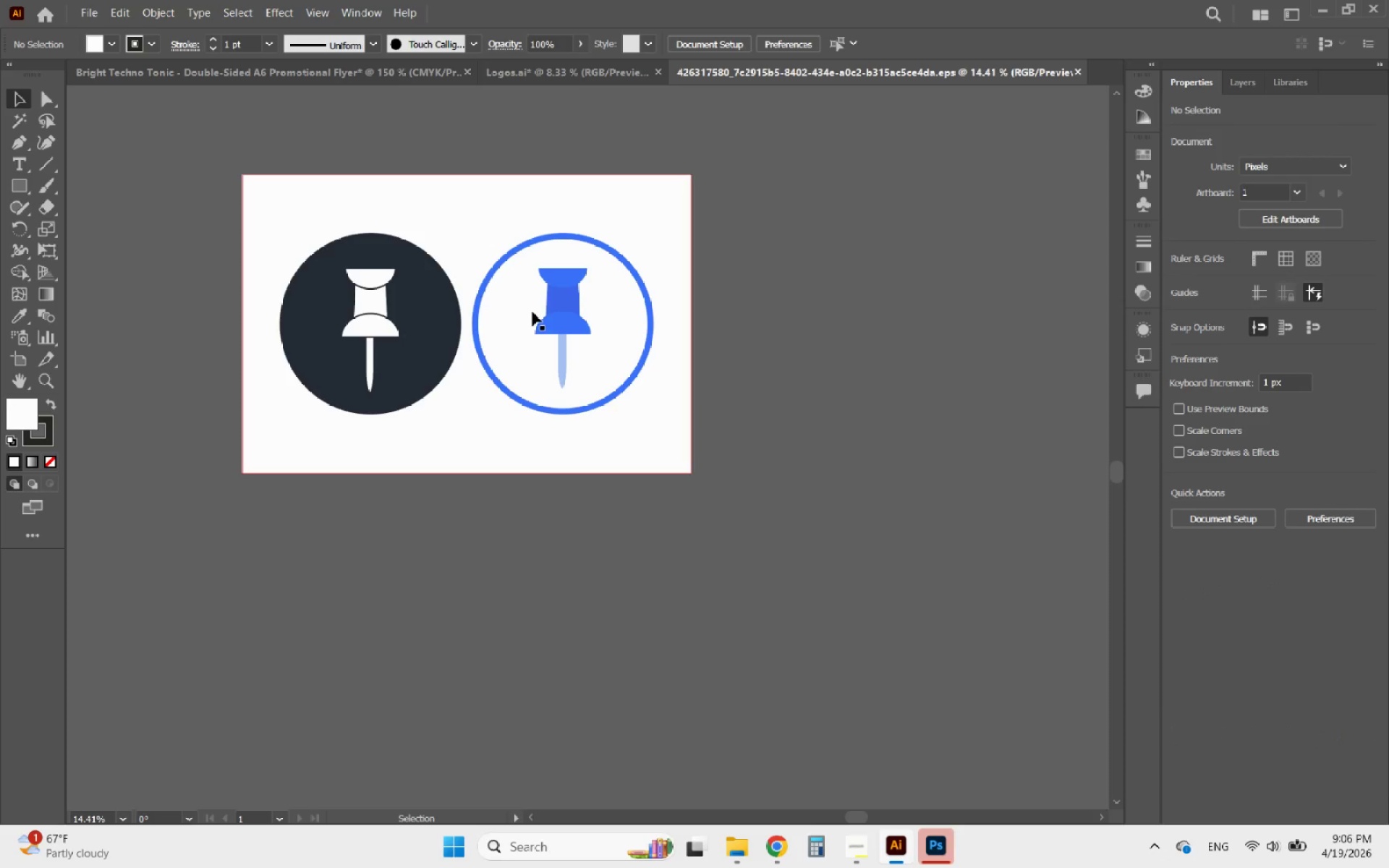 
left_click([362, 318])
 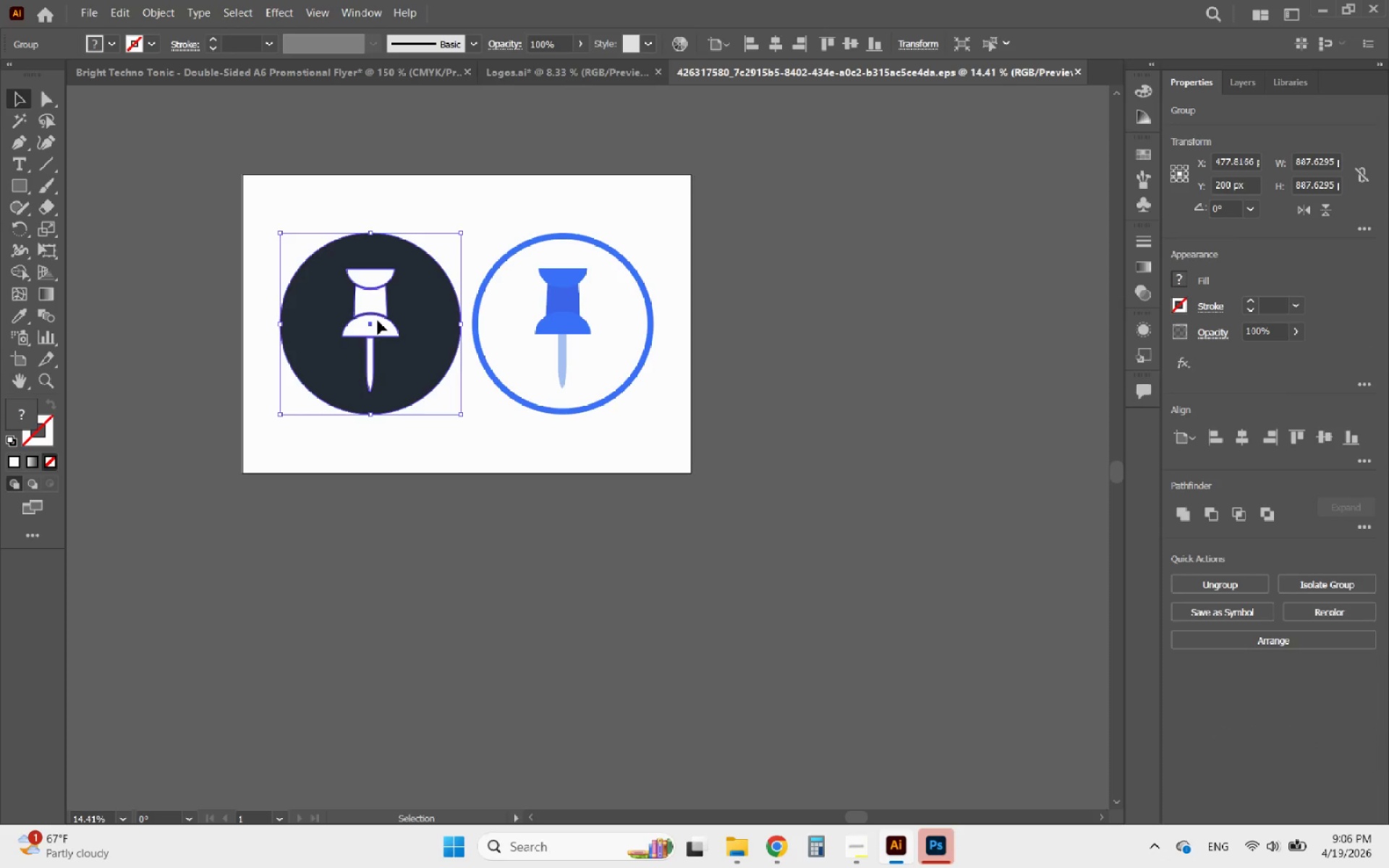 
double_click([378, 320])
 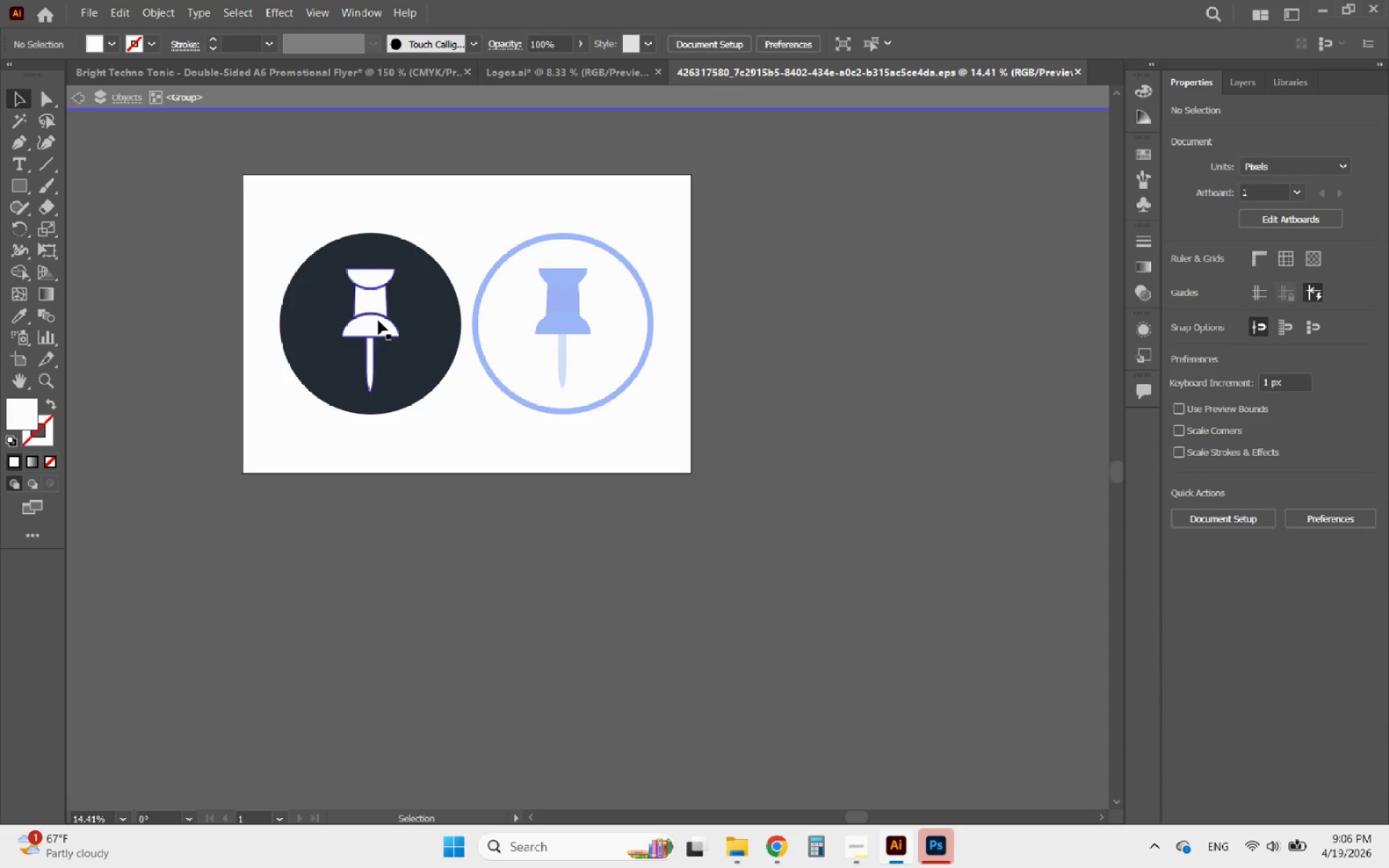 
left_click([378, 320])
 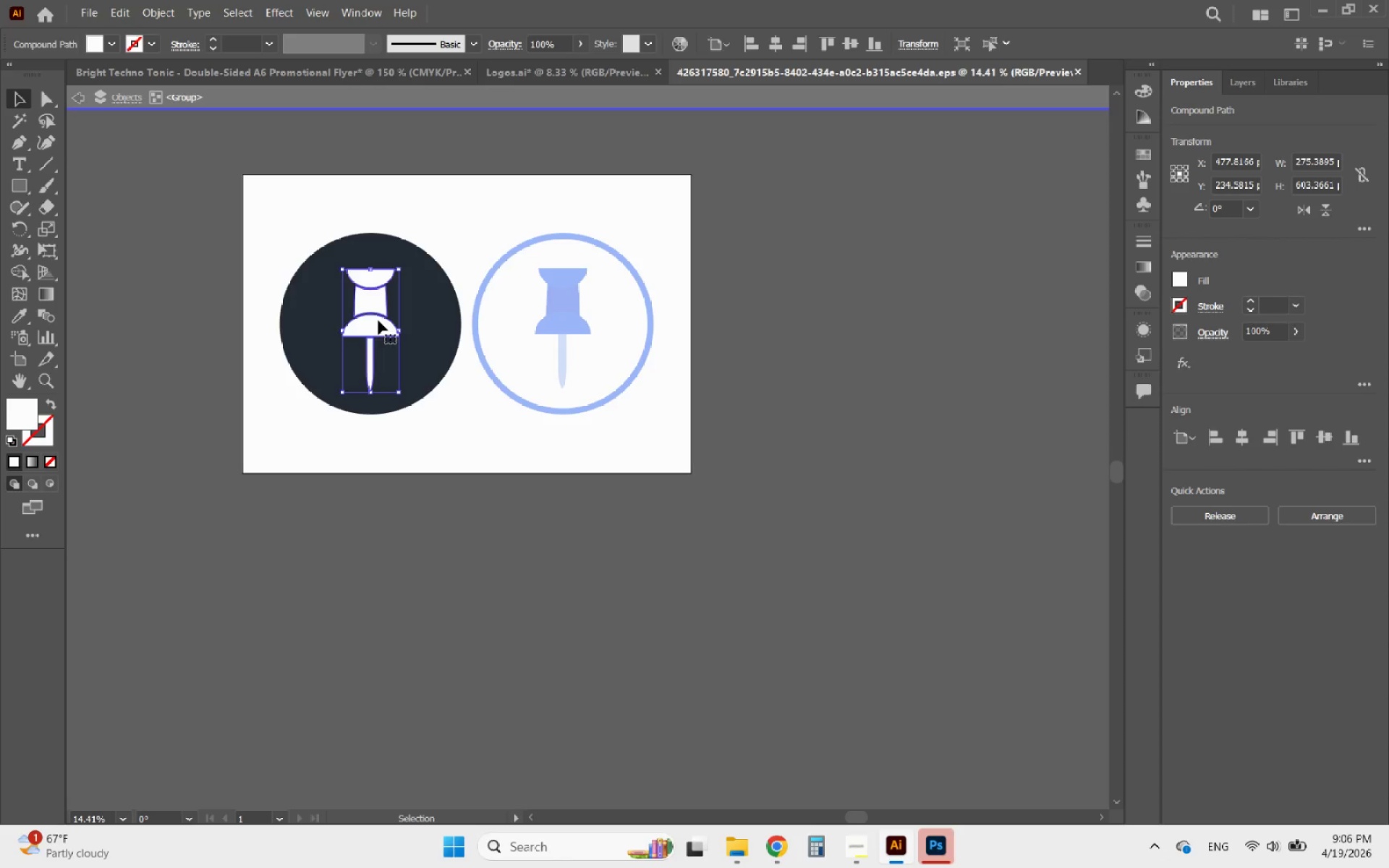 
left_click_drag(start_coordinate=[378, 320], to_coordinate=[530, 553])
 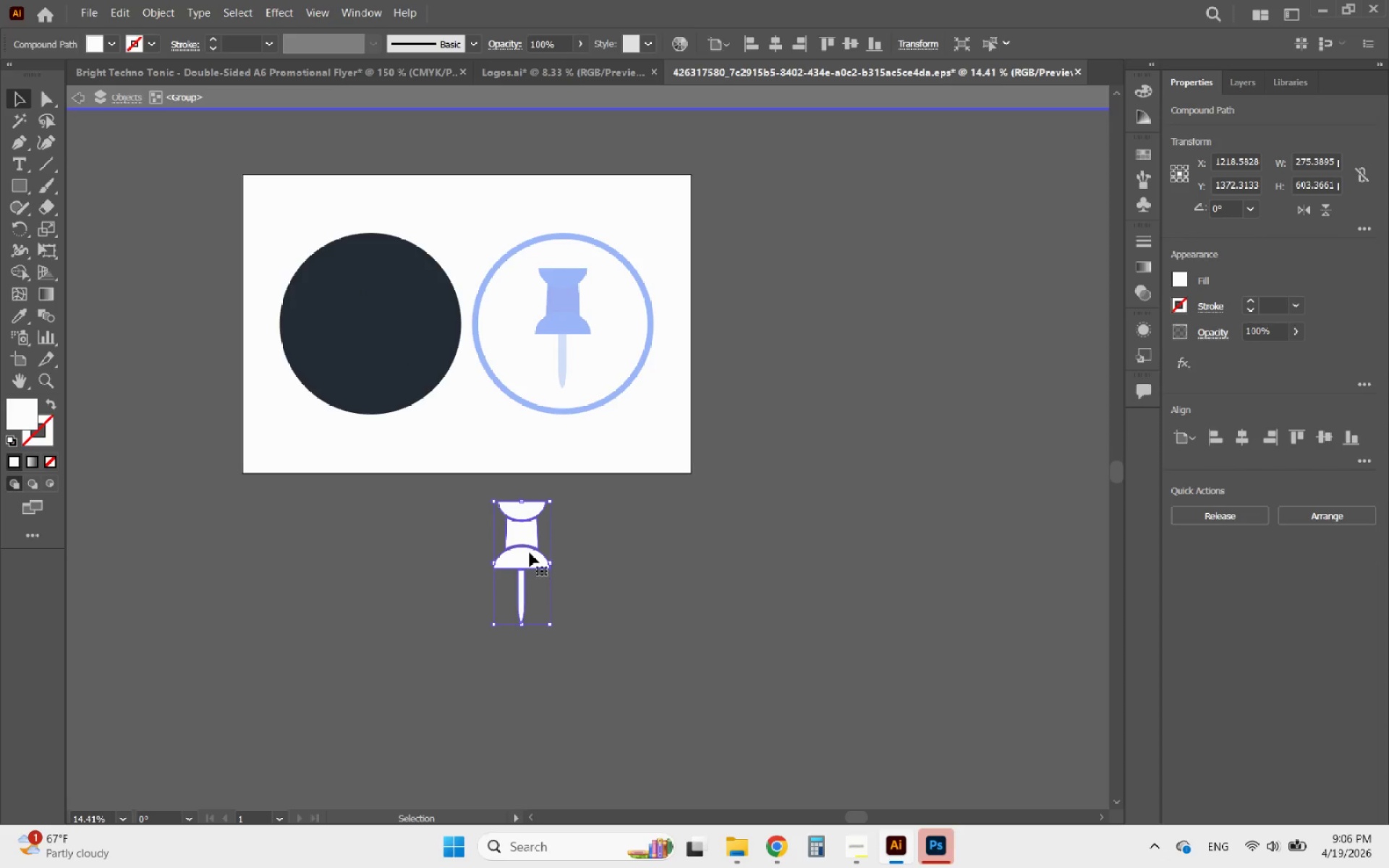 
key(Control+Z)
 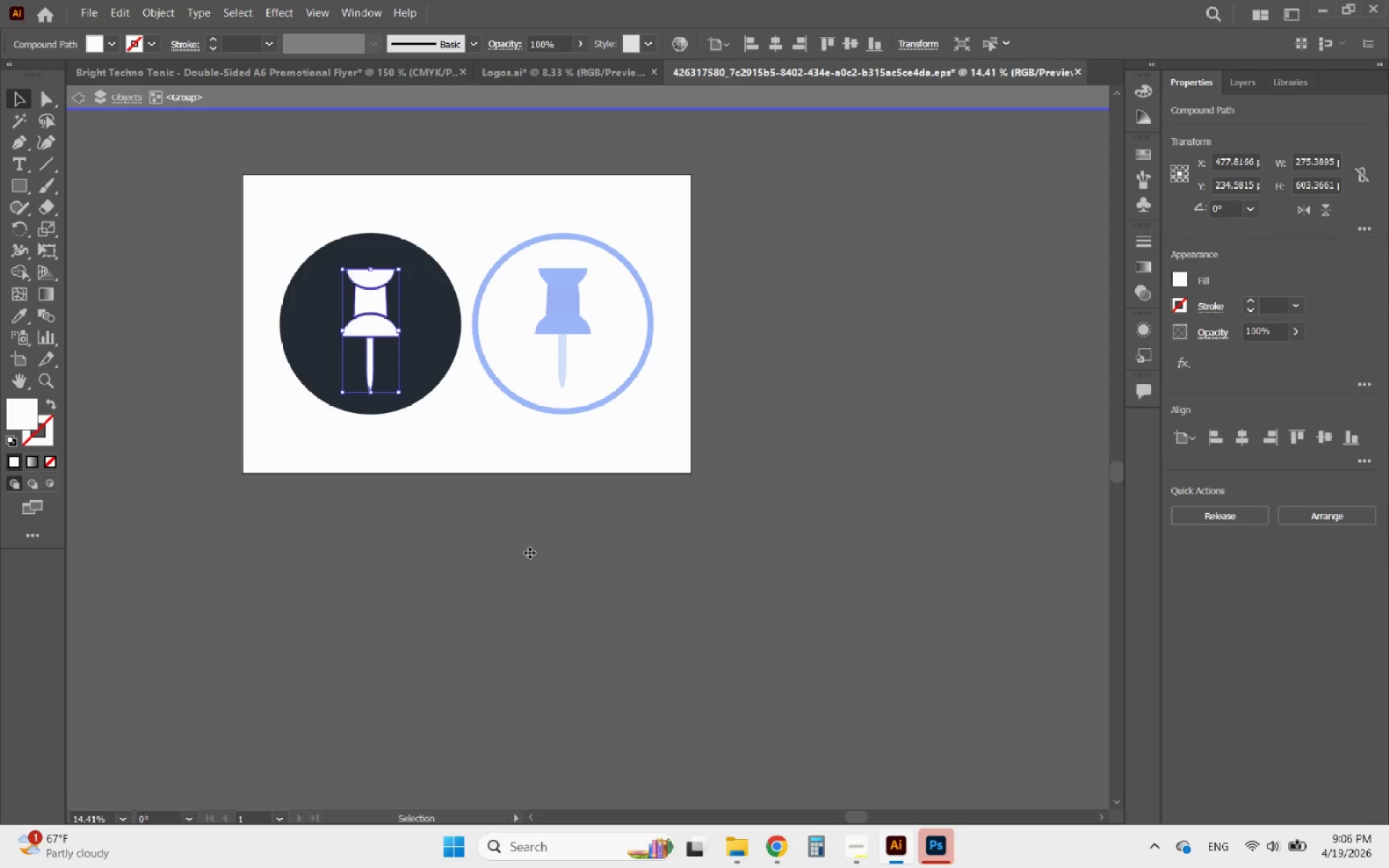 
key(Control+C)
 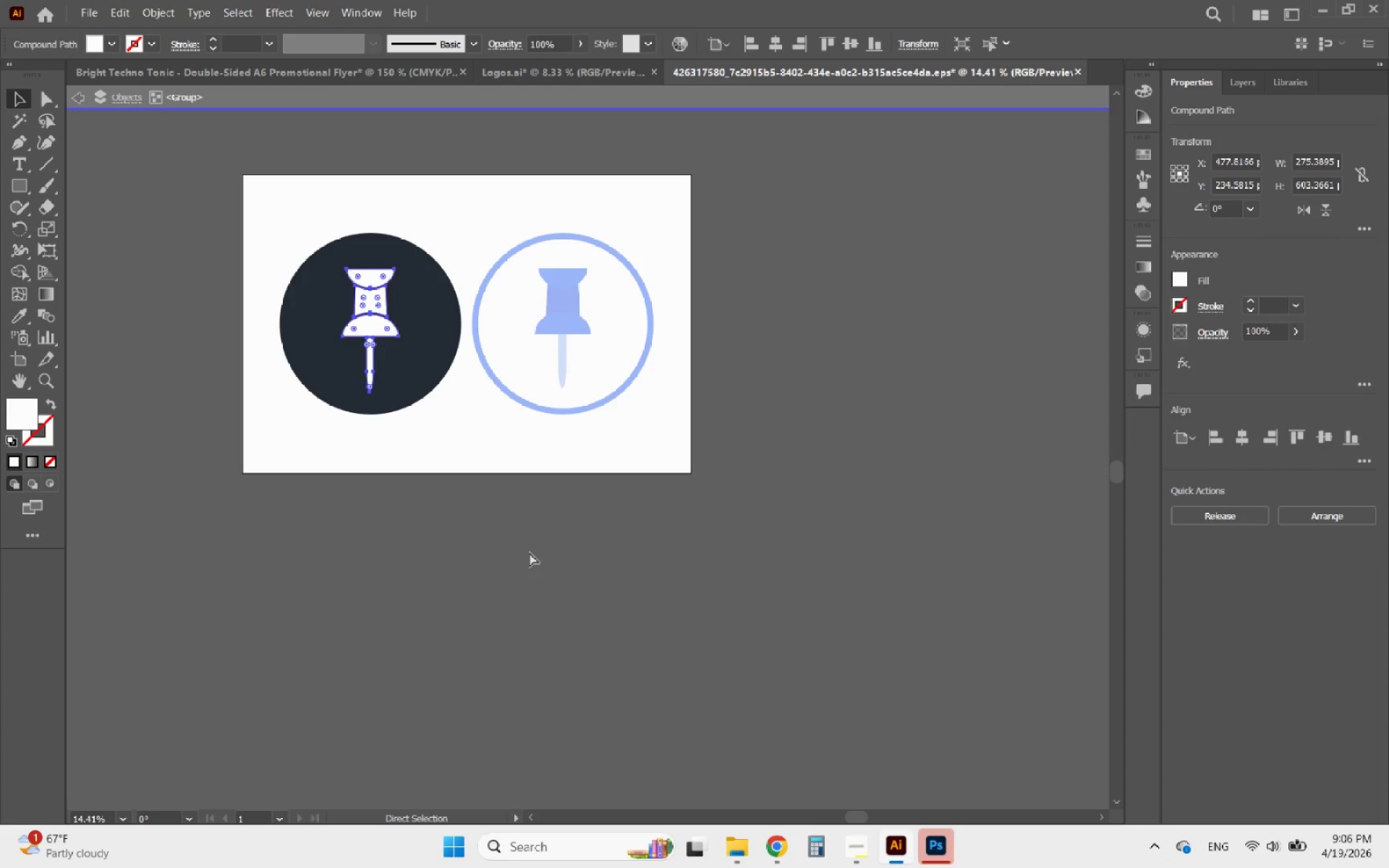 
key(Control+C)
 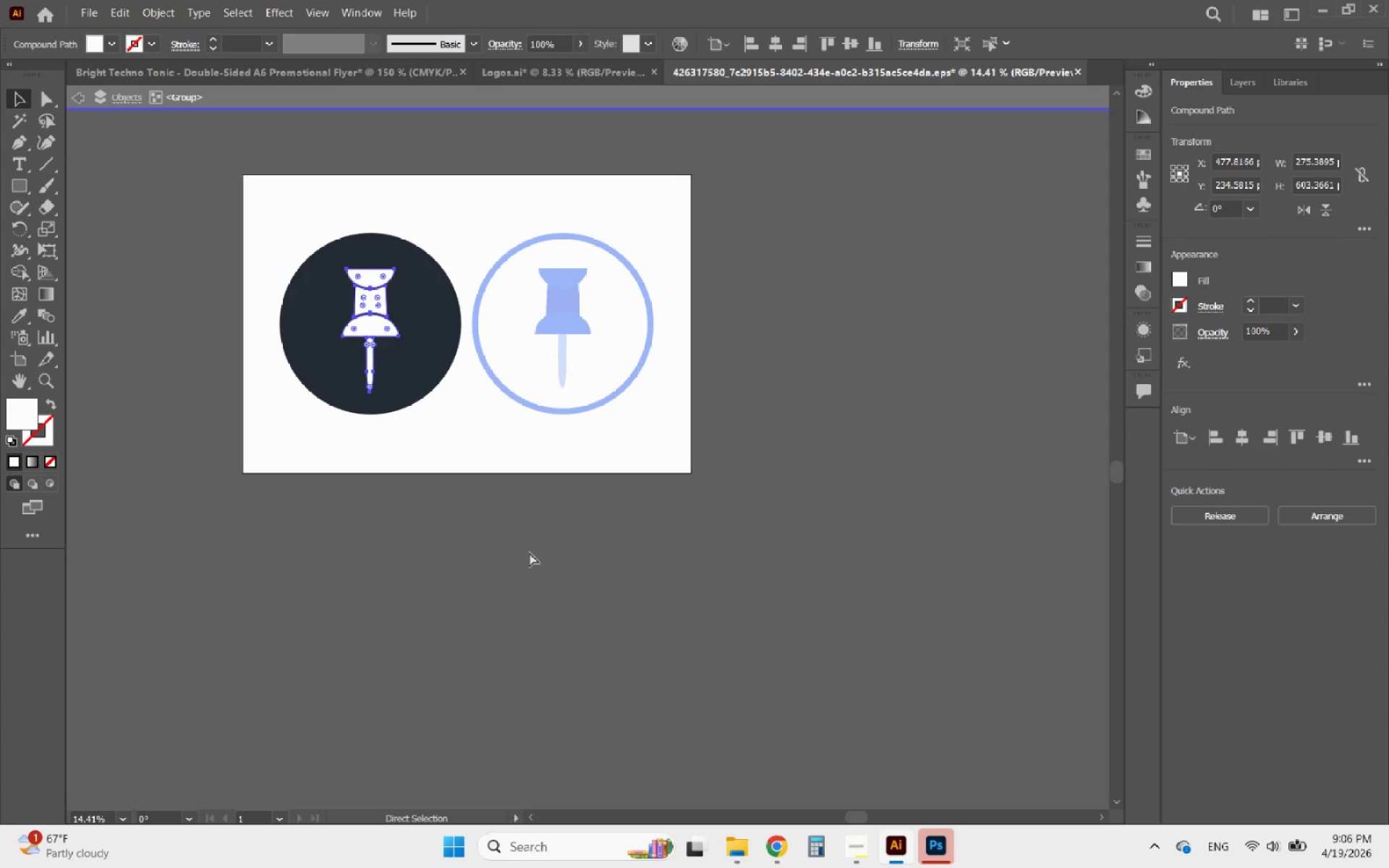 
key(Control+C)
 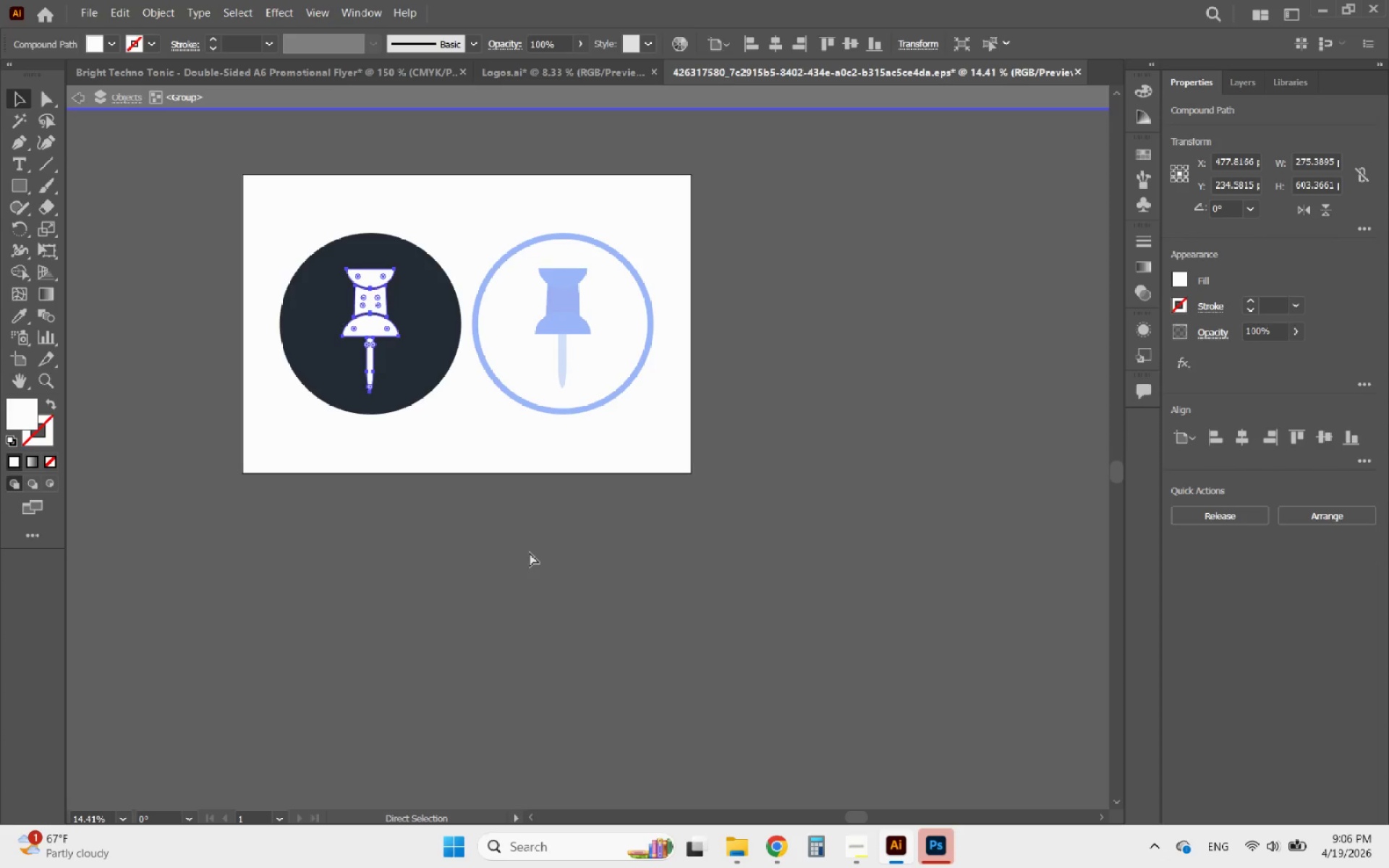 
key(Control+C)
 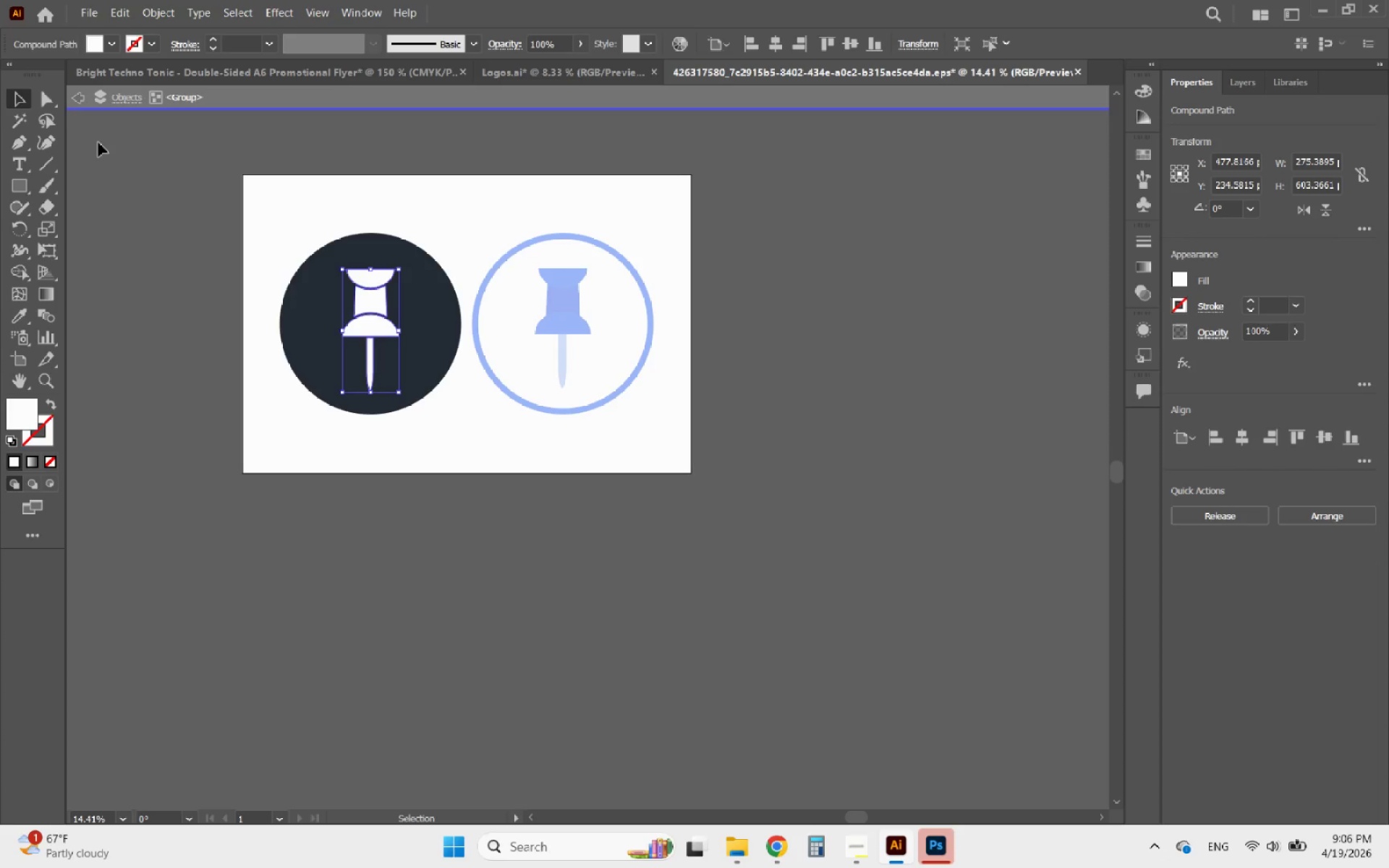 
left_click([78, 103])
 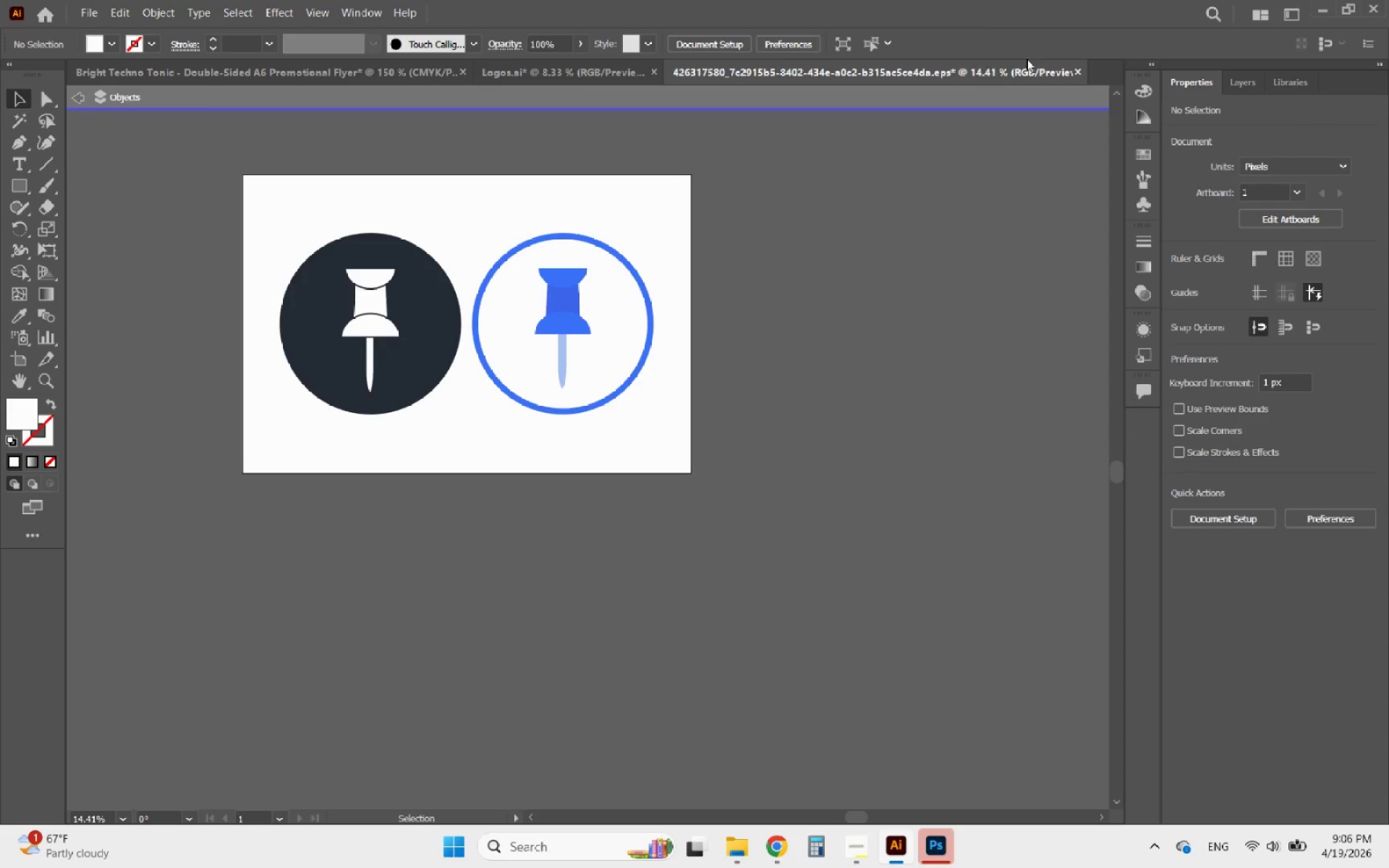 
left_click([1077, 72])
 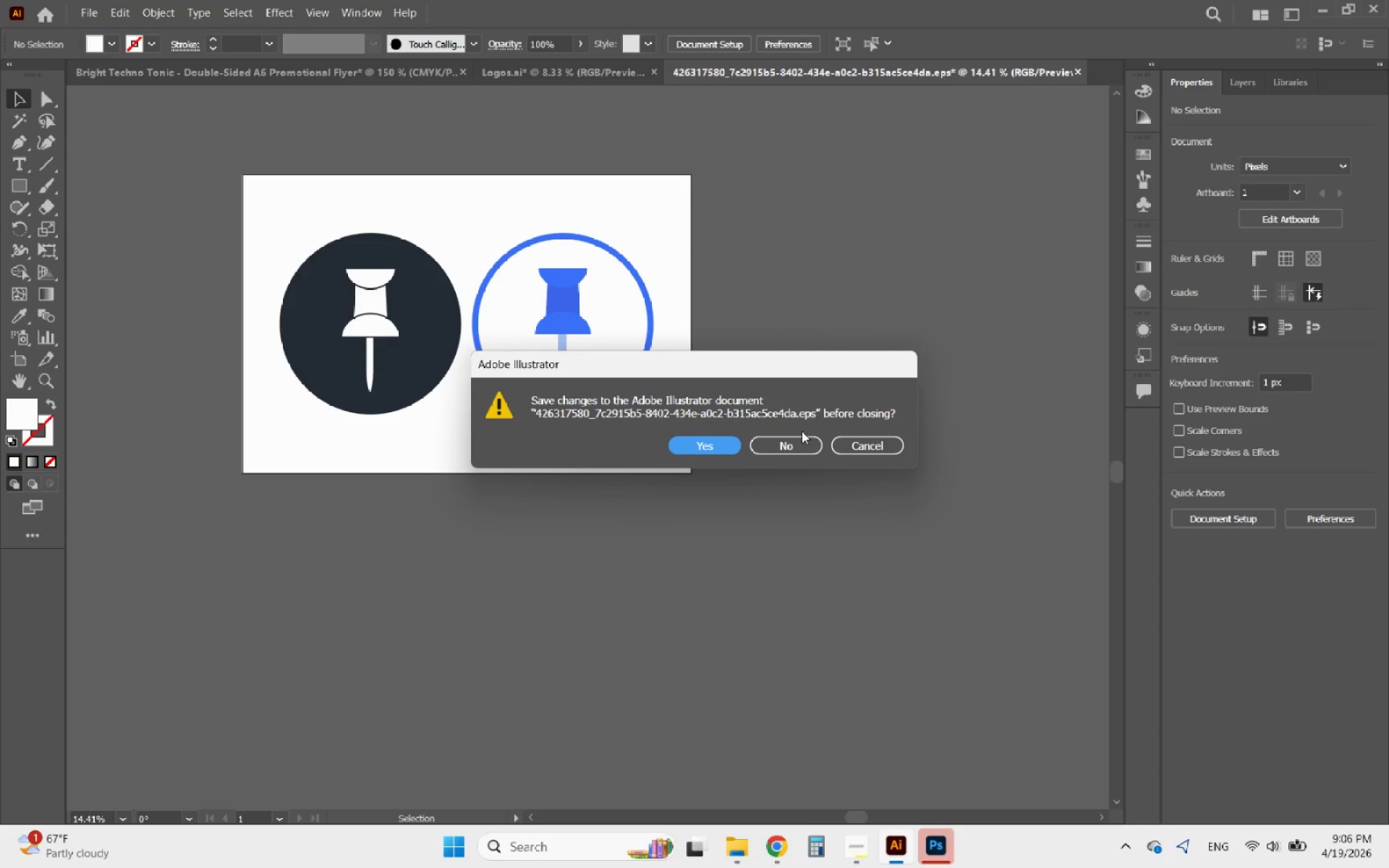 
wait(8.92)
 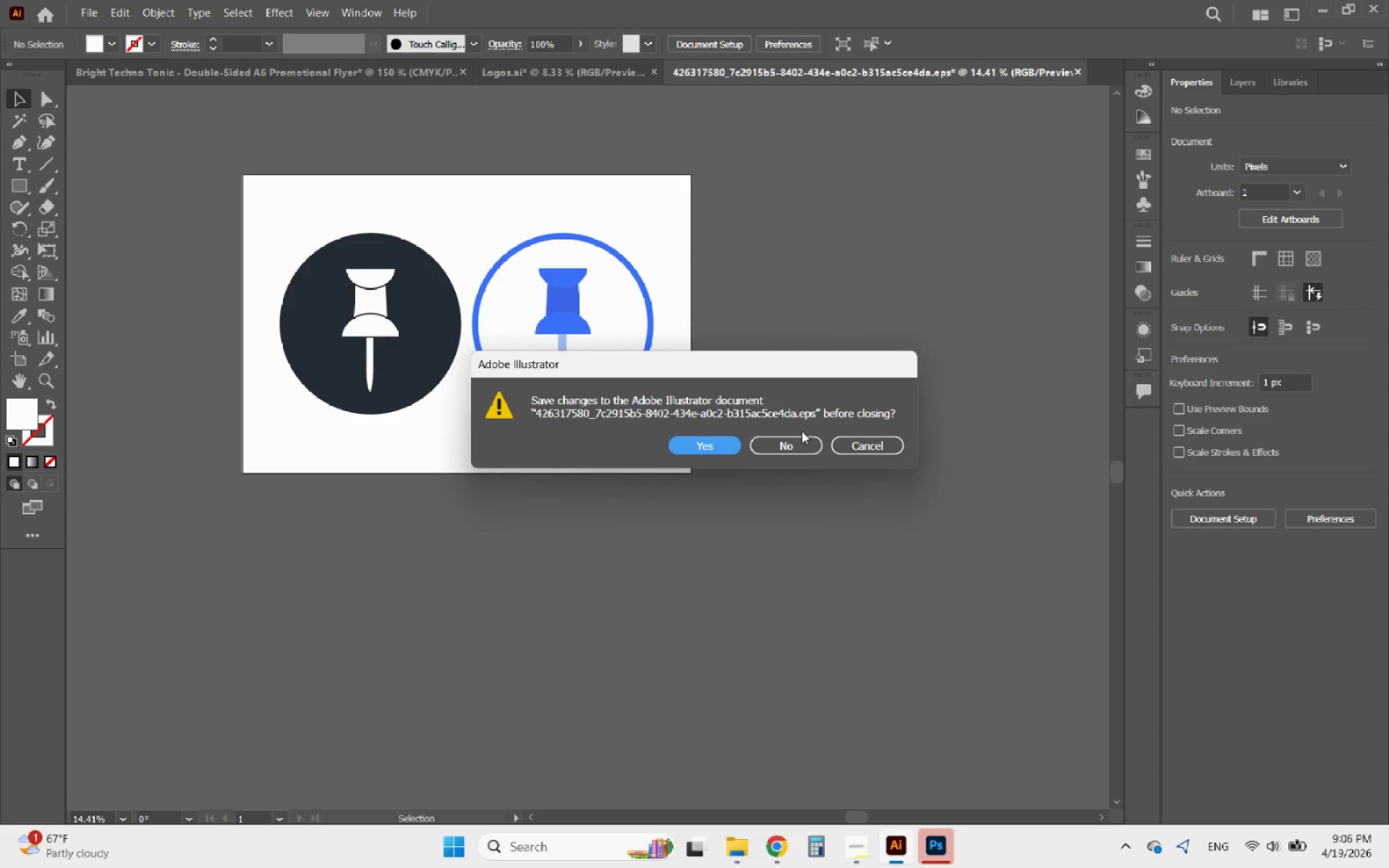 
left_click([869, 447])
 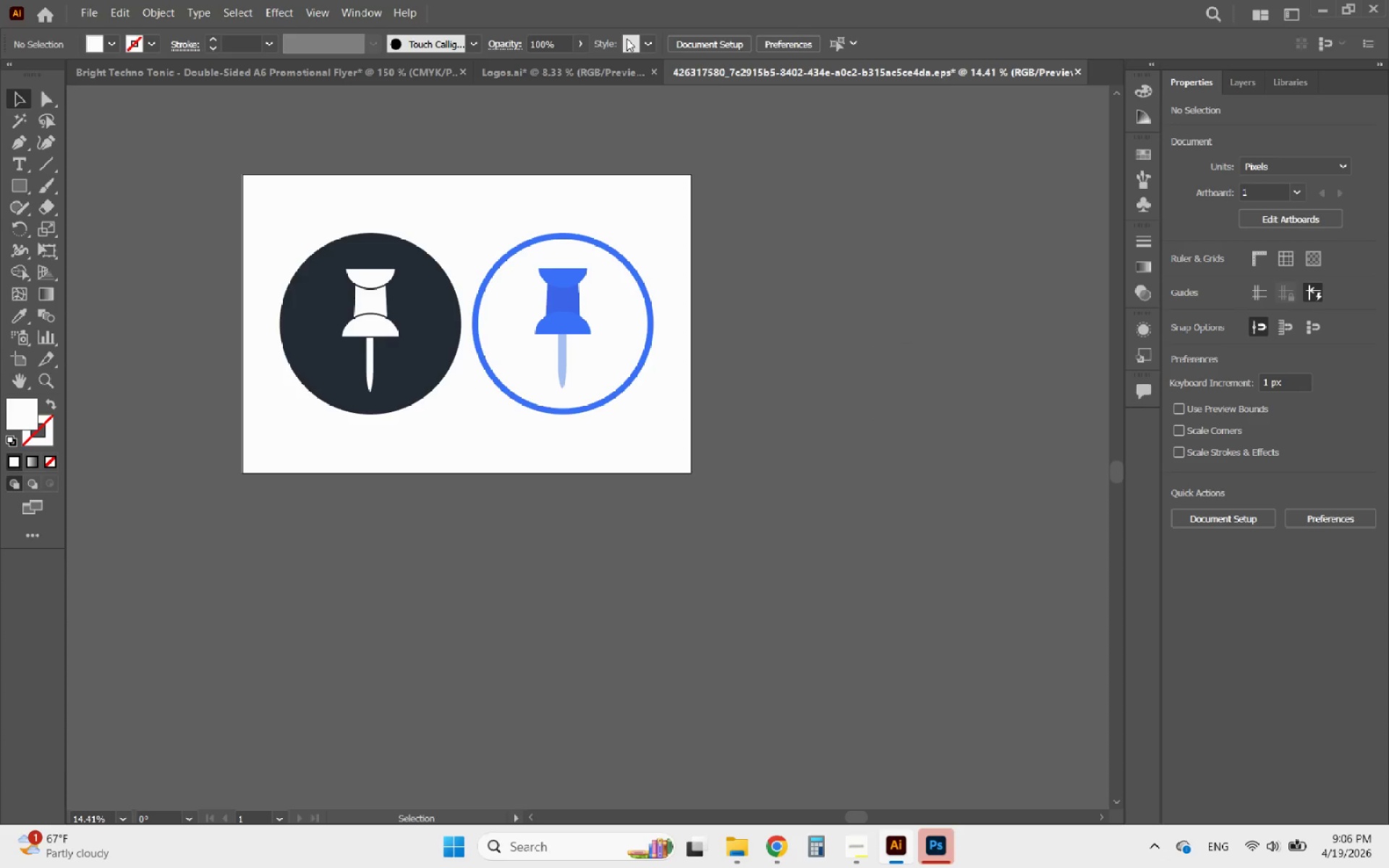 
left_click([560, 75])
 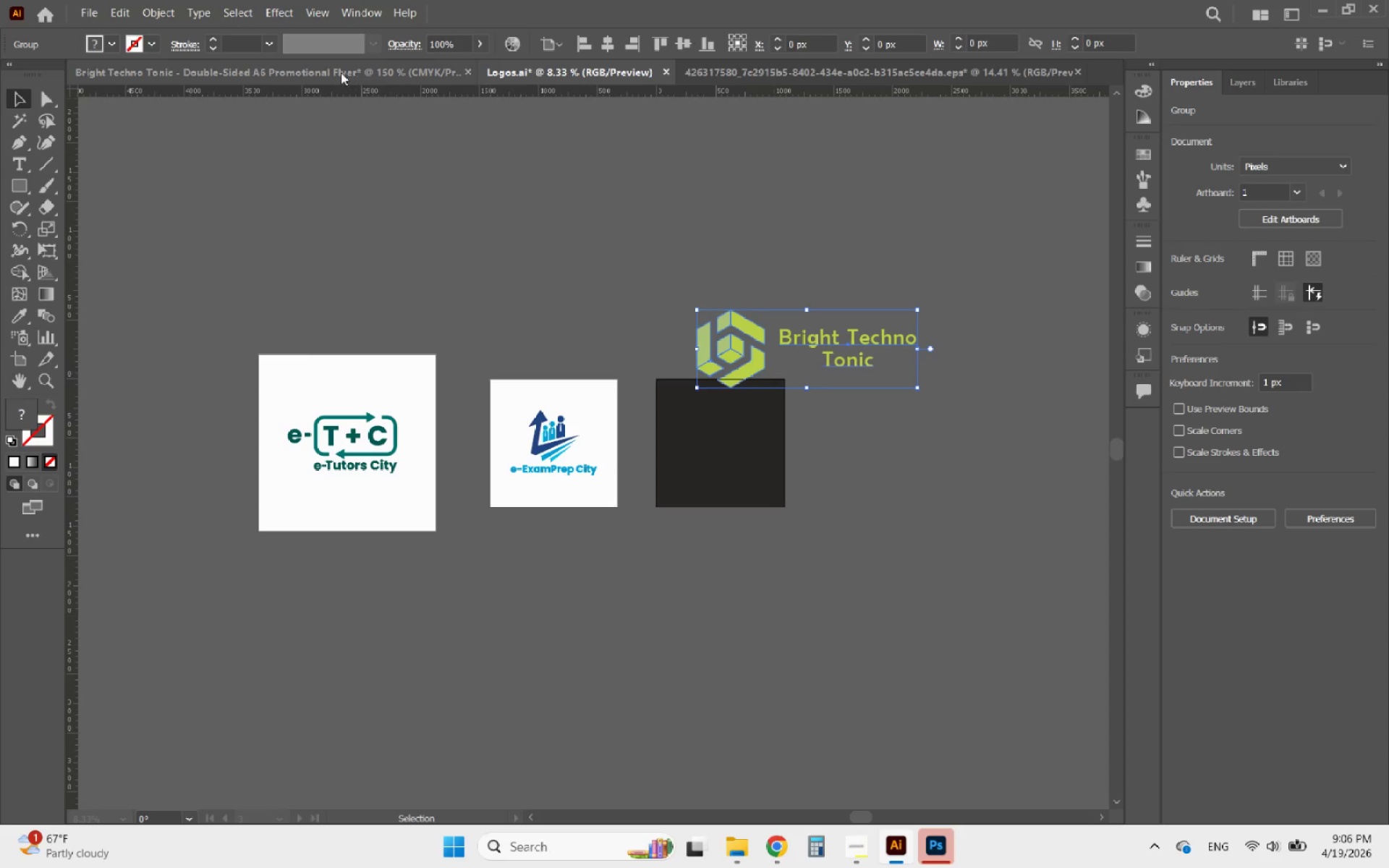 
left_click([341, 72])
 